 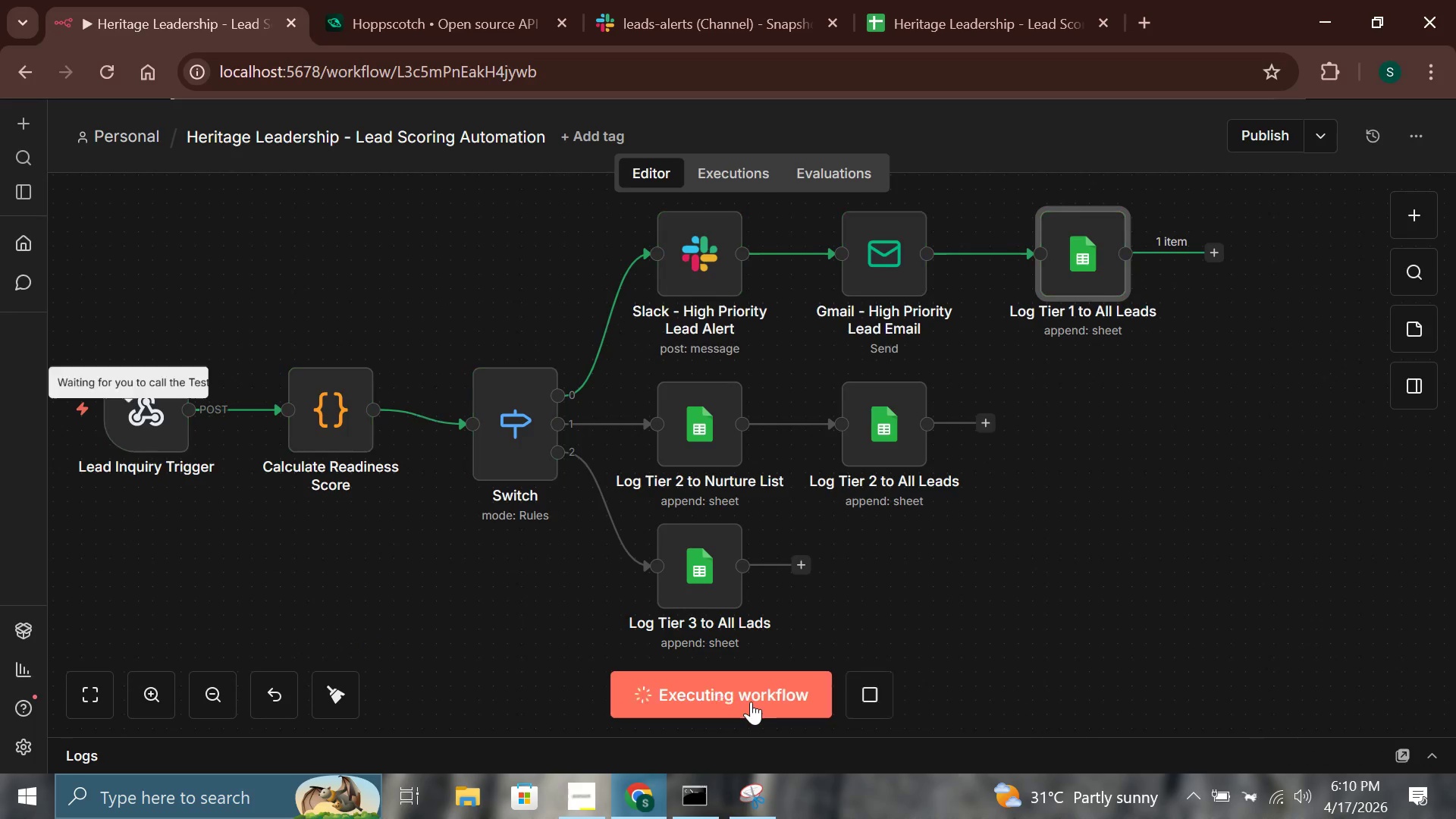 
left_click([455, 2])
 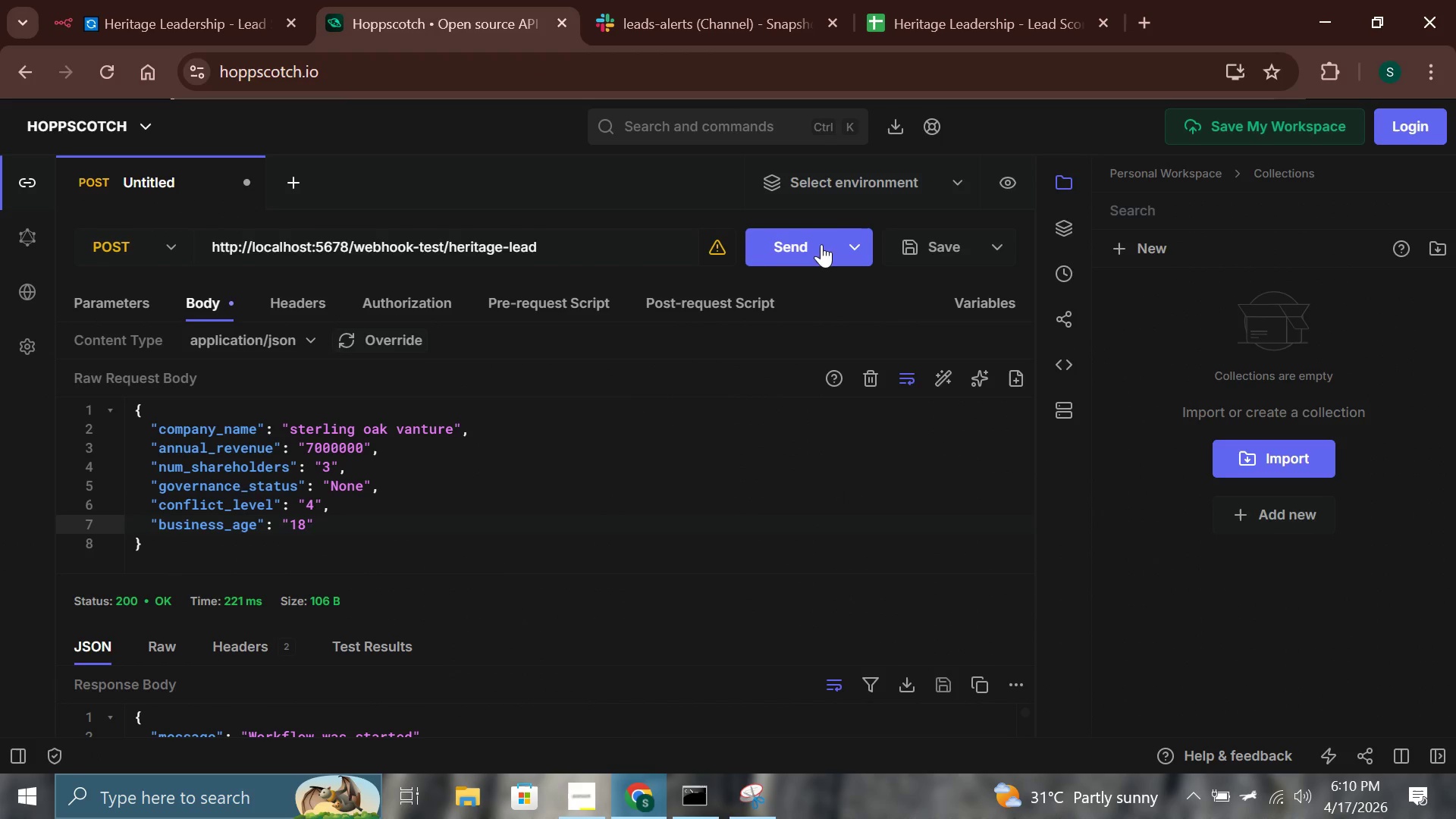 
left_click([800, 251])
 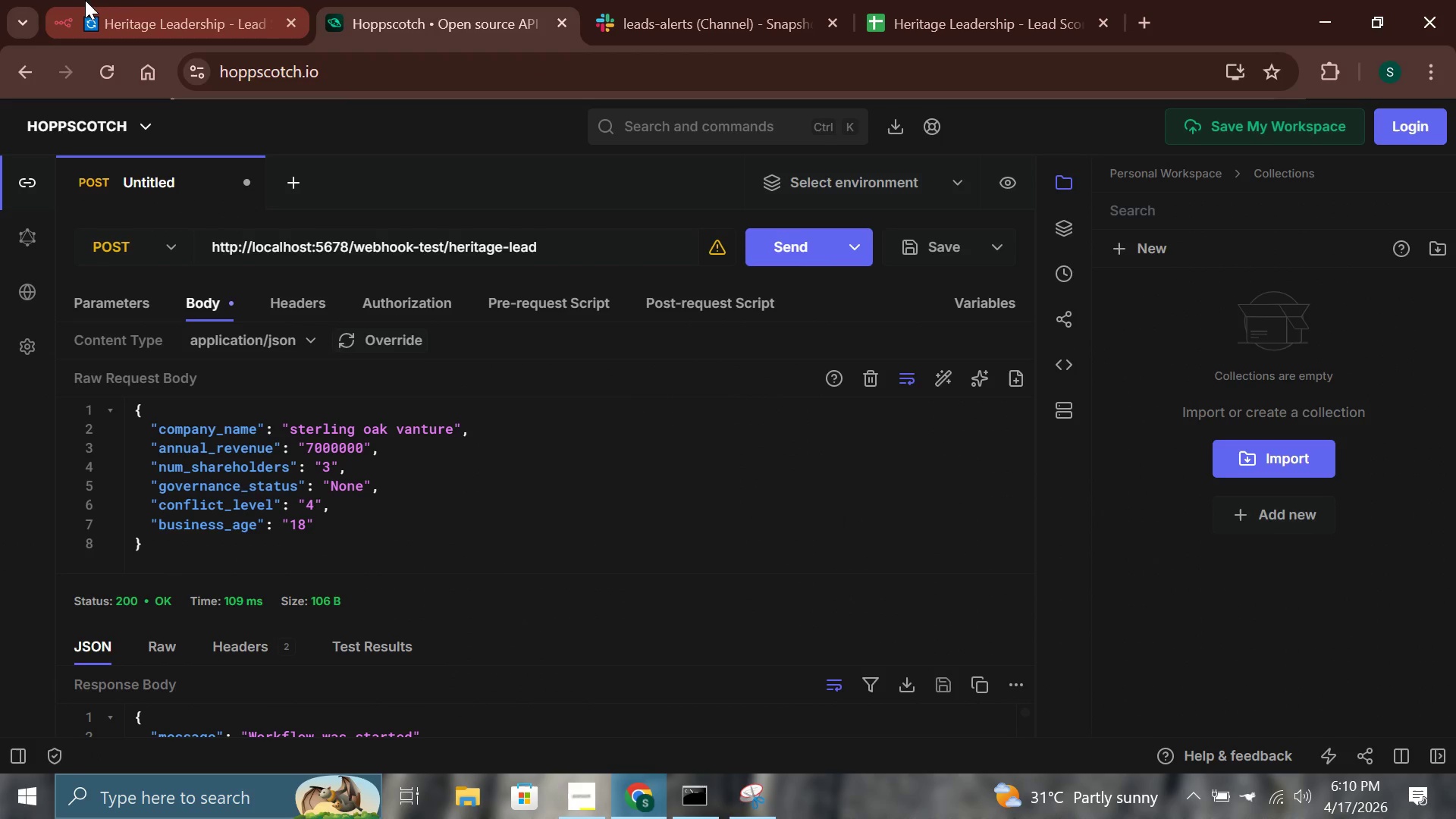 
left_click([131, 0])
 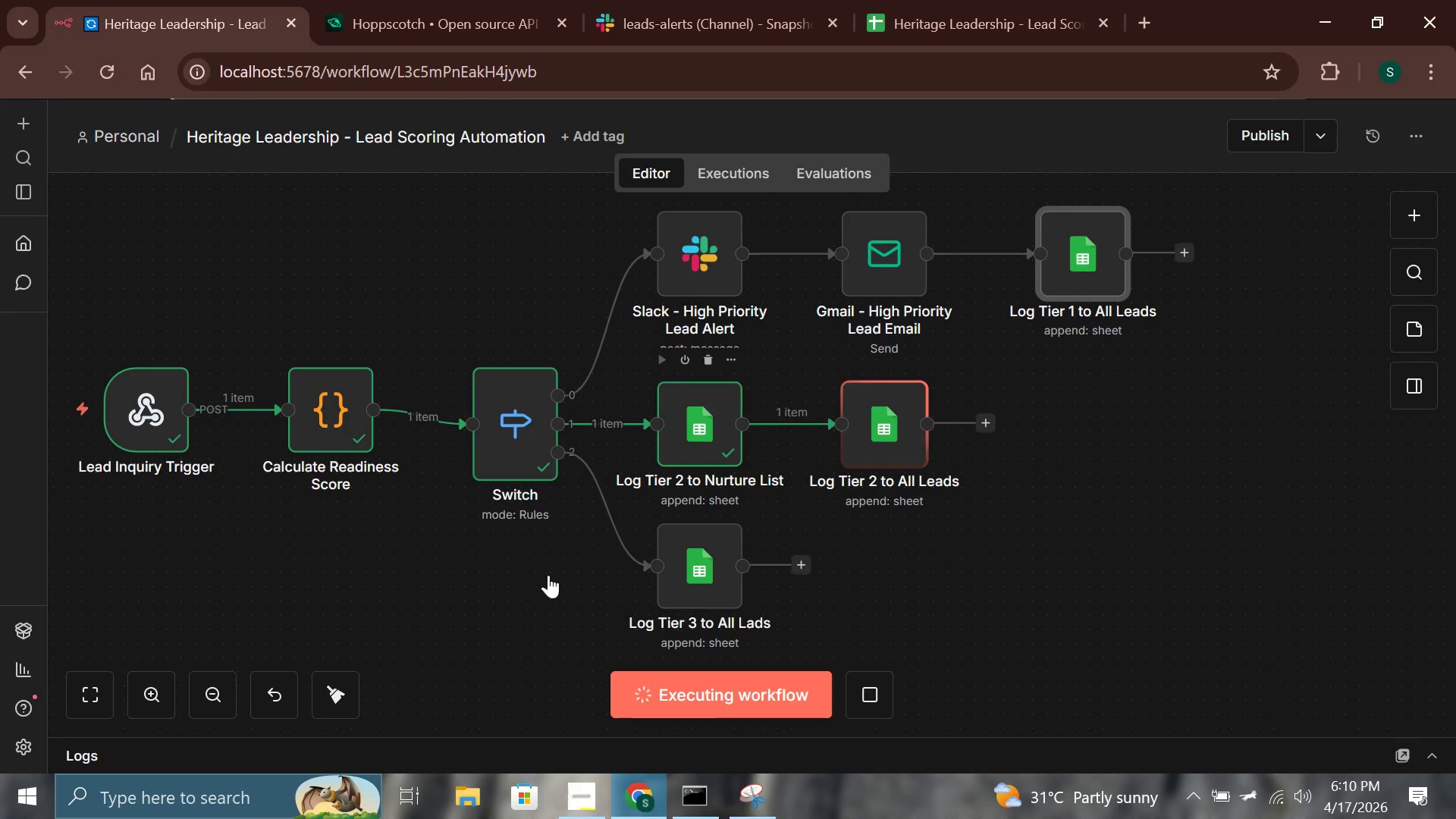 
double_click([694, 427])
 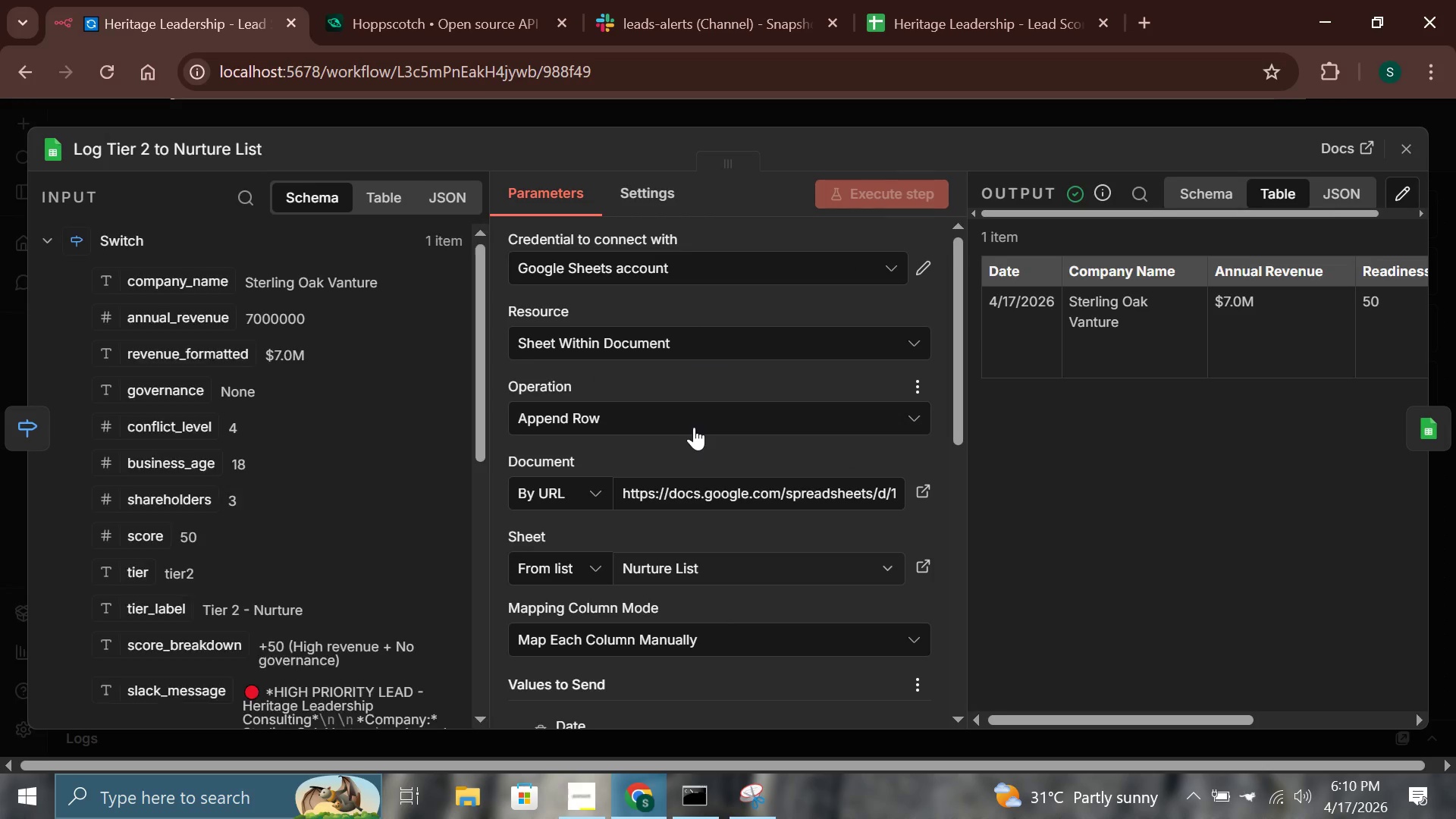 
scroll: coordinate [694, 427], scroll_direction: down, amount: 9.0
 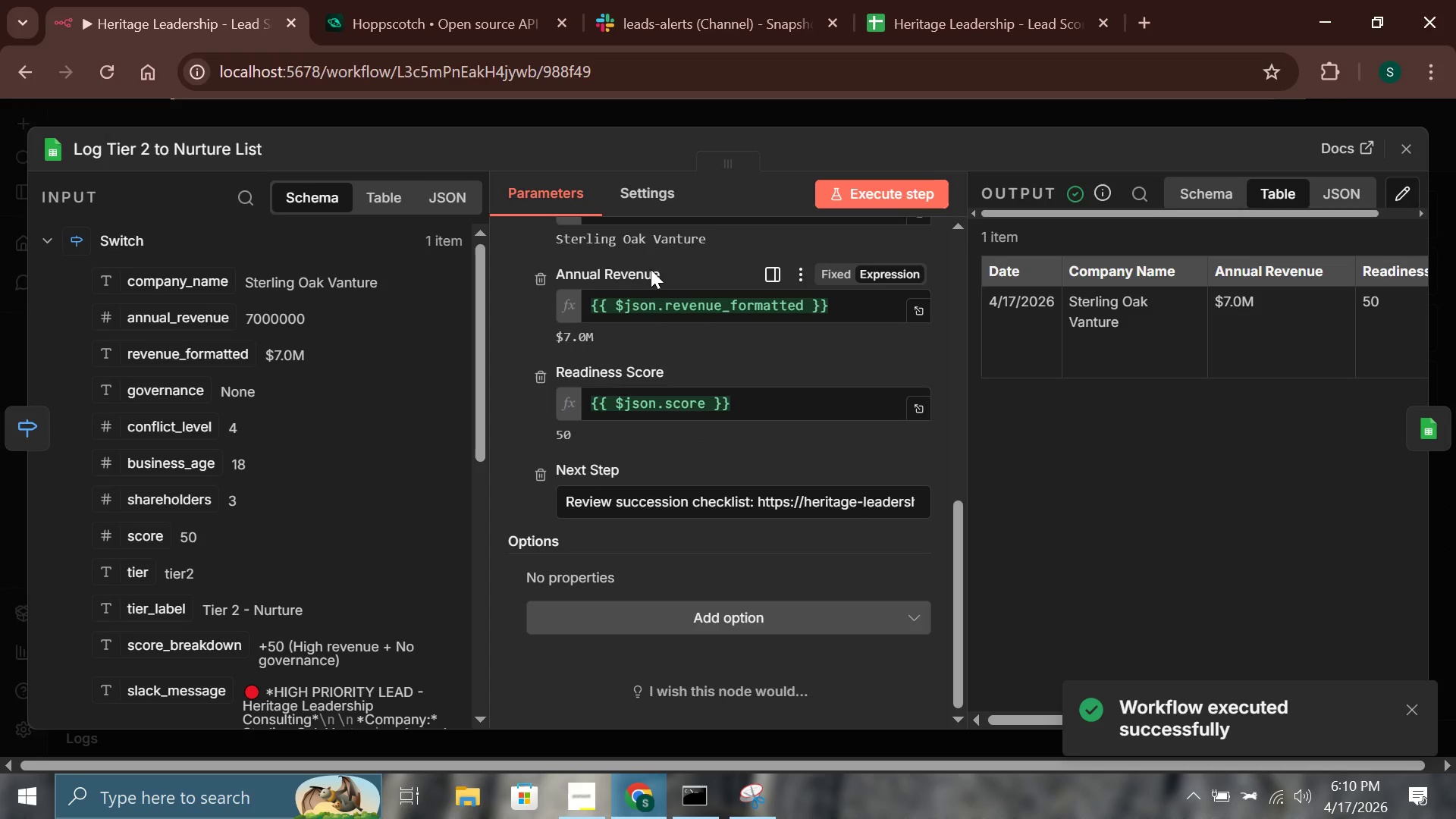 
scroll: coordinate [688, 504], scroll_direction: up, amount: 5.0
 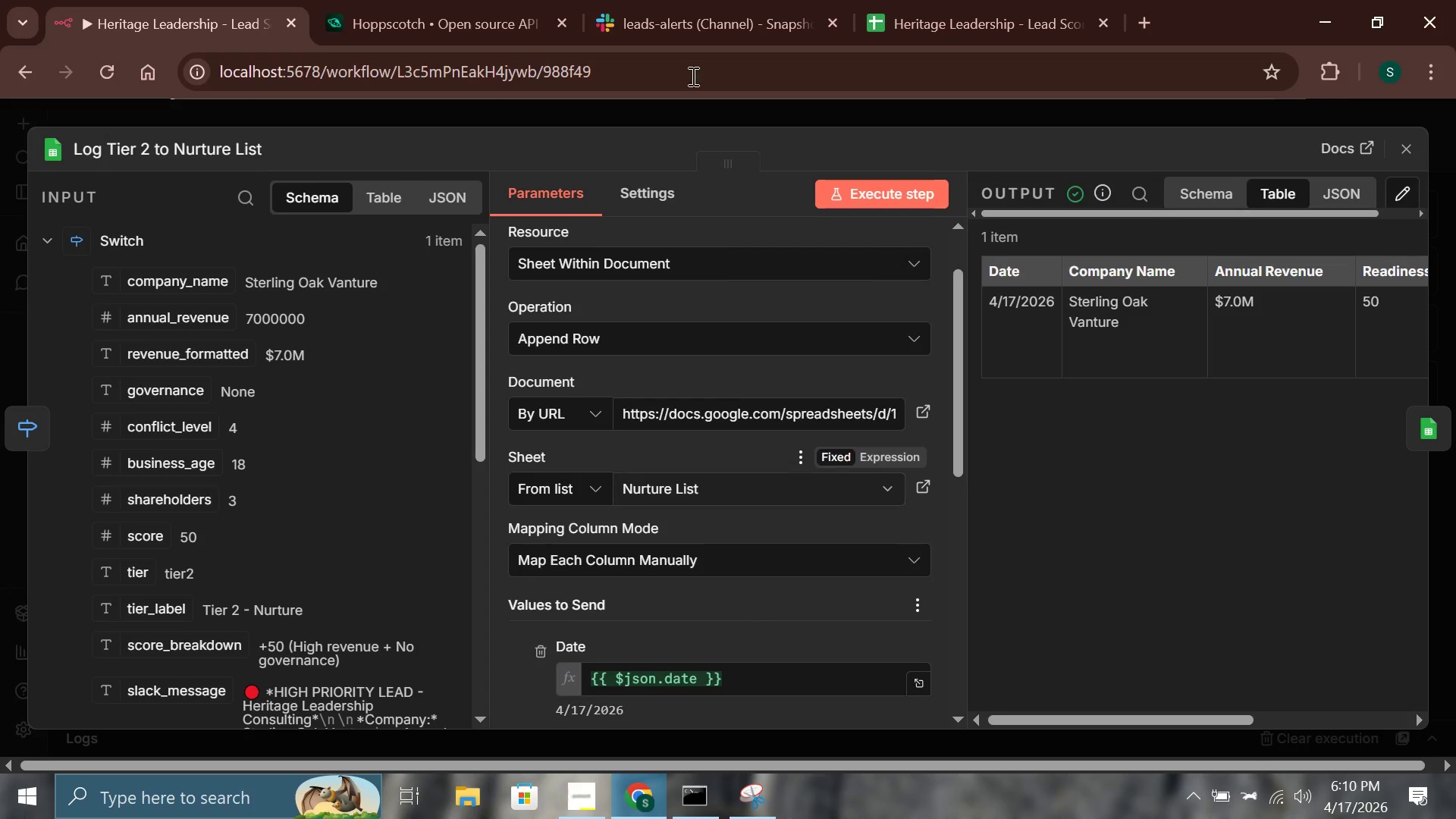 
left_click([693, 0])
 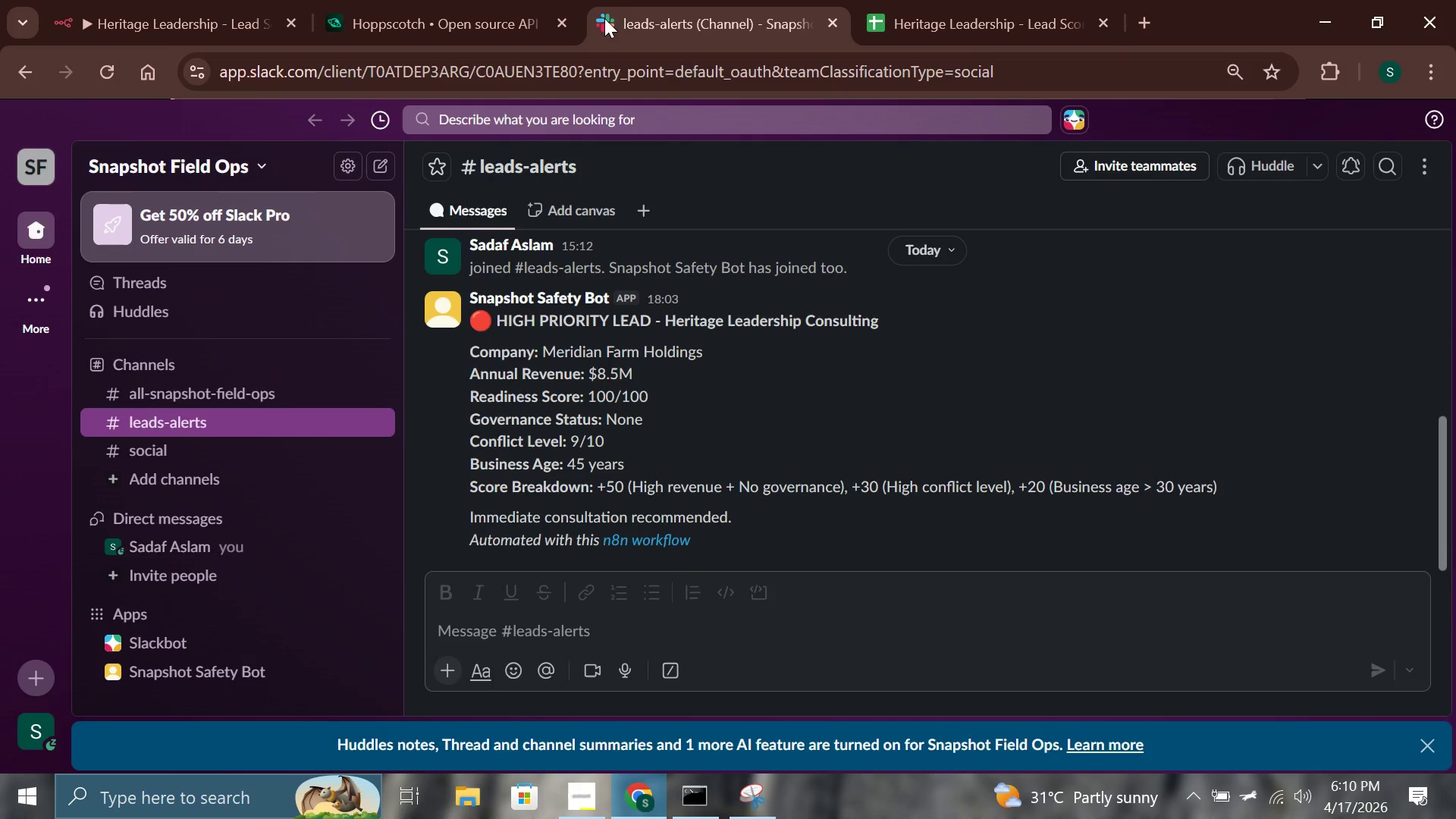 
left_click([946, 0])
 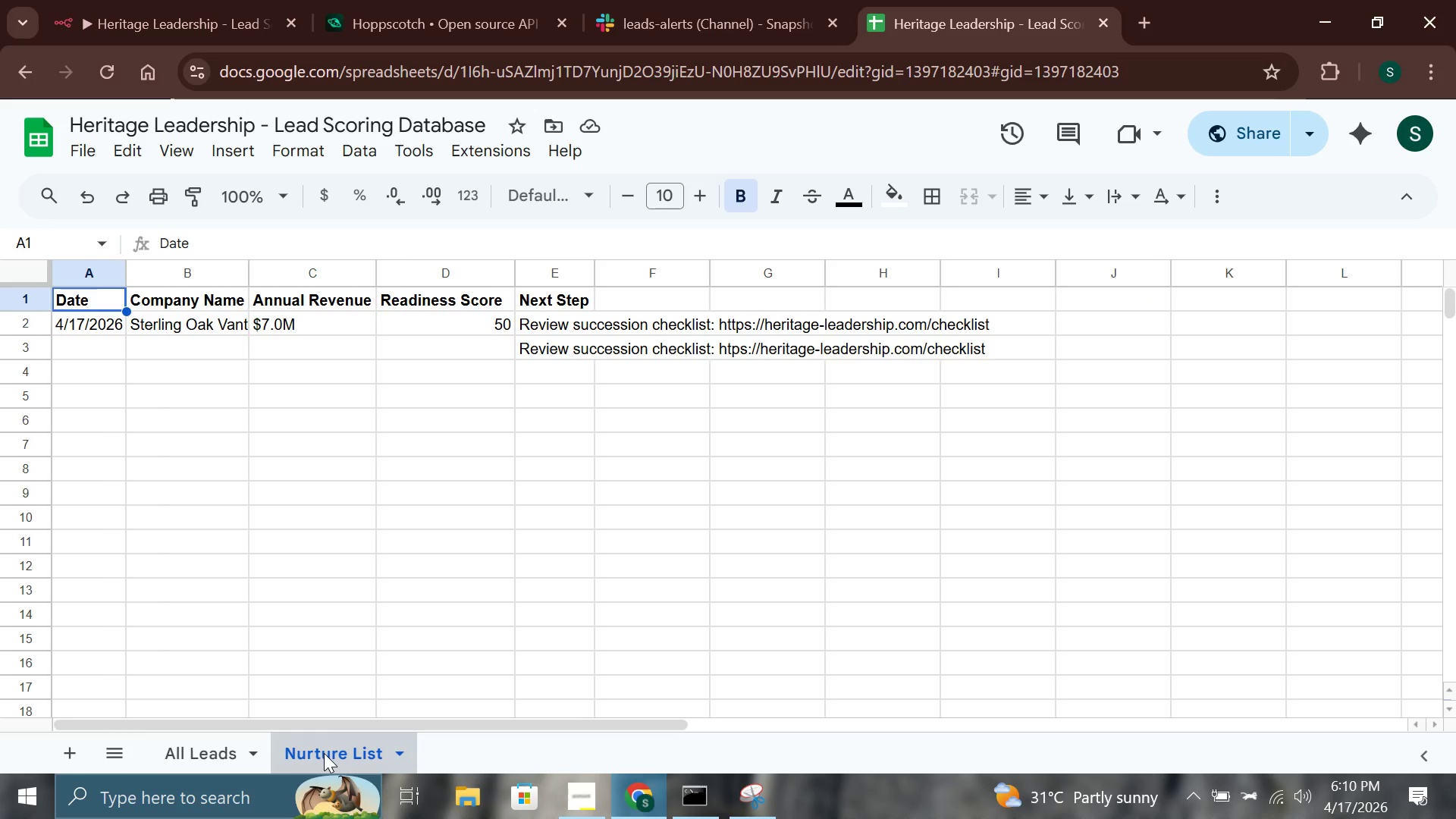 
left_click([577, 565])
 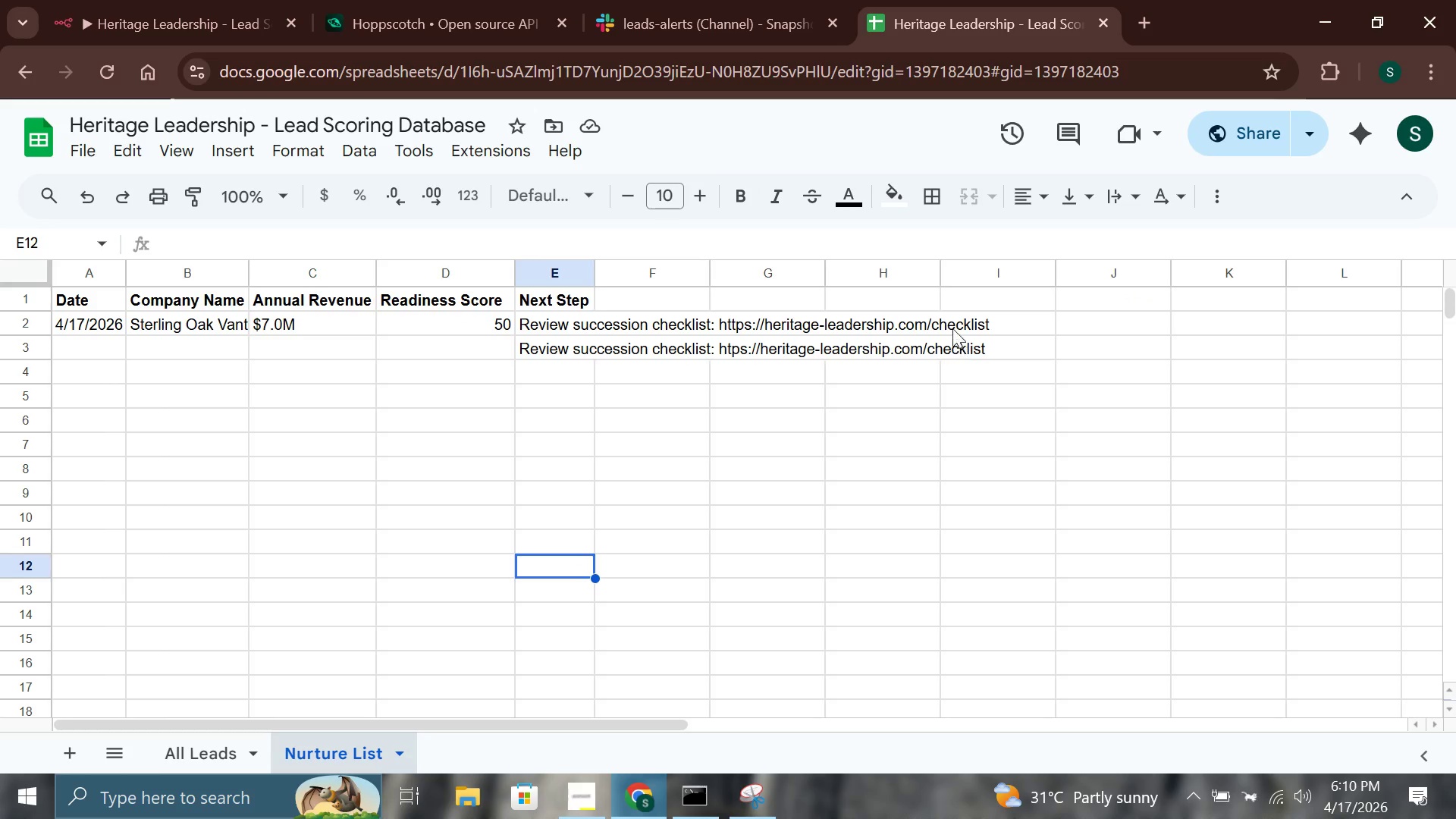 
left_click([860, 336])
 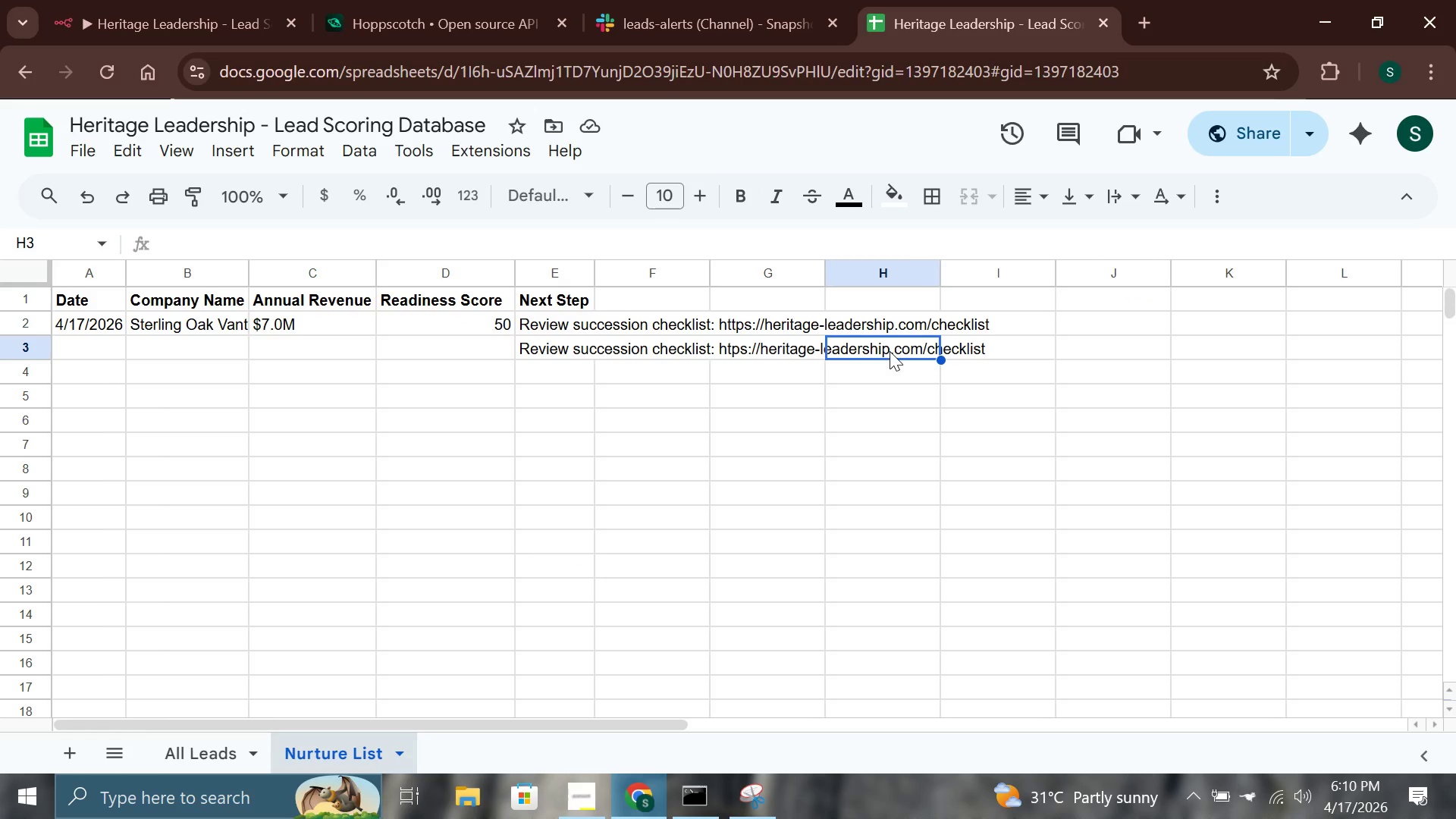 
left_click([759, 351])
 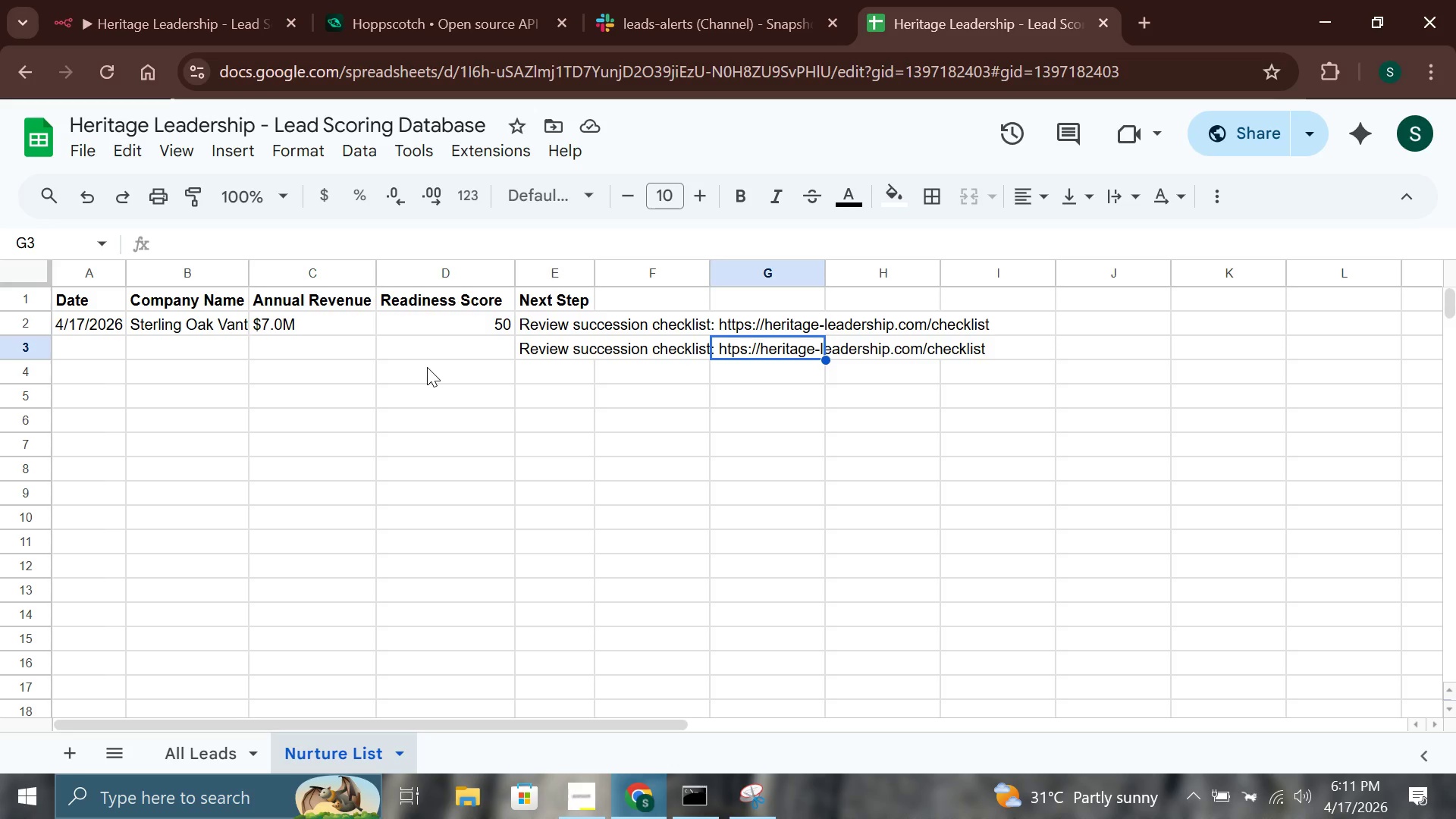 
double_click([578, 349])
 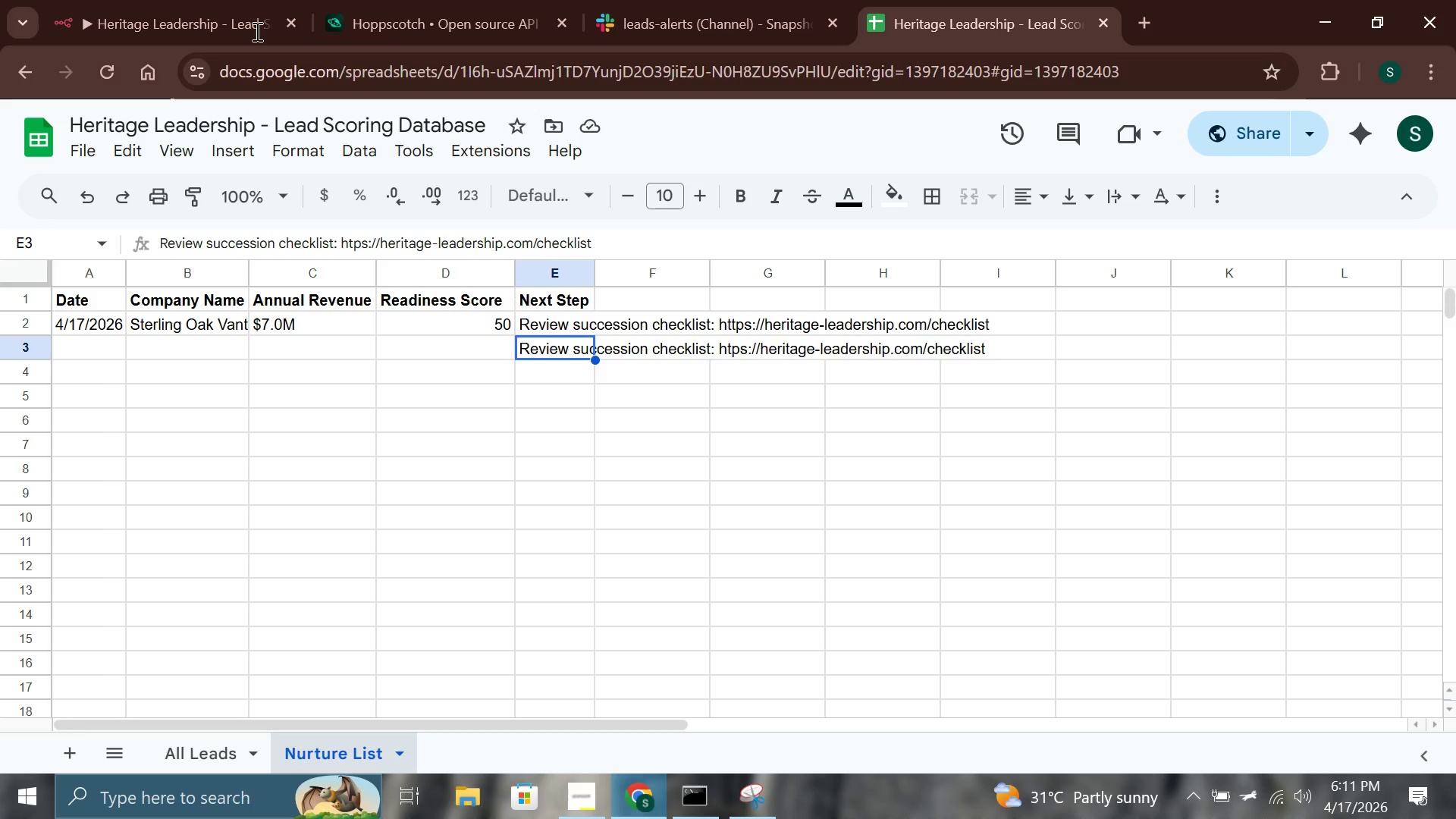 
left_click([179, 0])
 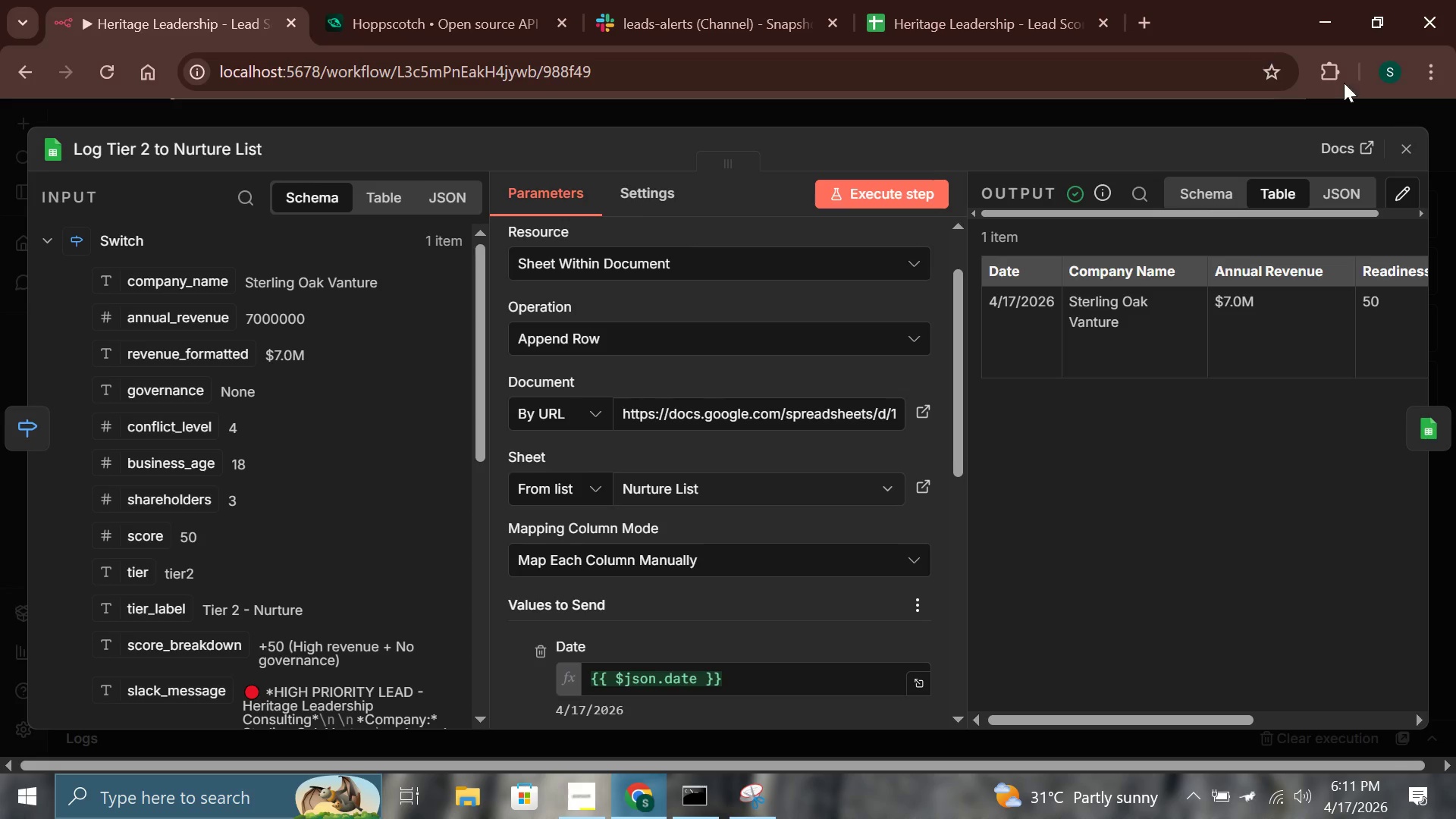 
left_click([1411, 146])
 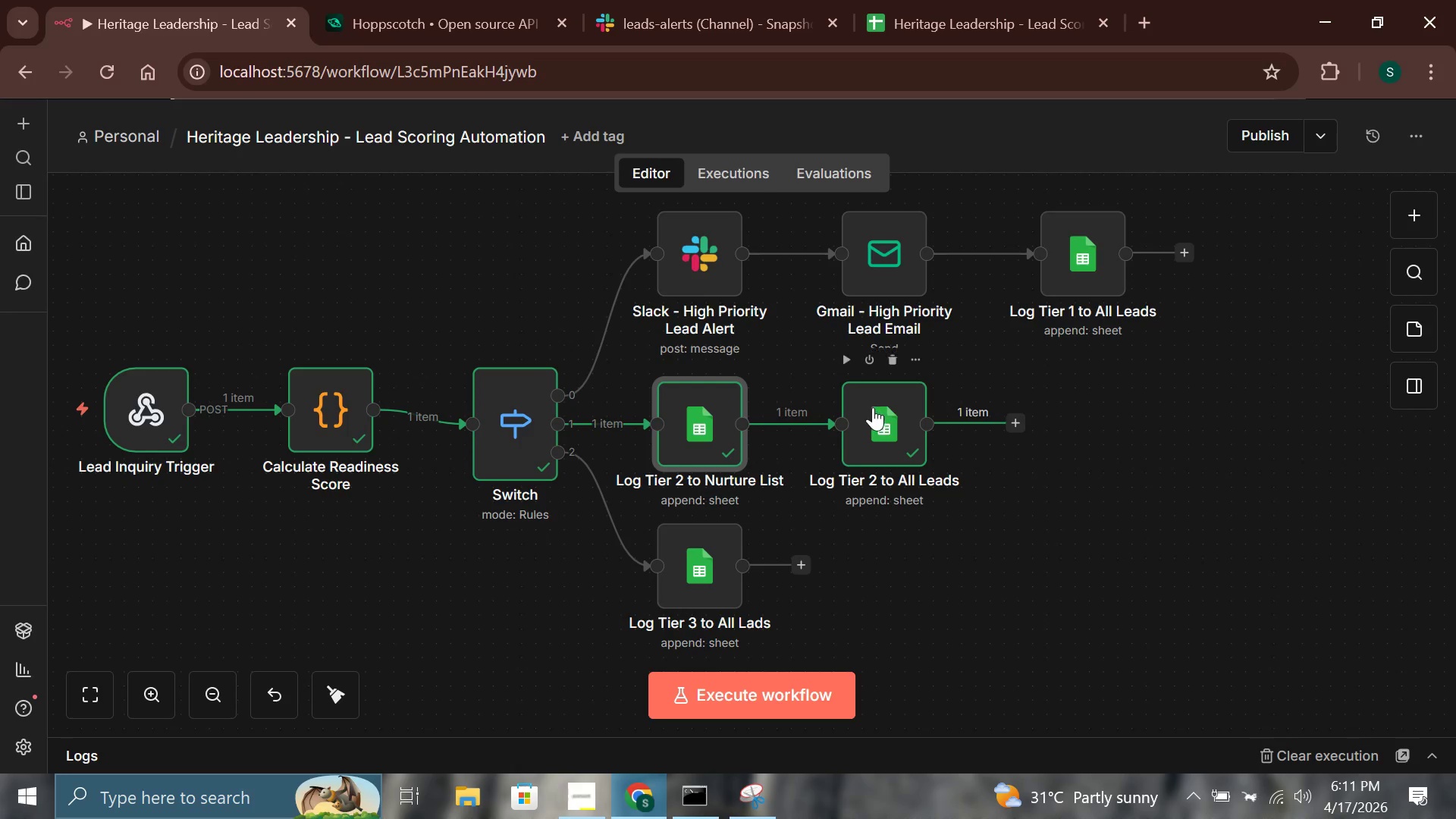 
double_click([881, 418])
 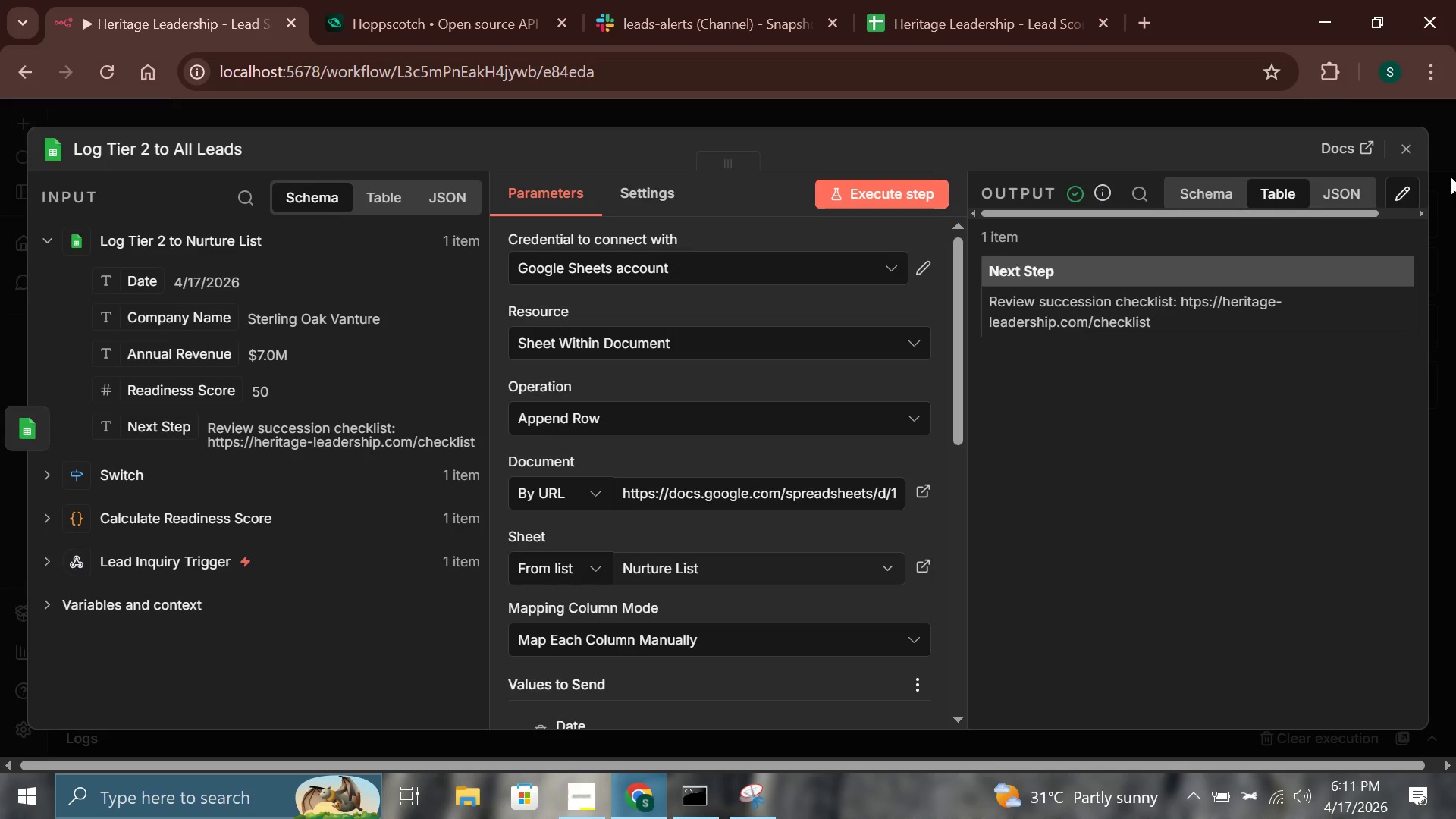 
left_click([1411, 141])
 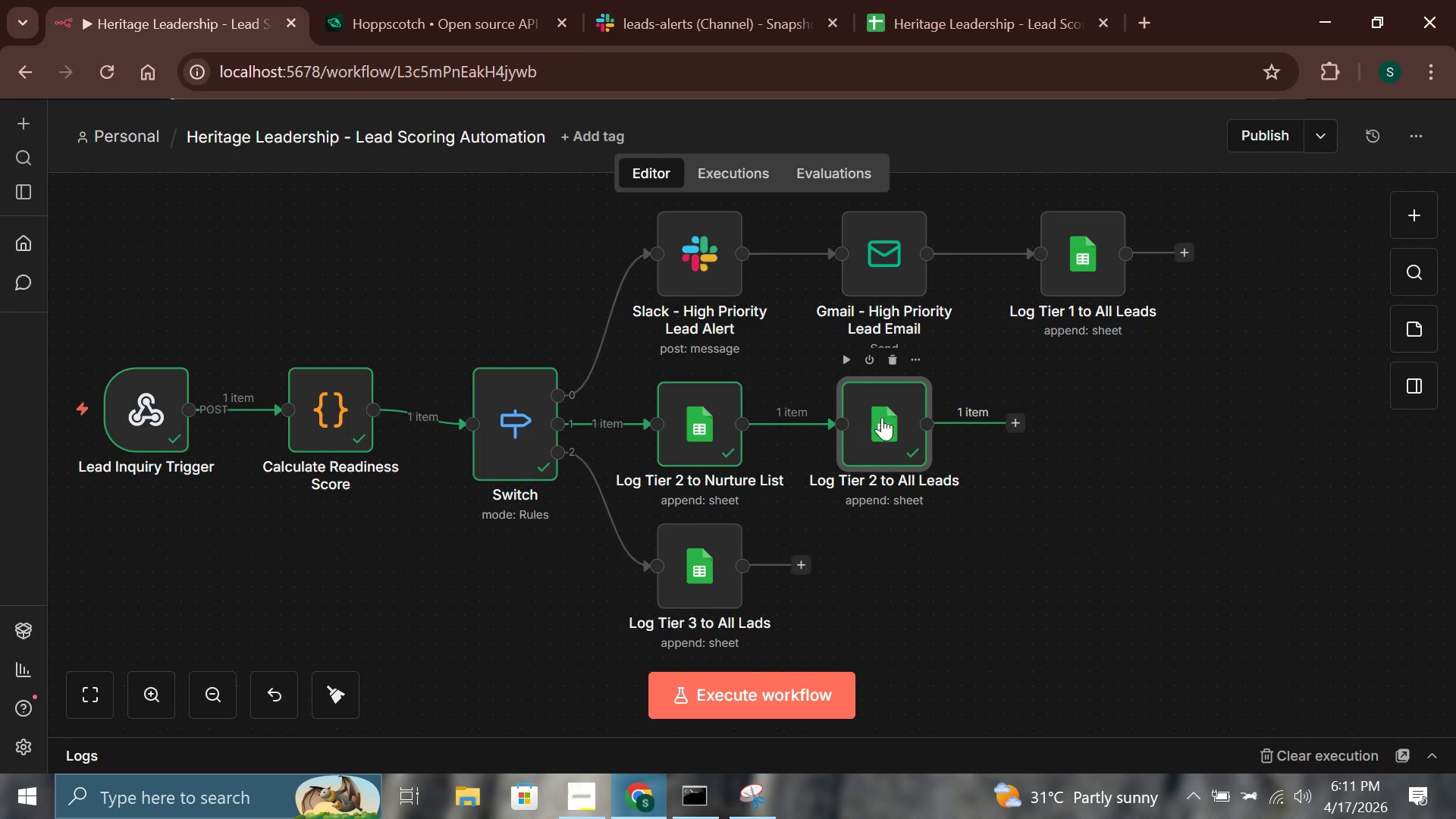 
double_click([888, 421])
 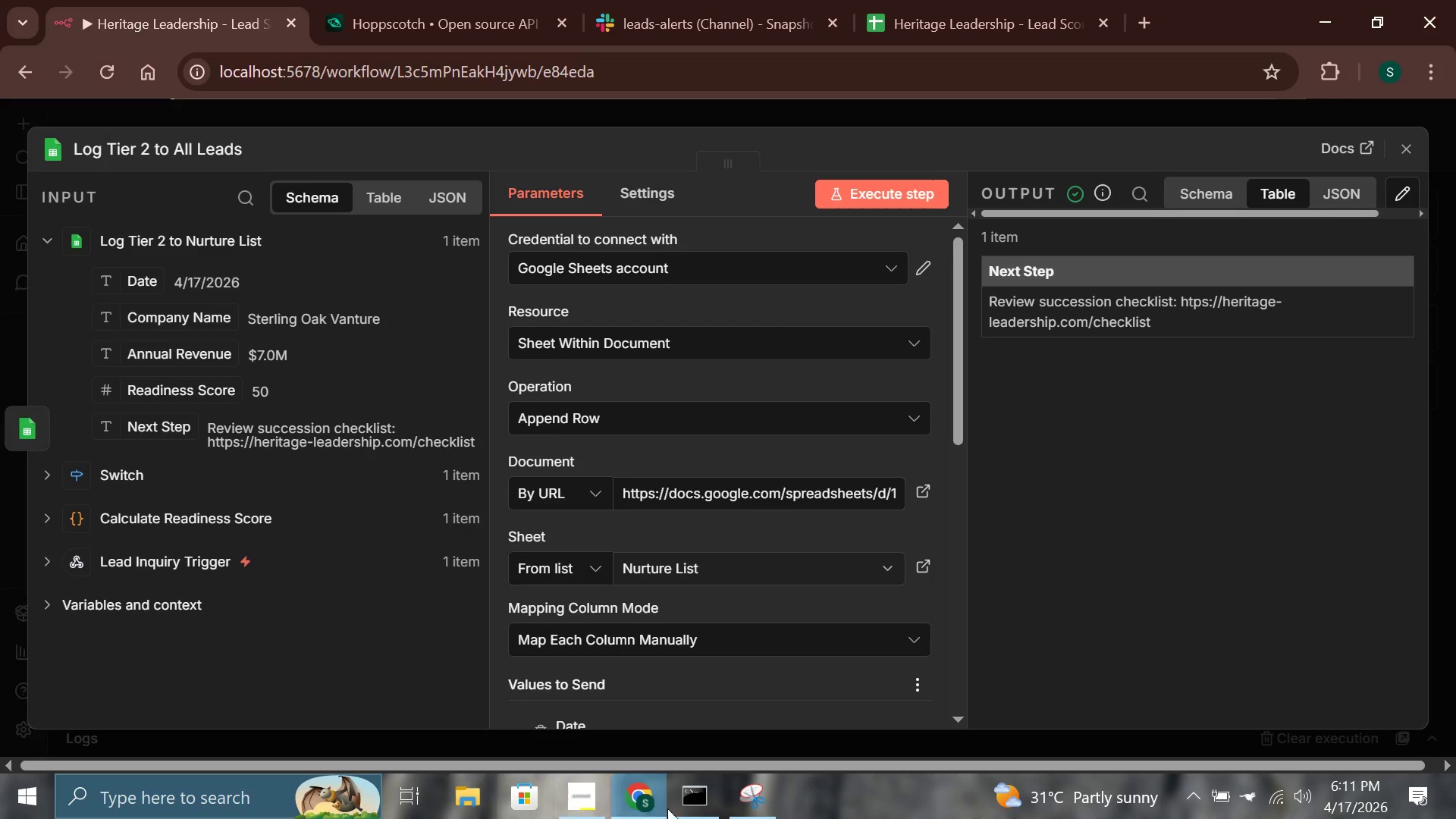 
left_click([999, 0])
 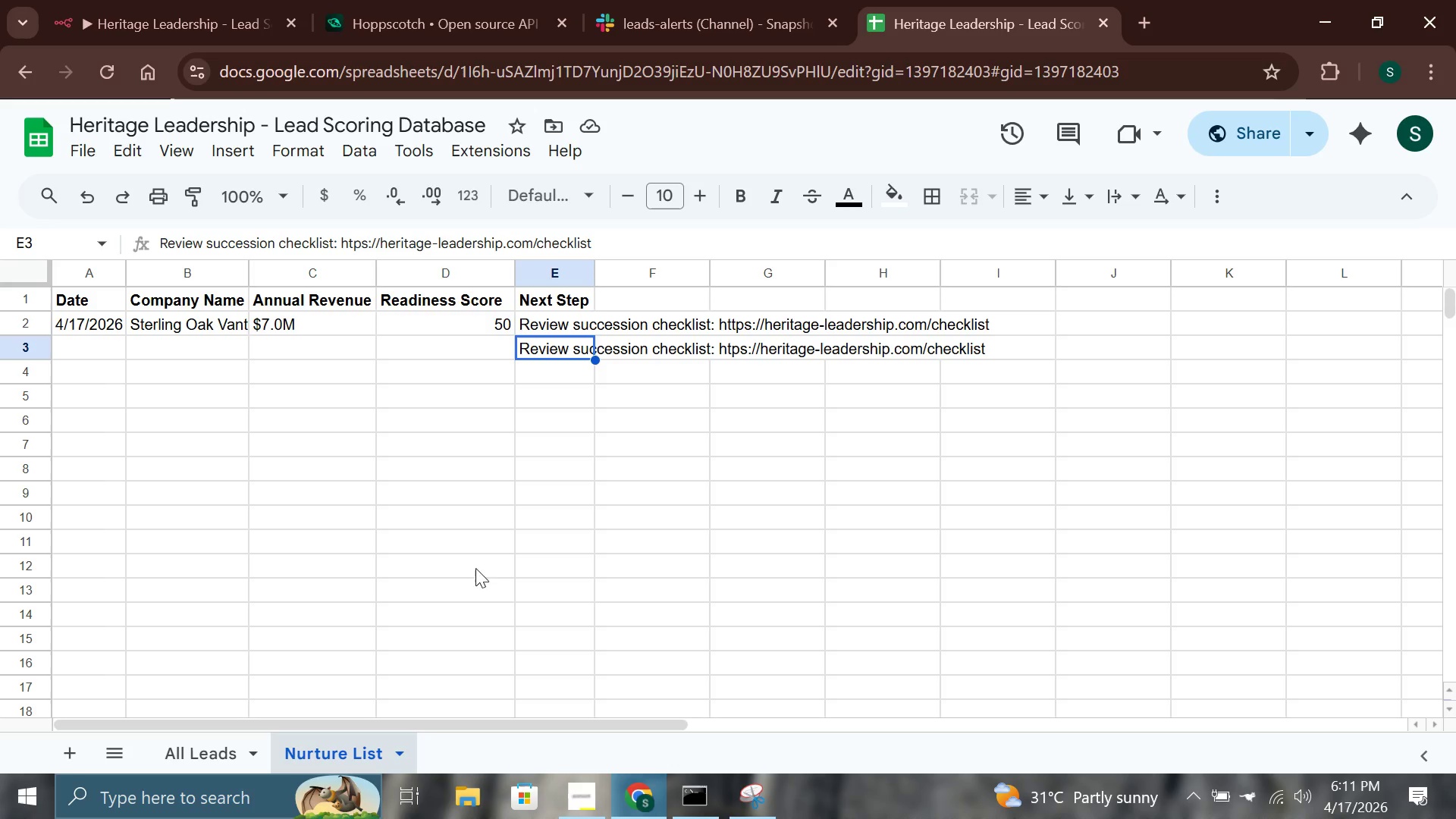 
left_click([228, 0])
 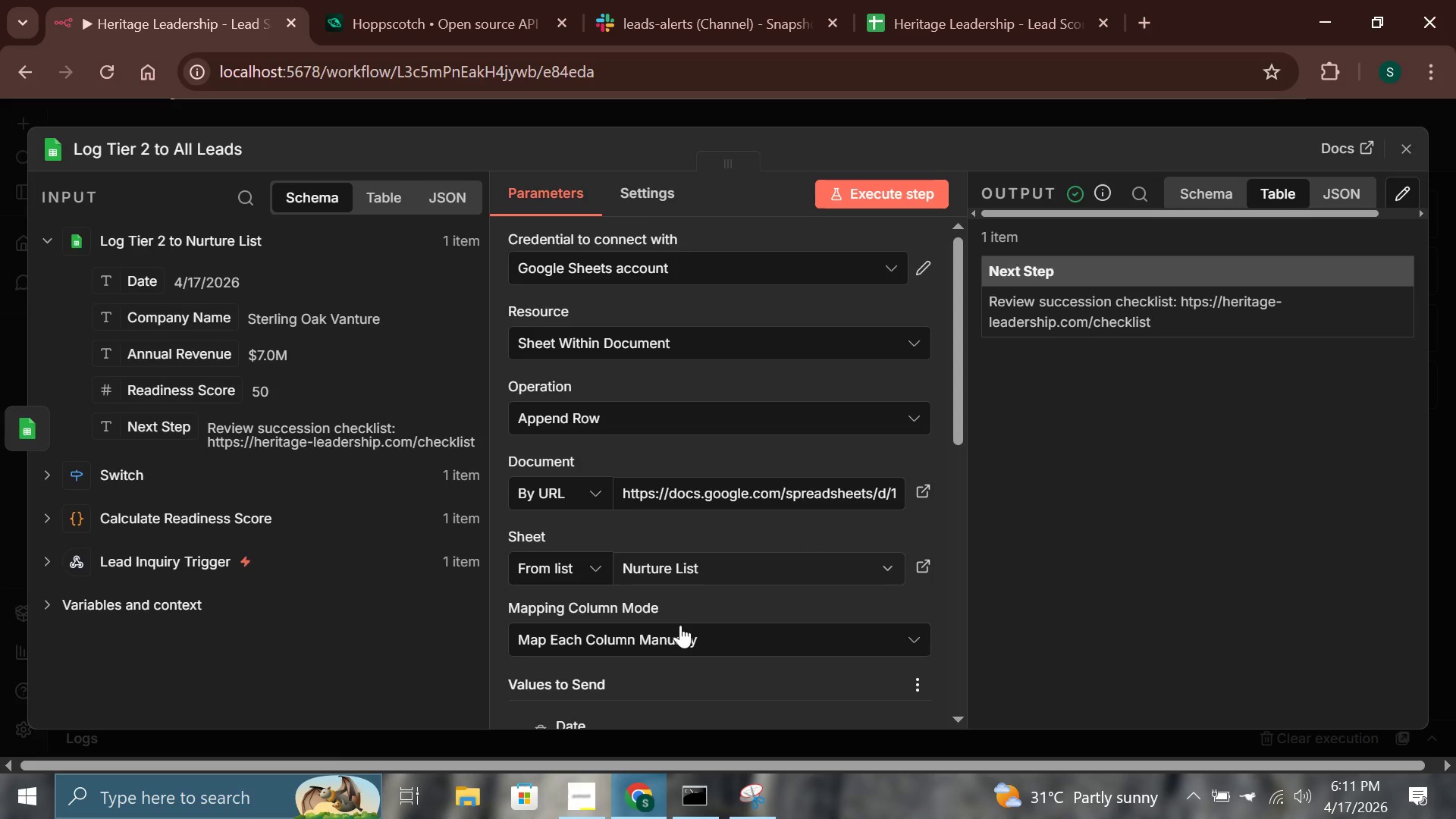 
scroll: coordinate [714, 479], scroll_direction: down, amount: 4.0
 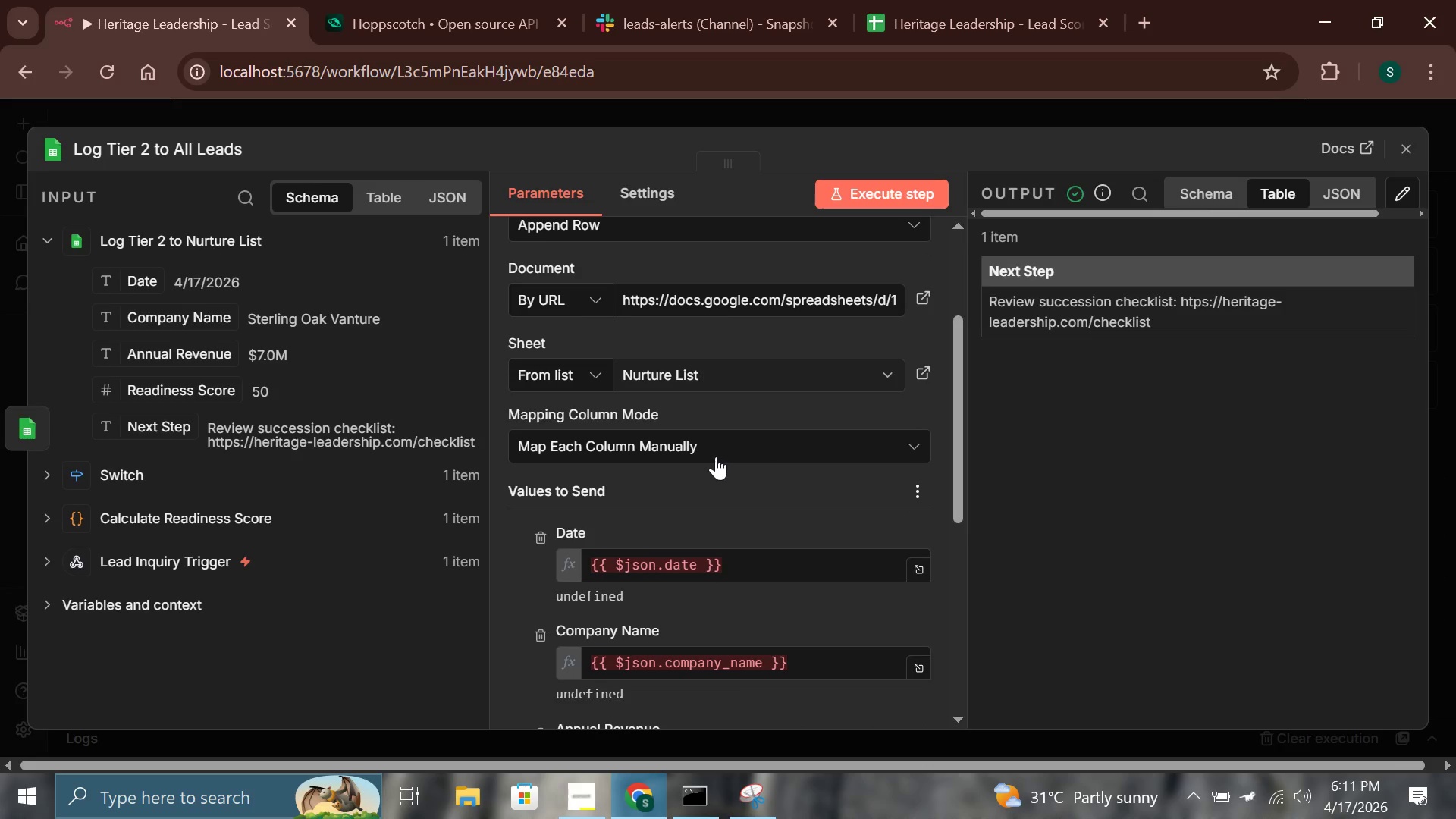 
scroll: coordinate [715, 450], scroll_direction: up, amount: 2.0
 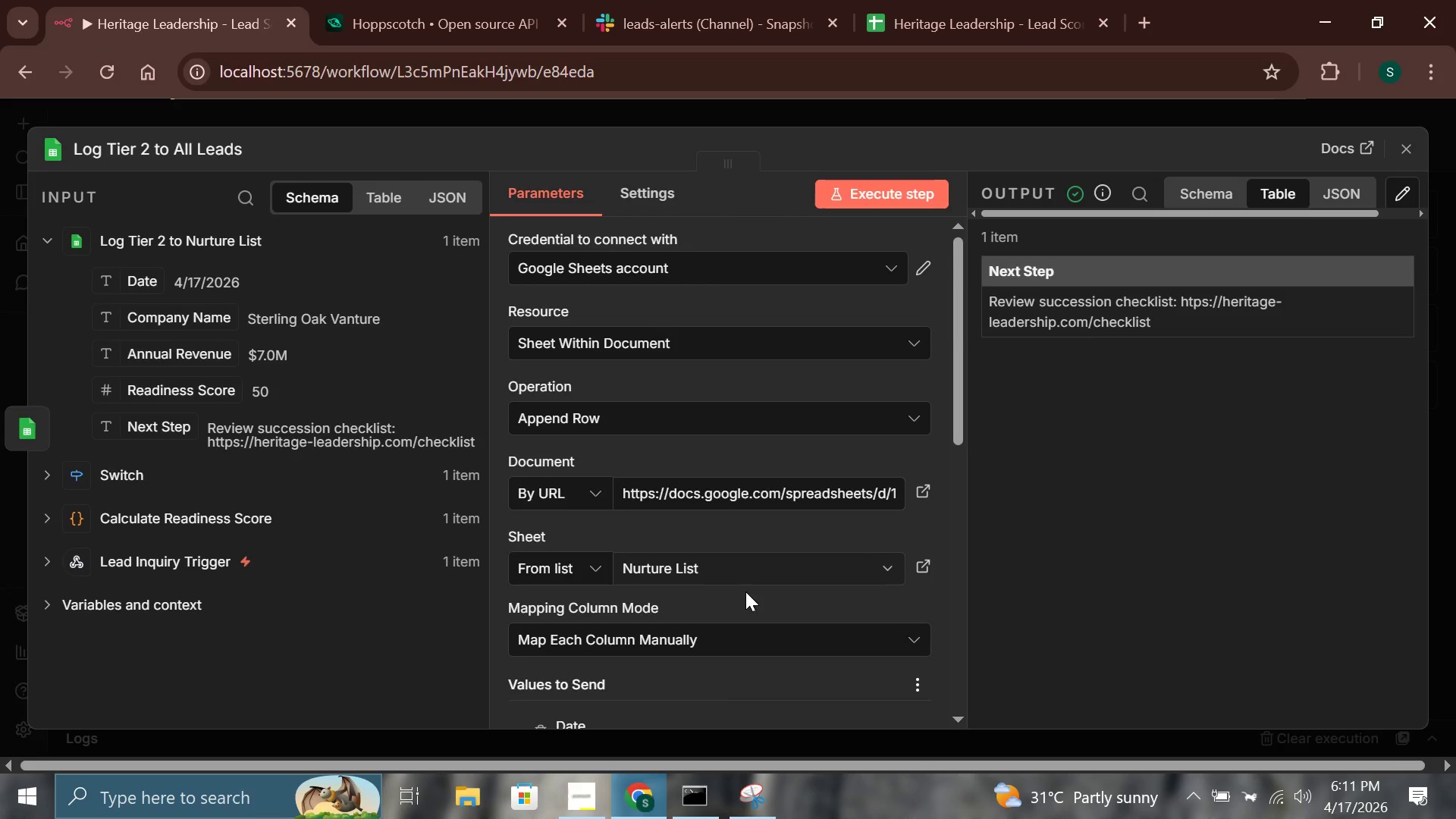 
left_click([743, 575])
 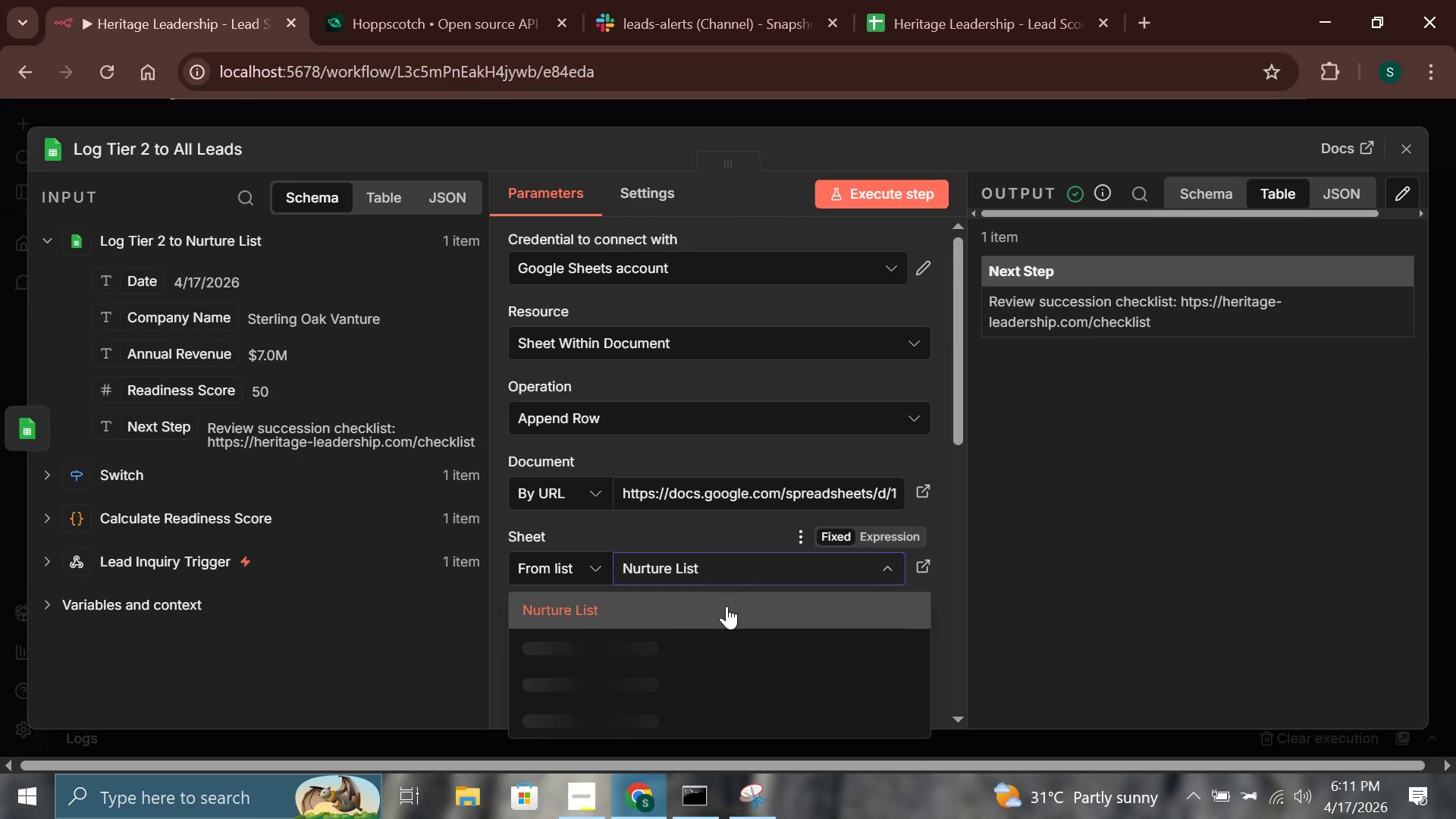 
scroll: coordinate [715, 589], scroll_direction: down, amount: 1.0
 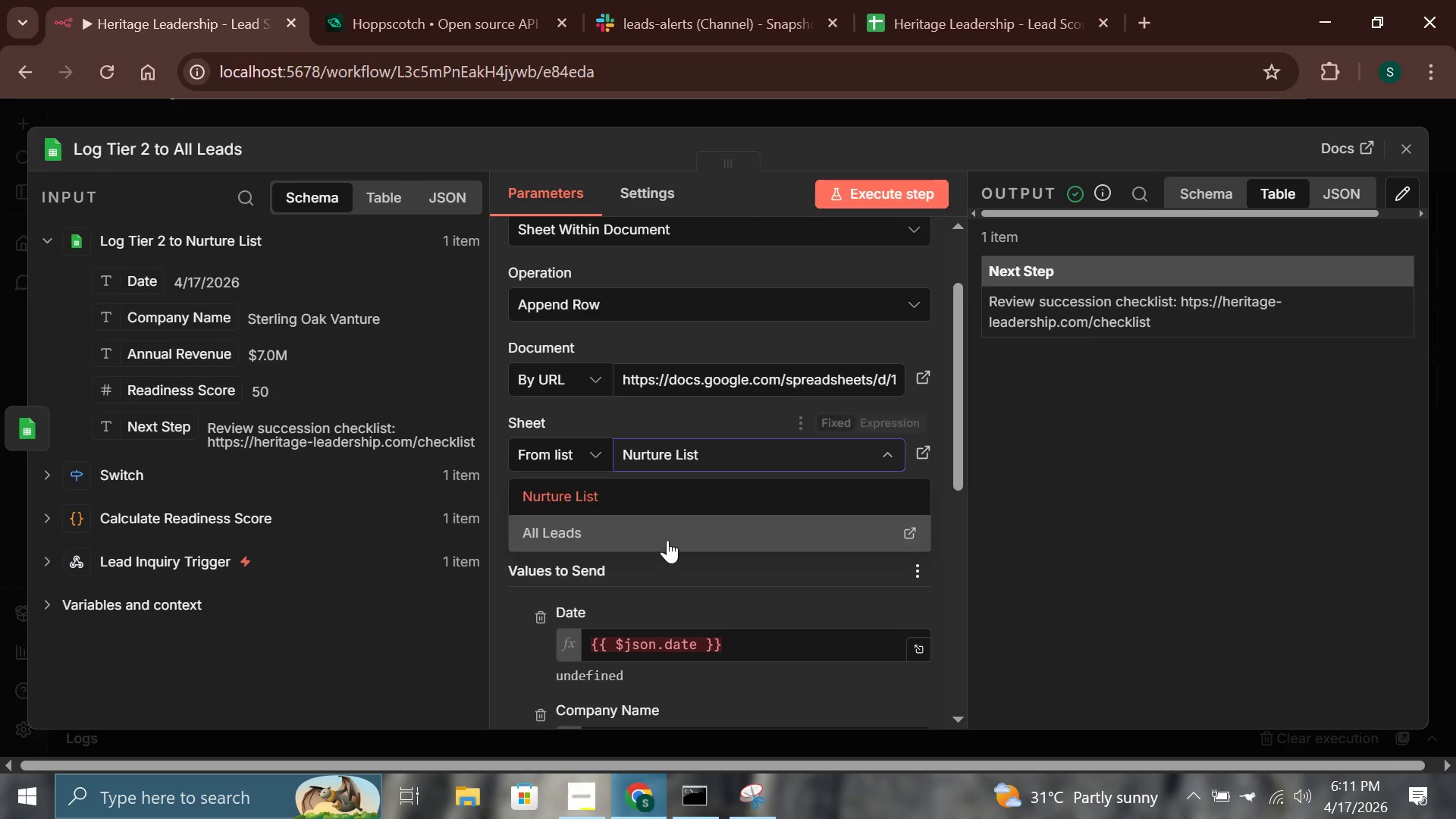 
left_click([662, 534])
 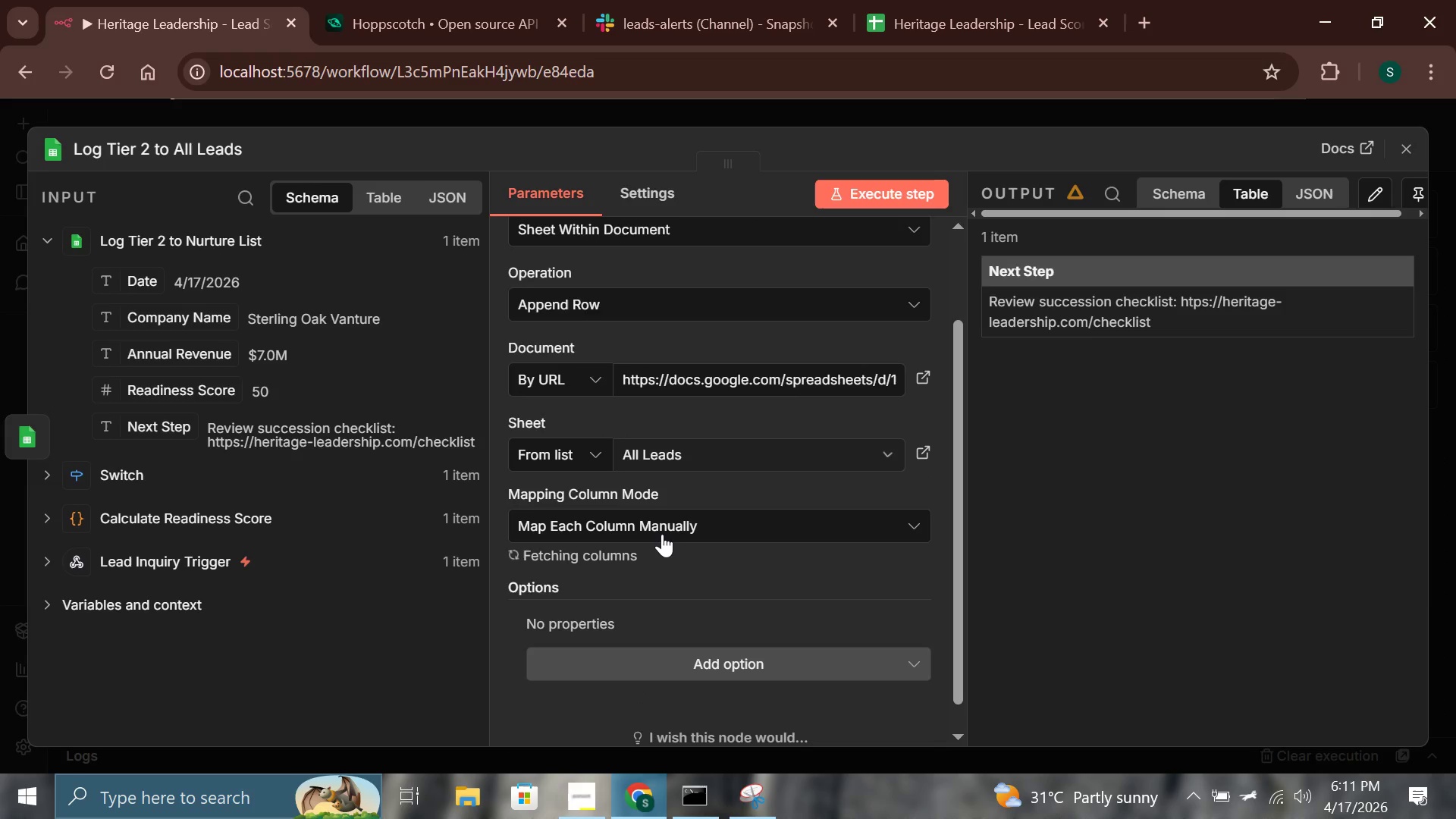 
scroll: coordinate [662, 534], scroll_direction: down, amount: 2.0
 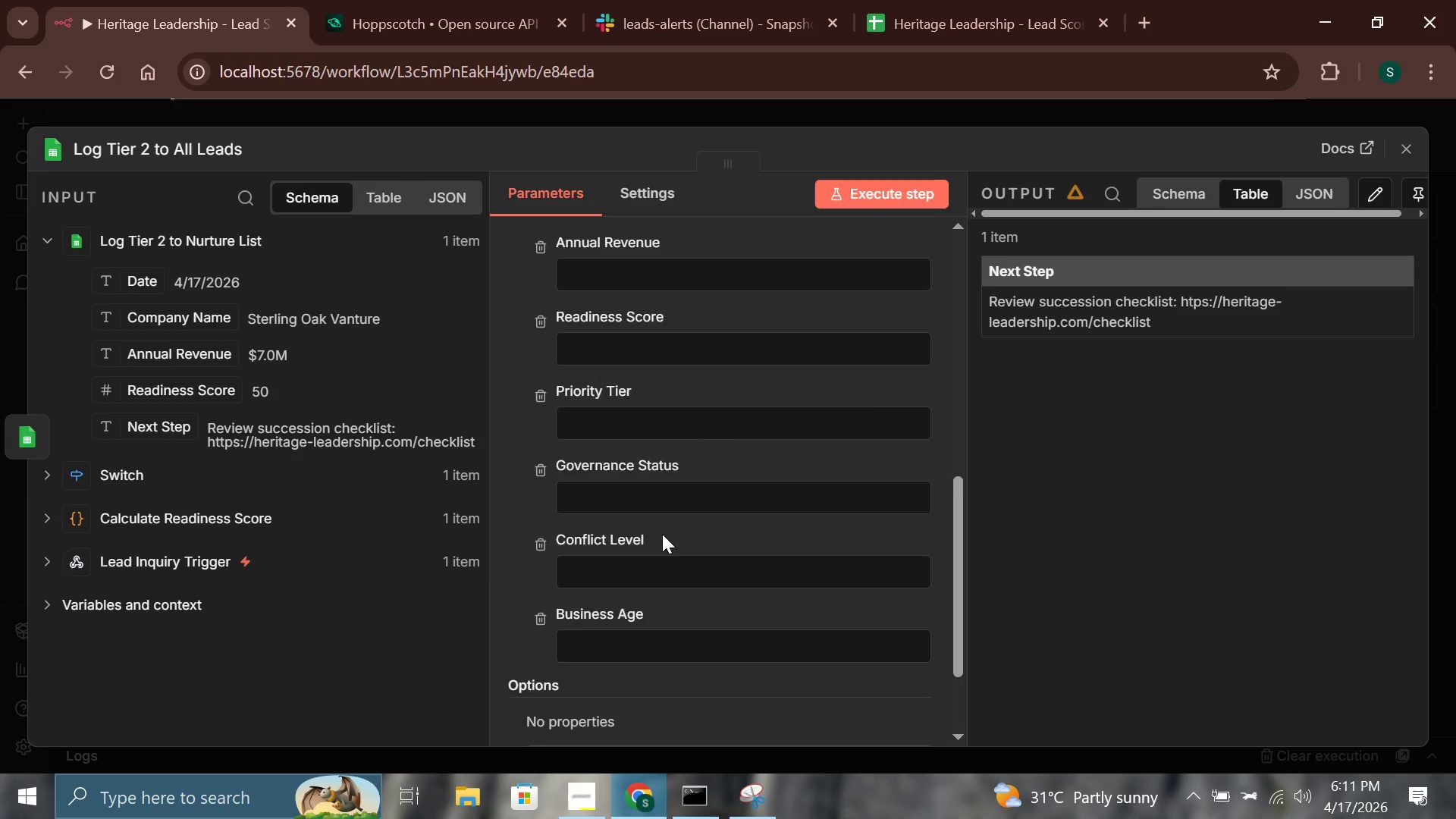 
scroll: coordinate [662, 534], scroll_direction: up, amount: 5.0
 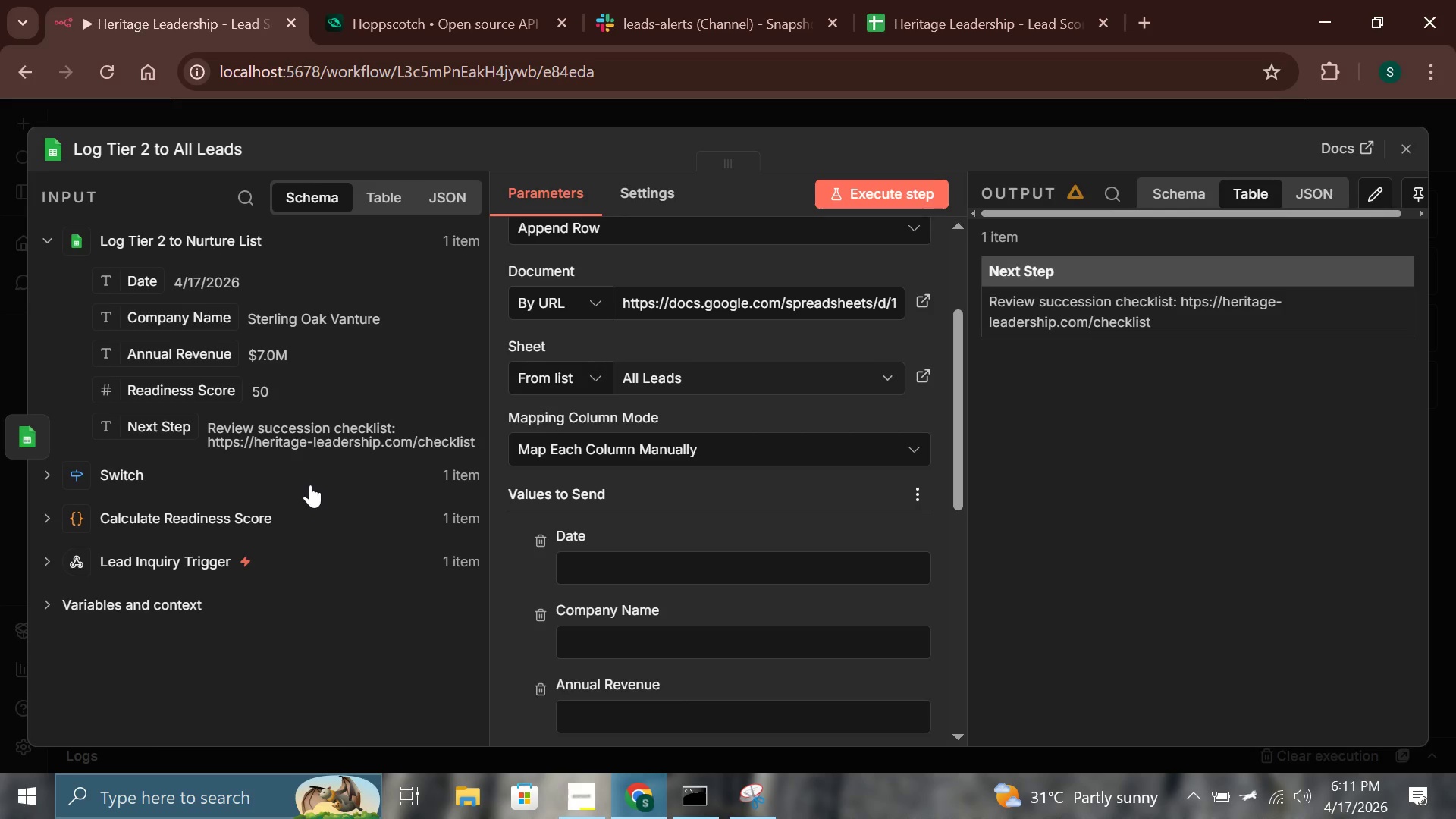 
wait(17.67)
 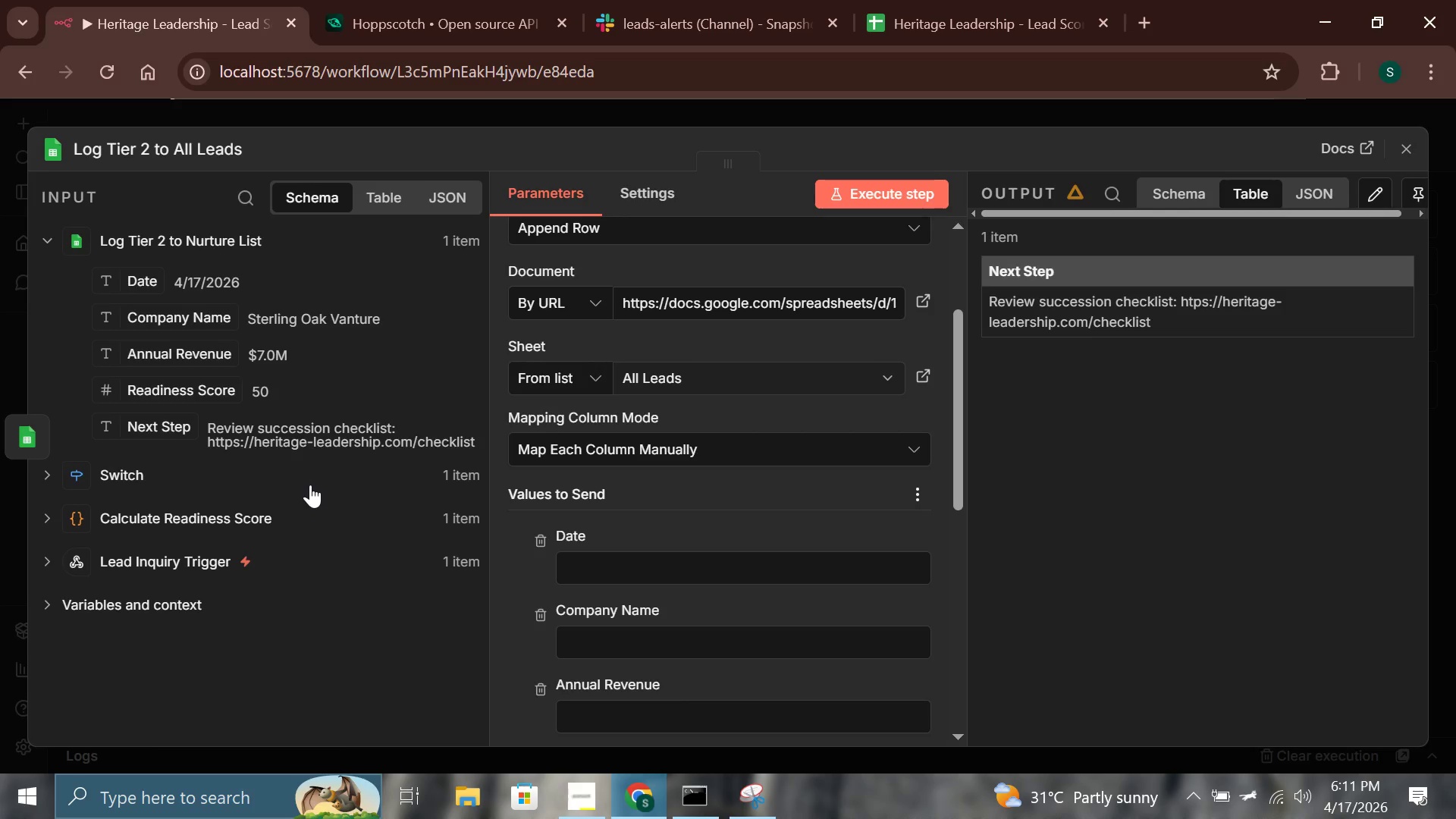 
scroll: coordinate [864, 425], scroll_direction: down, amount: 1.0
 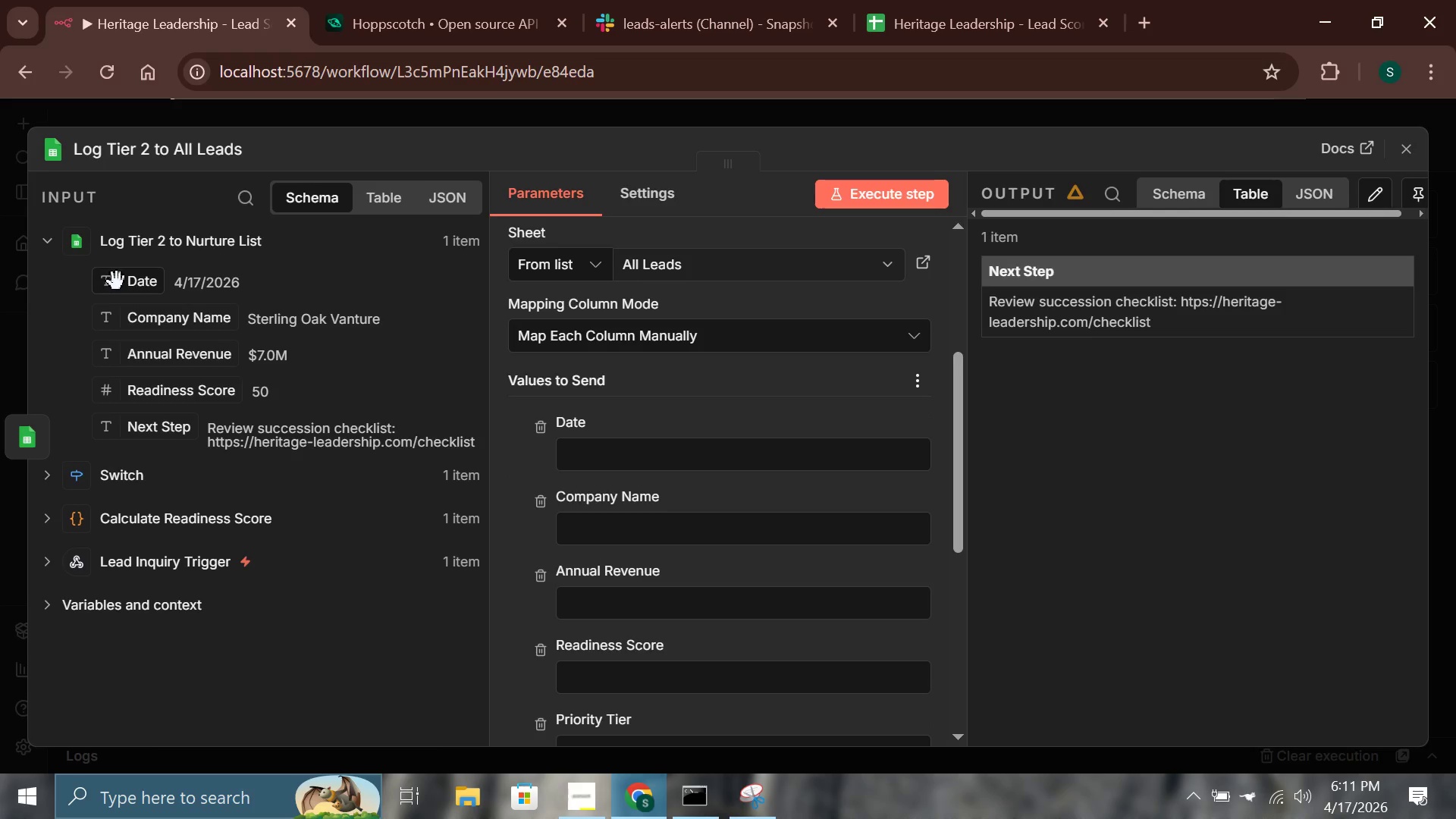 
left_click_drag(start_coordinate=[121, 284], to_coordinate=[605, 463])
 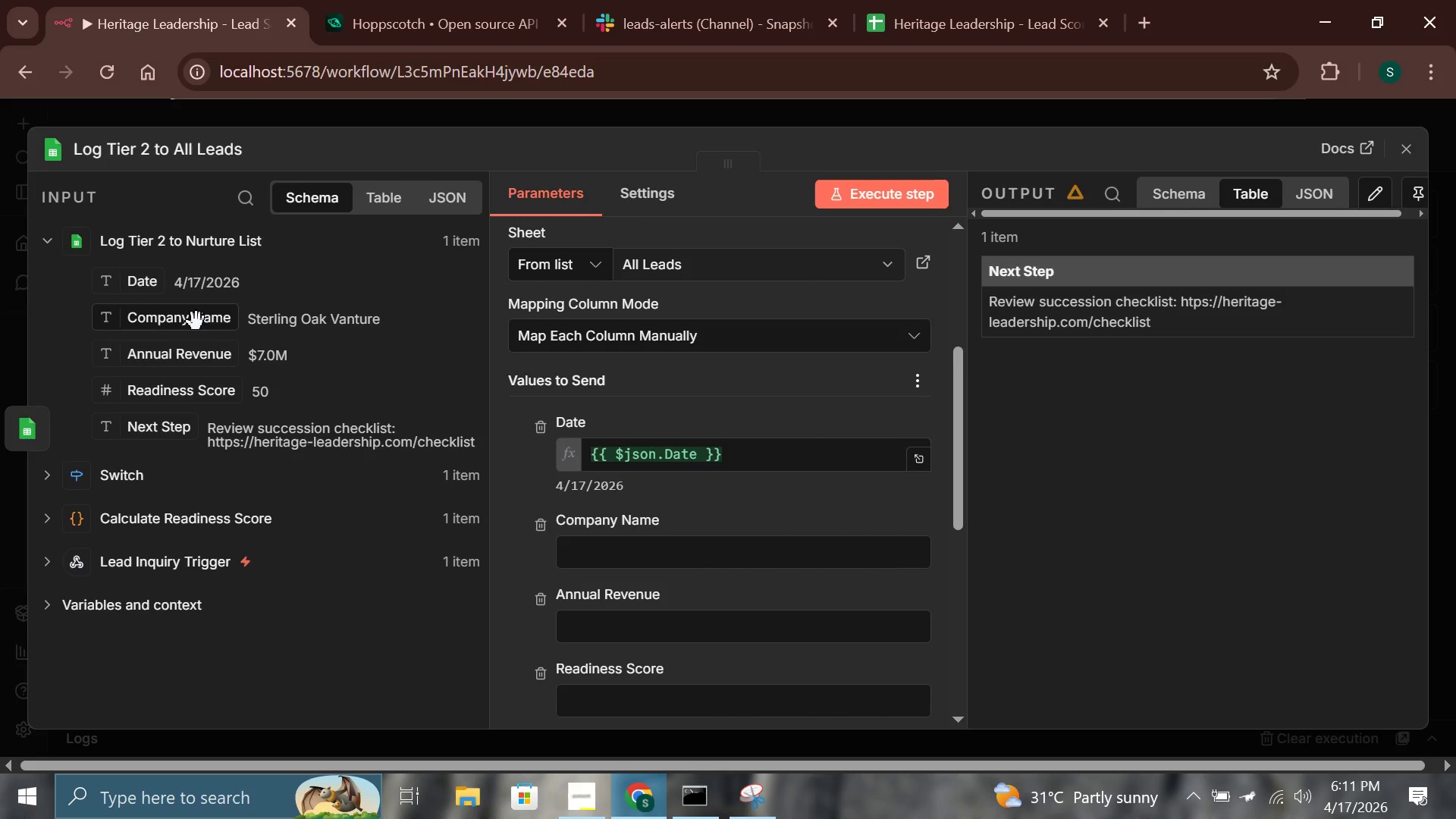 
left_click_drag(start_coordinate=[193, 315], to_coordinate=[626, 561])
 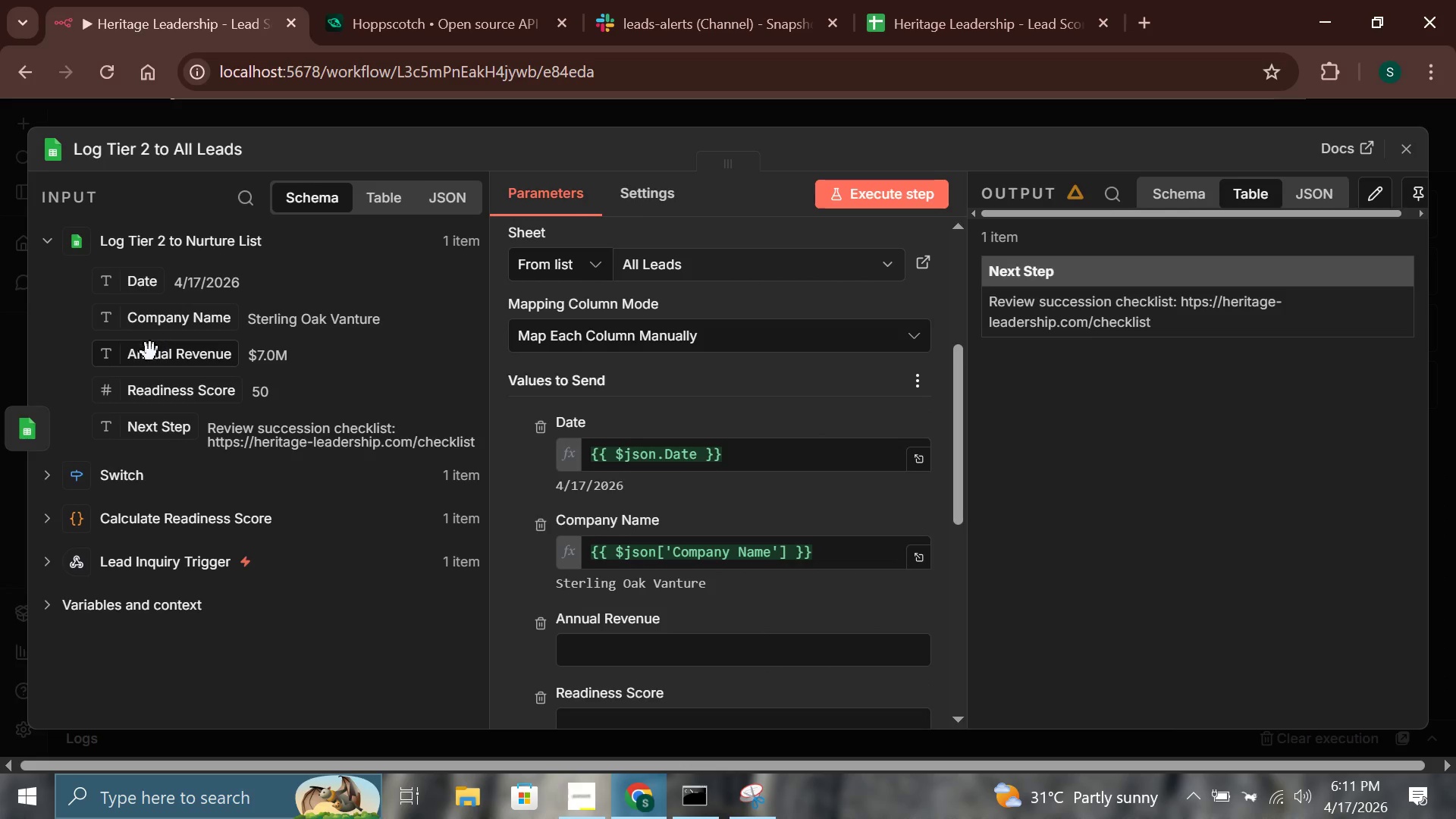 
left_click_drag(start_coordinate=[150, 352], to_coordinate=[625, 663])
 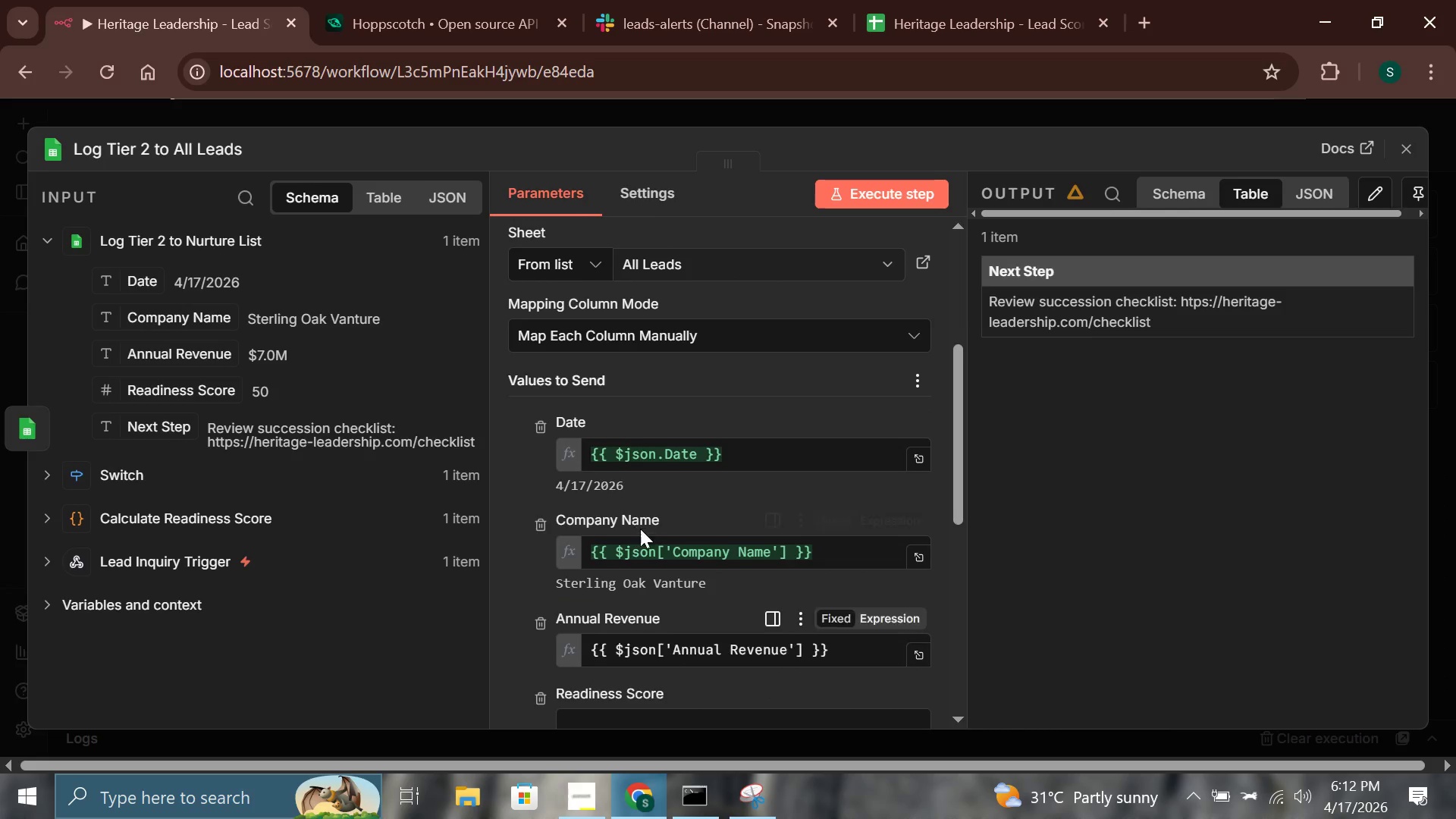 
scroll: coordinate [642, 522], scroll_direction: down, amount: 3.0
 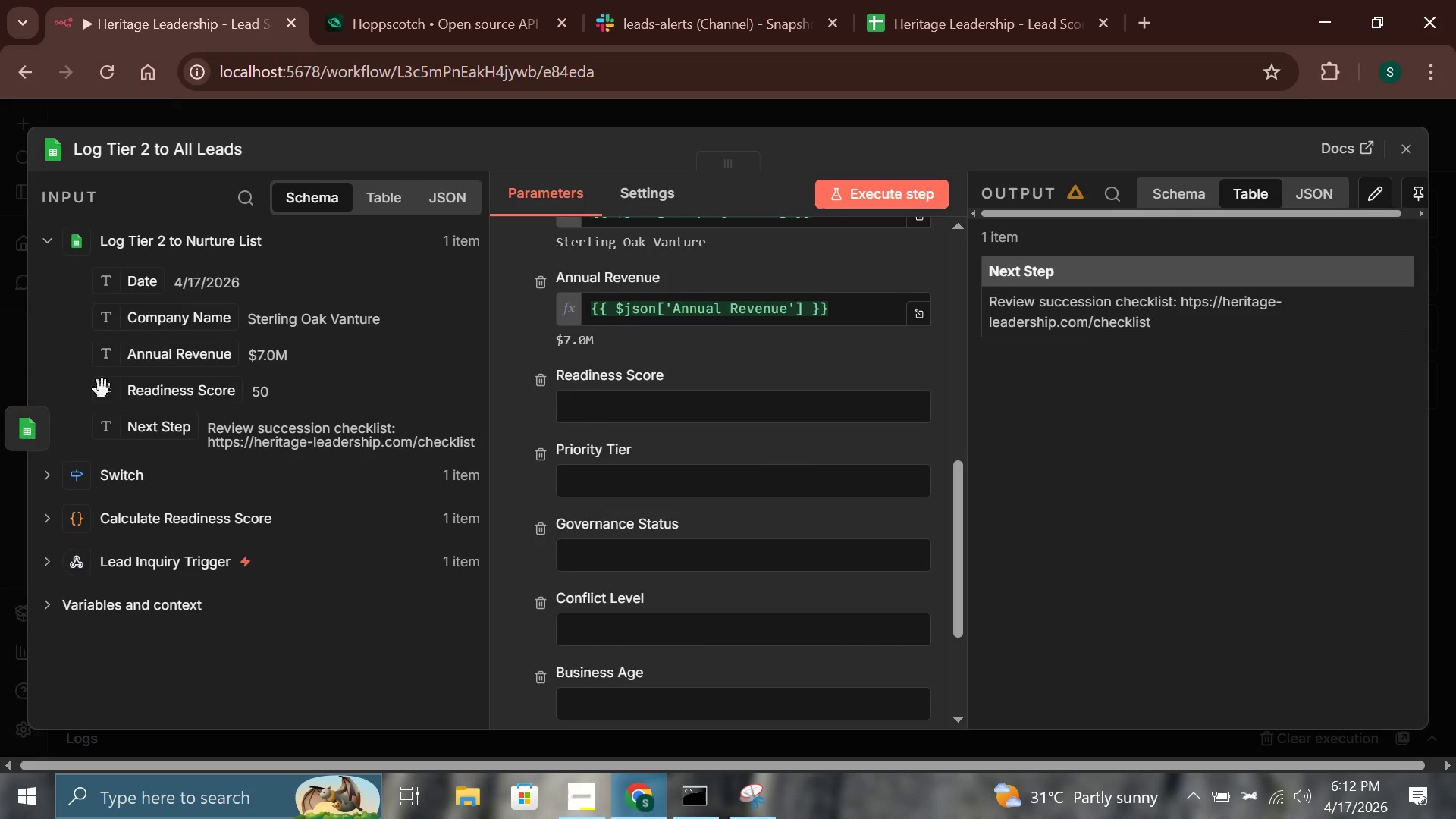 
left_click_drag(start_coordinate=[199, 403], to_coordinate=[239, 403])
 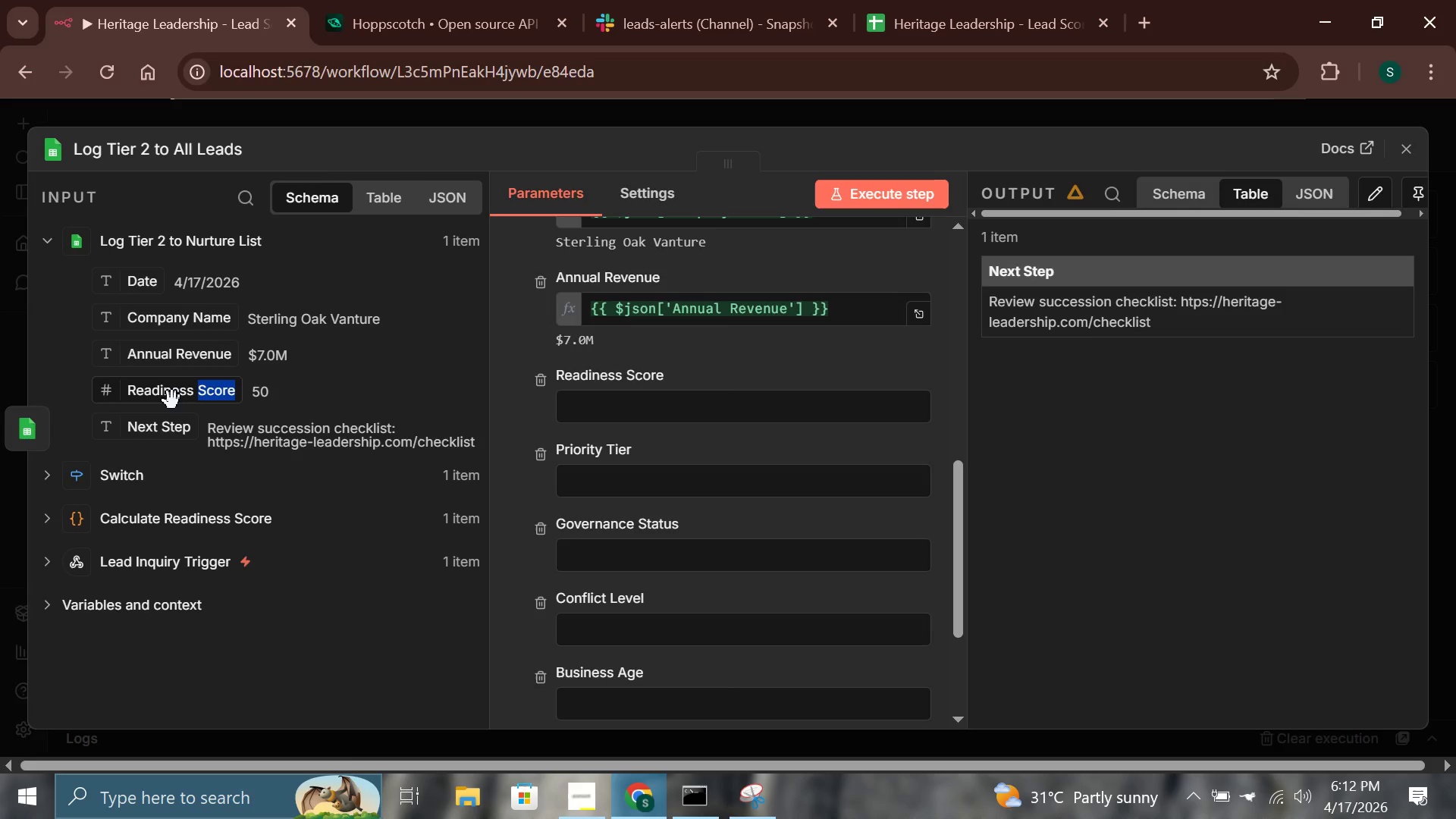 
left_click([172, 400])
 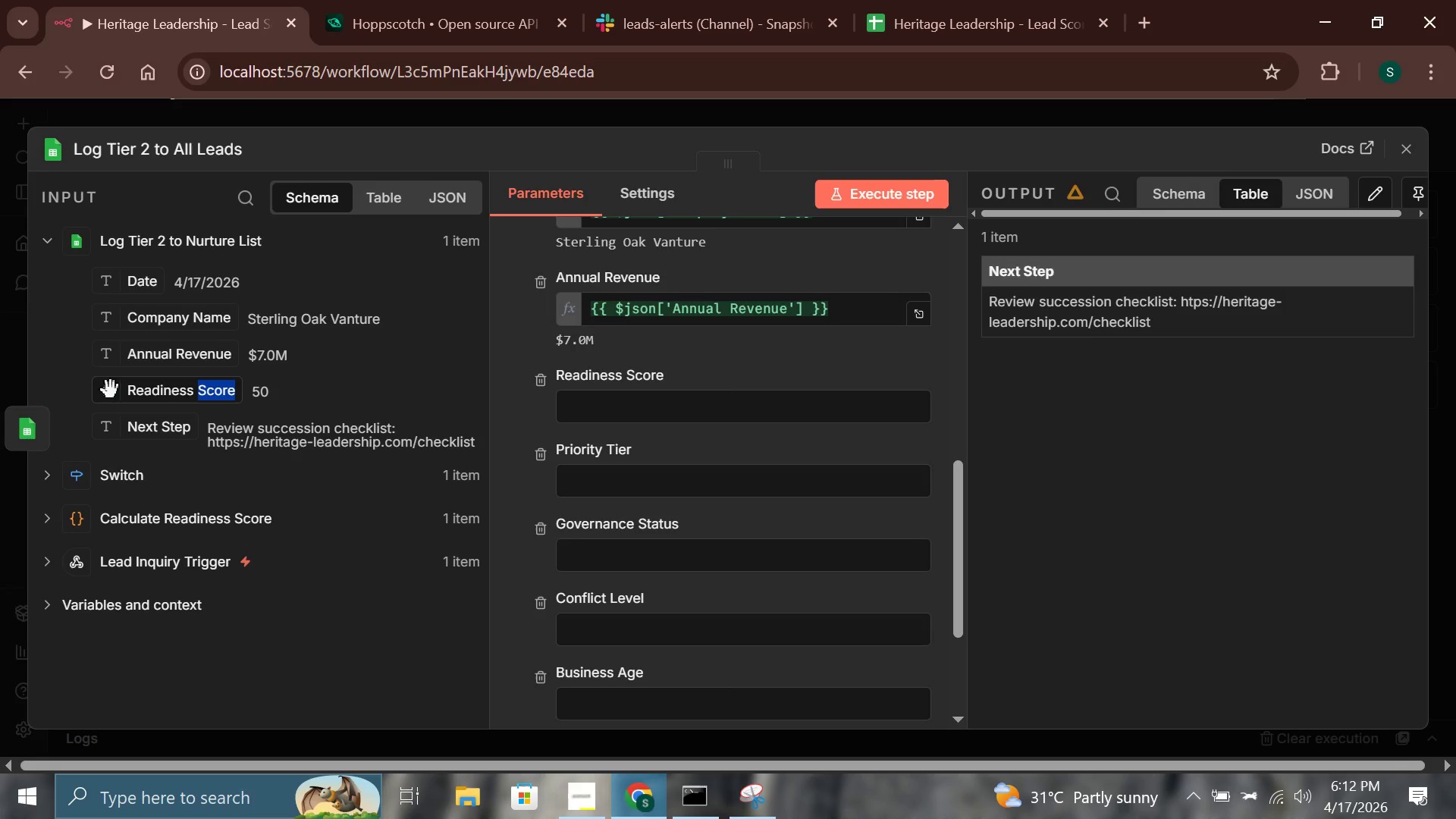 
left_click([101, 384])
 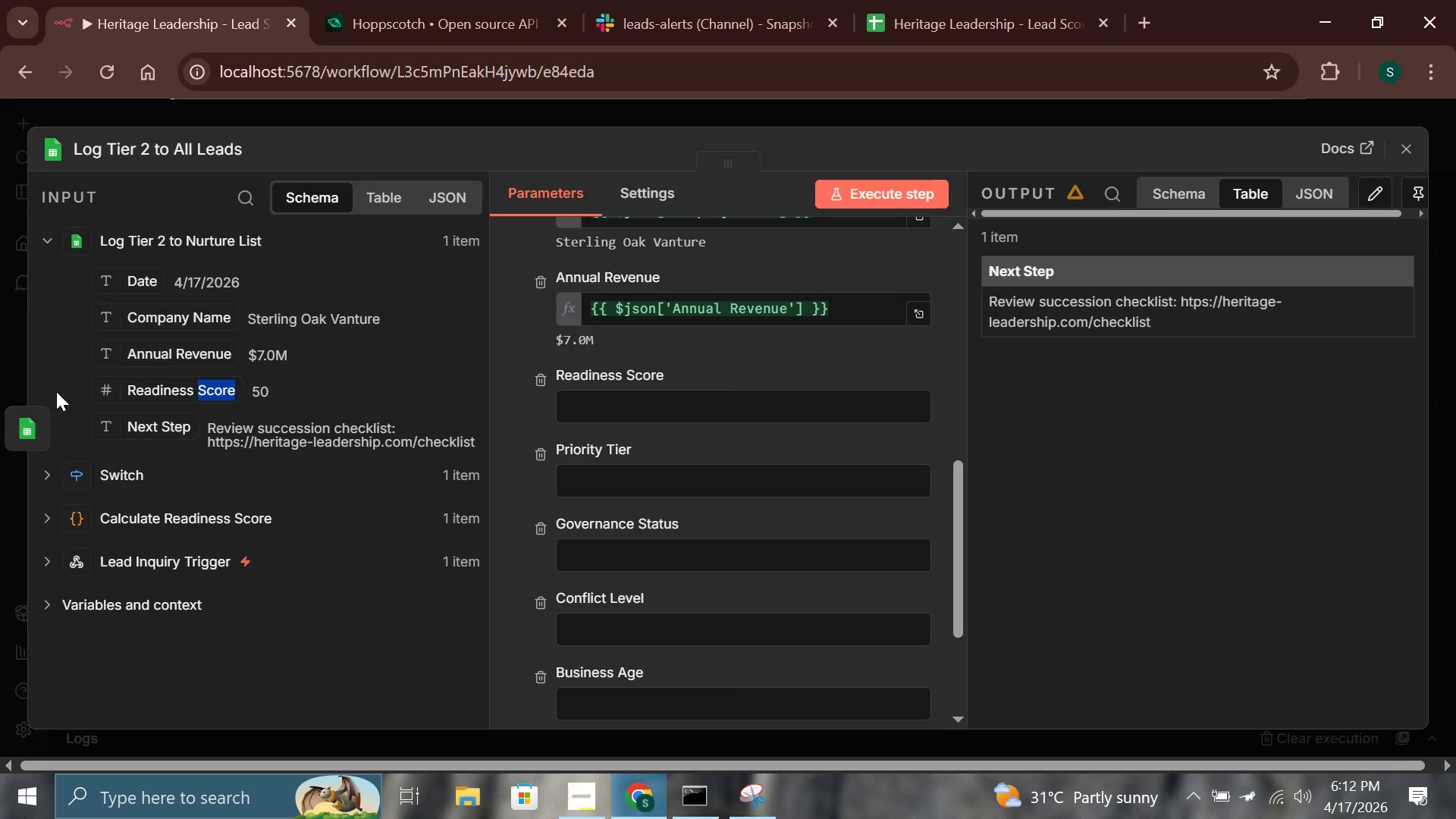 
left_click([54, 389])
 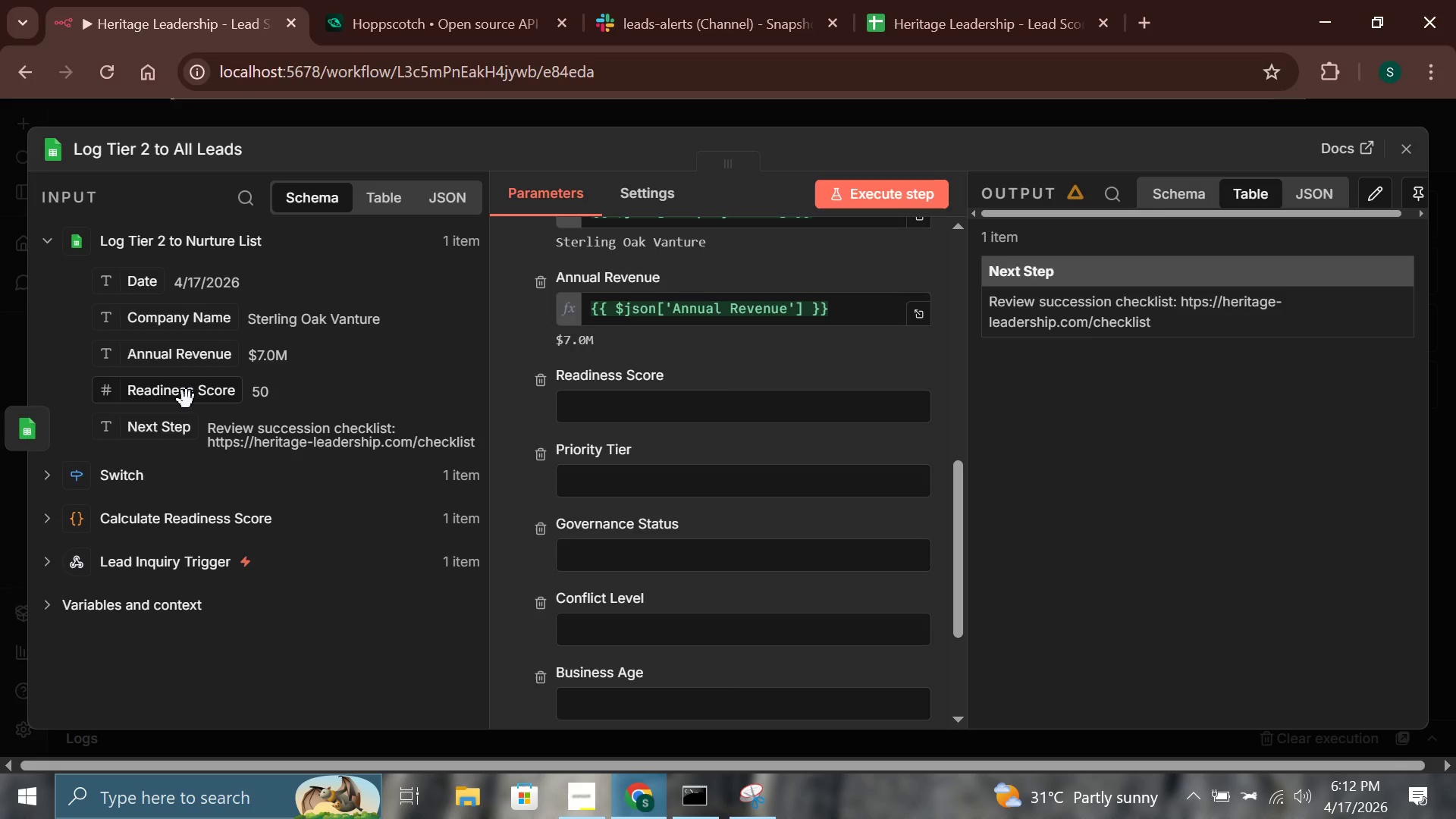 
left_click_drag(start_coordinate=[187, 400], to_coordinate=[610, 416])
 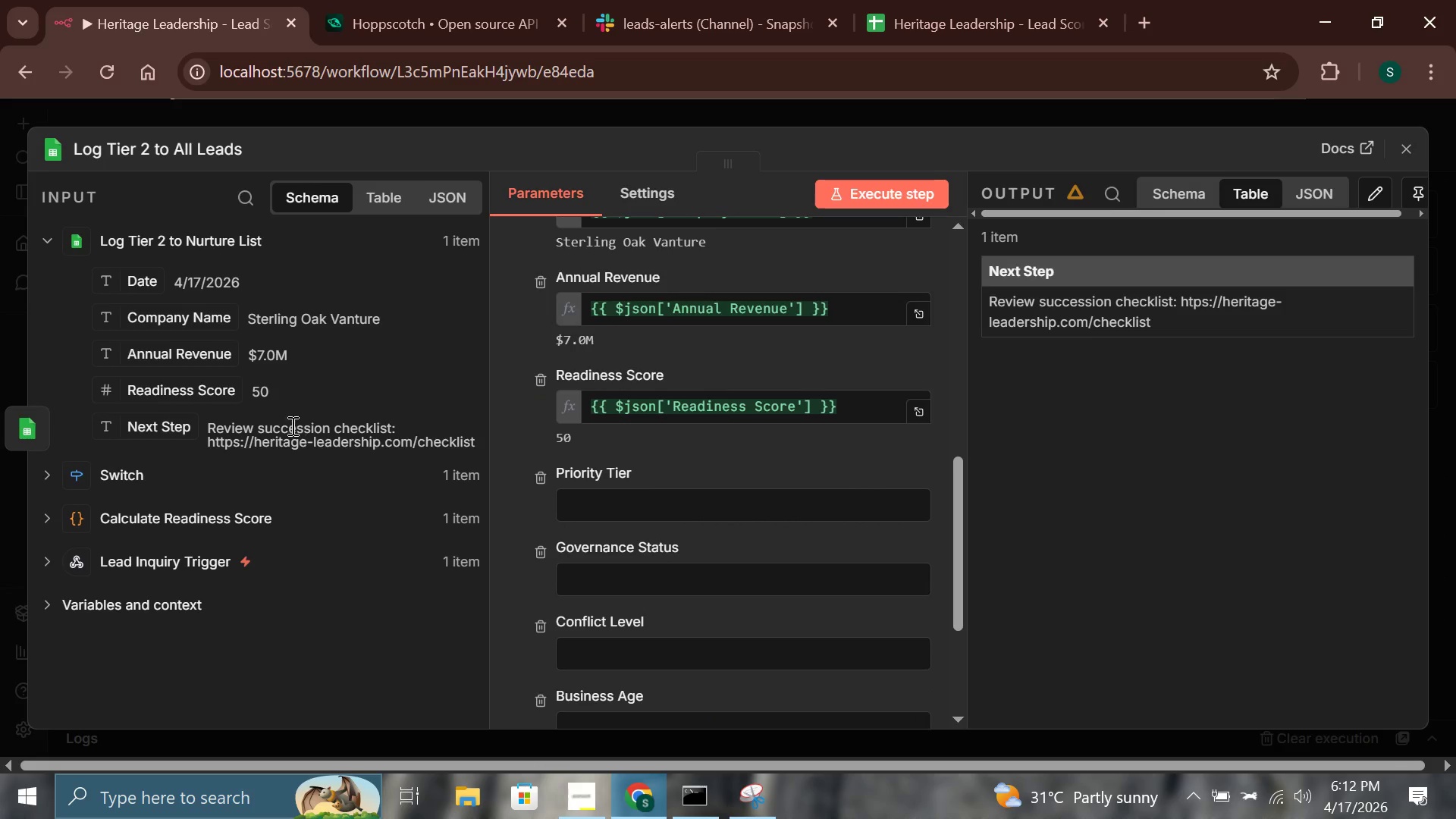 
scroll: coordinate [585, 456], scroll_direction: down, amount: 2.0
 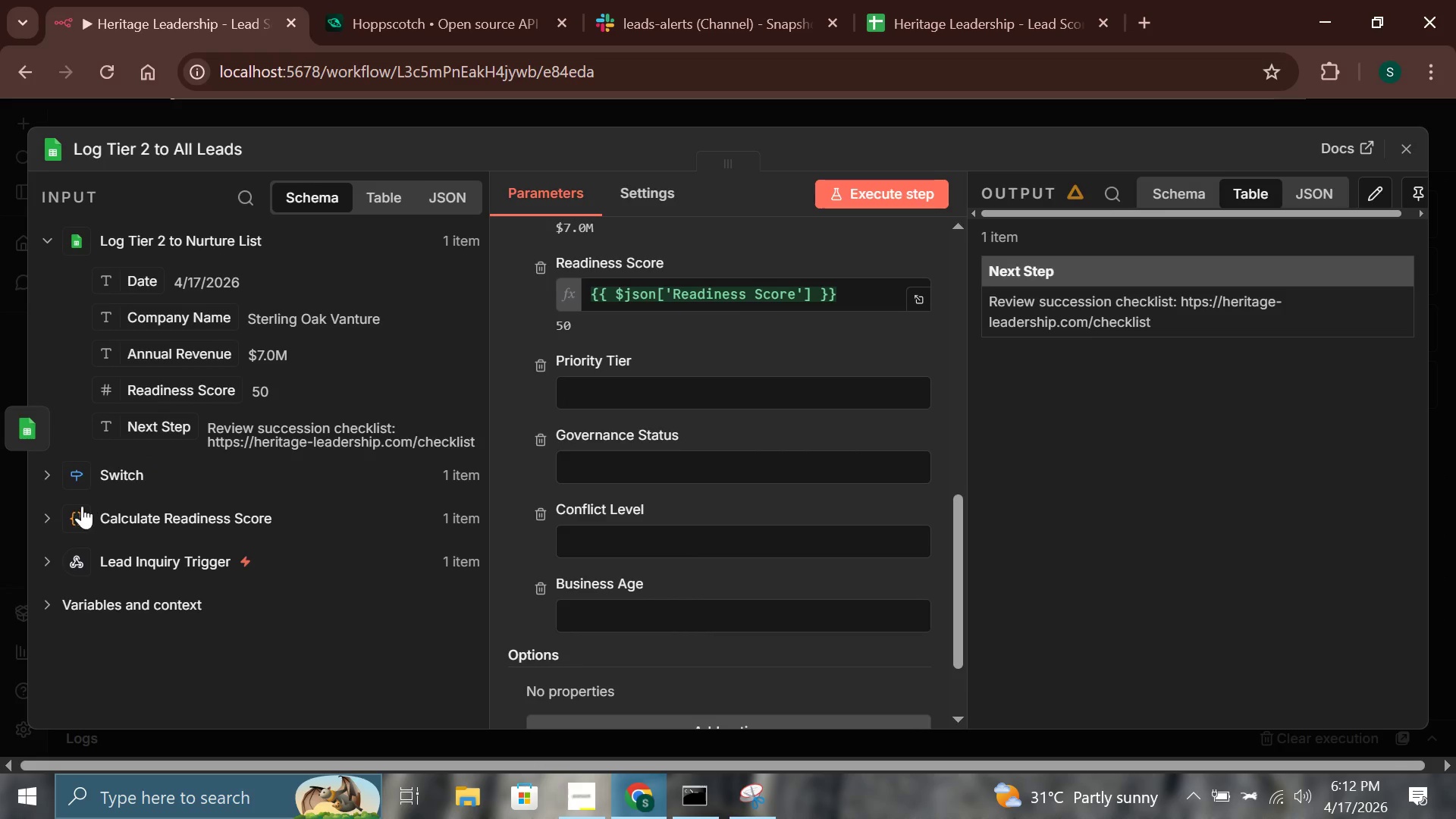 
left_click([48, 513])
 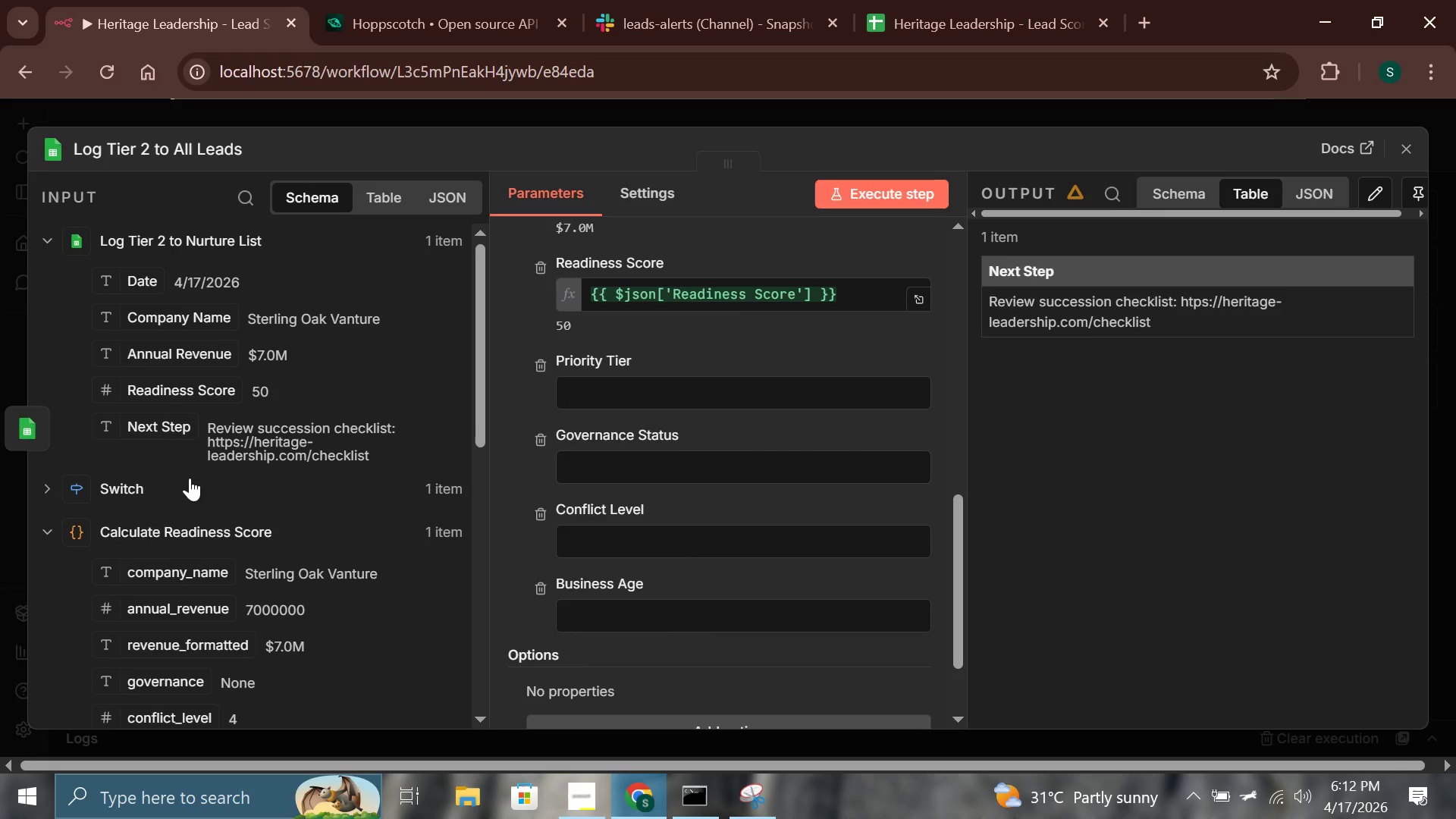 
scroll: coordinate [190, 478], scroll_direction: down, amount: 2.0
 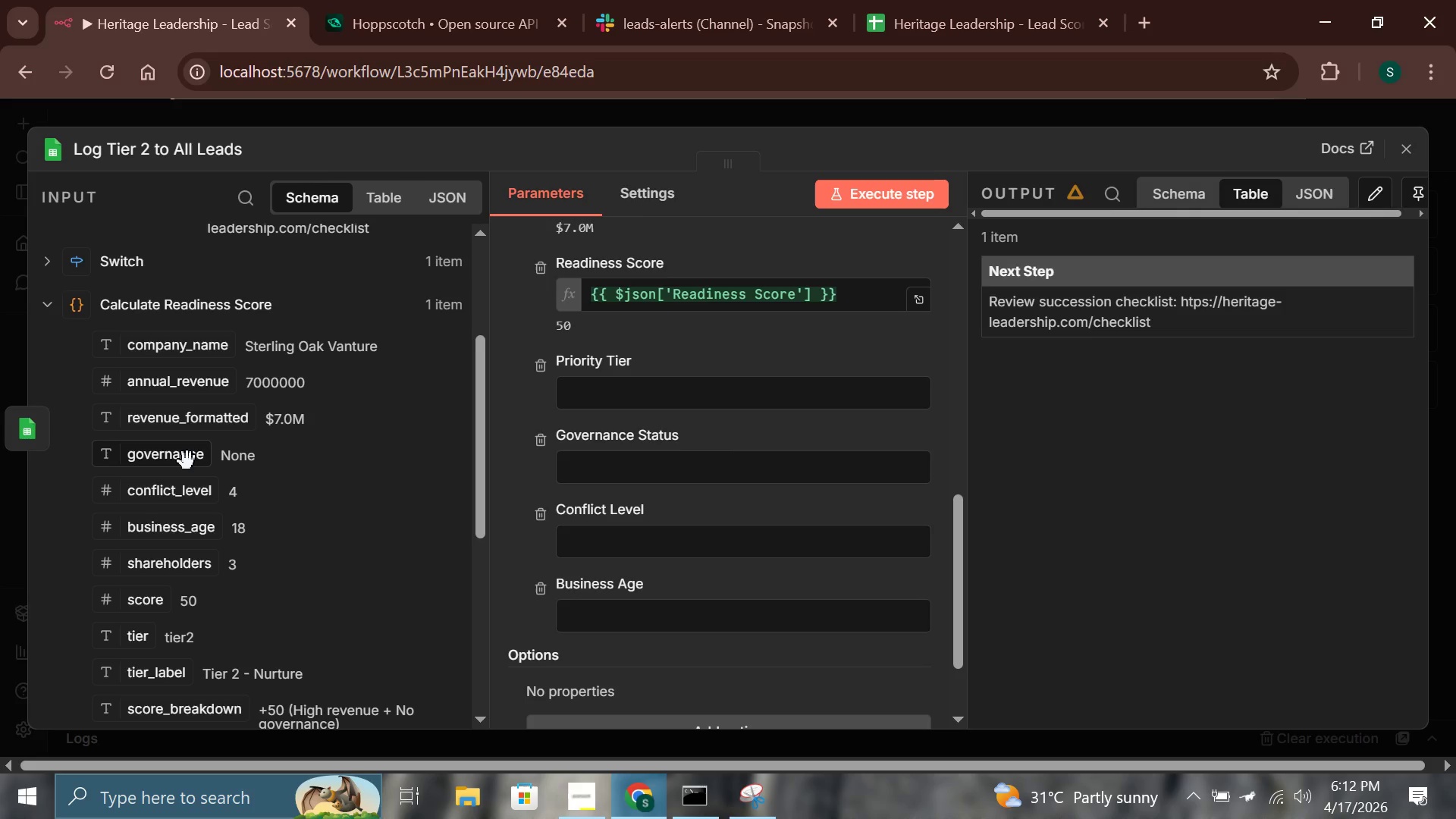 
left_click_drag(start_coordinate=[187, 461], to_coordinate=[620, 453])
 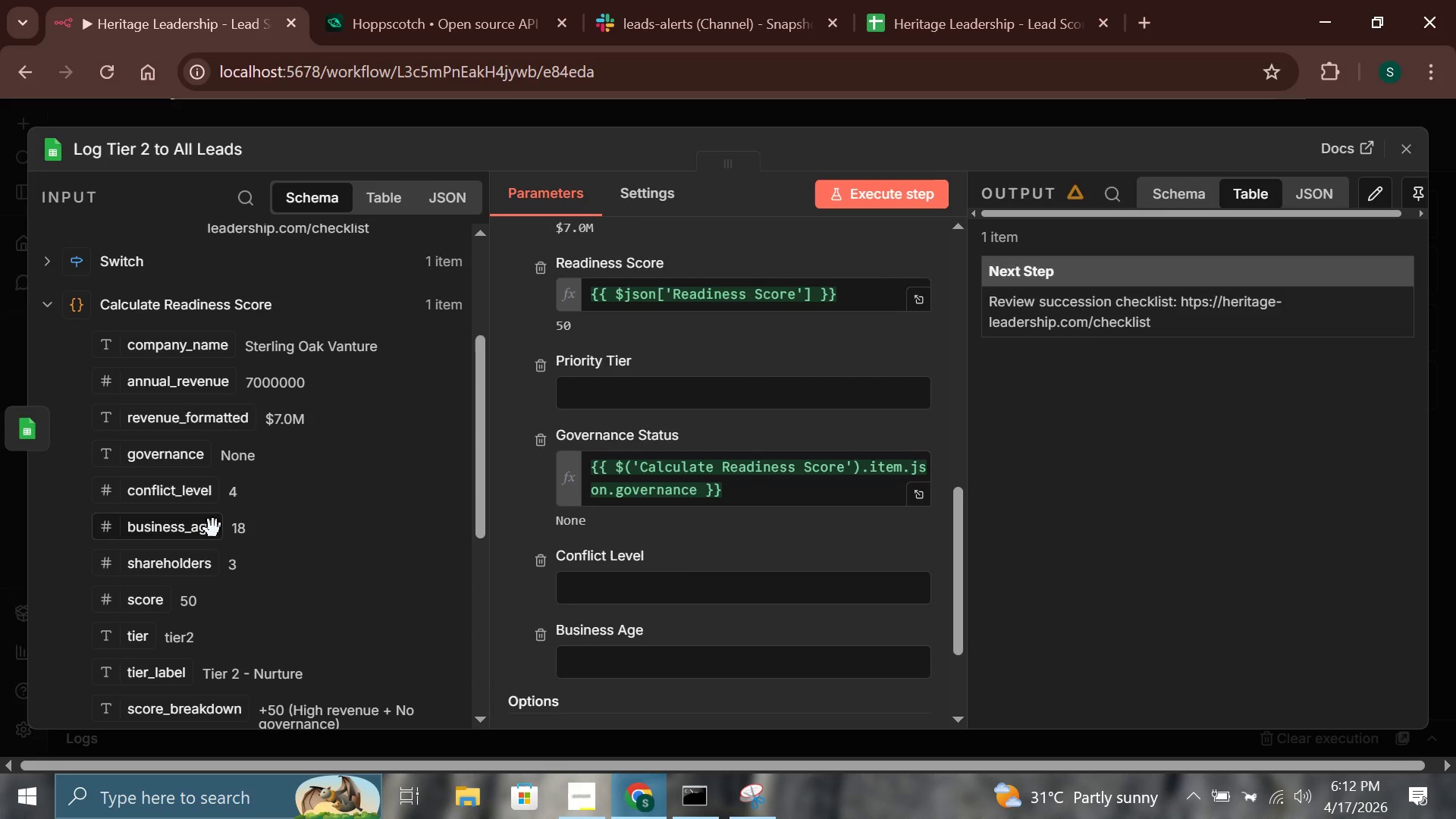 
scroll: coordinate [212, 529], scroll_direction: down, amount: 1.0
 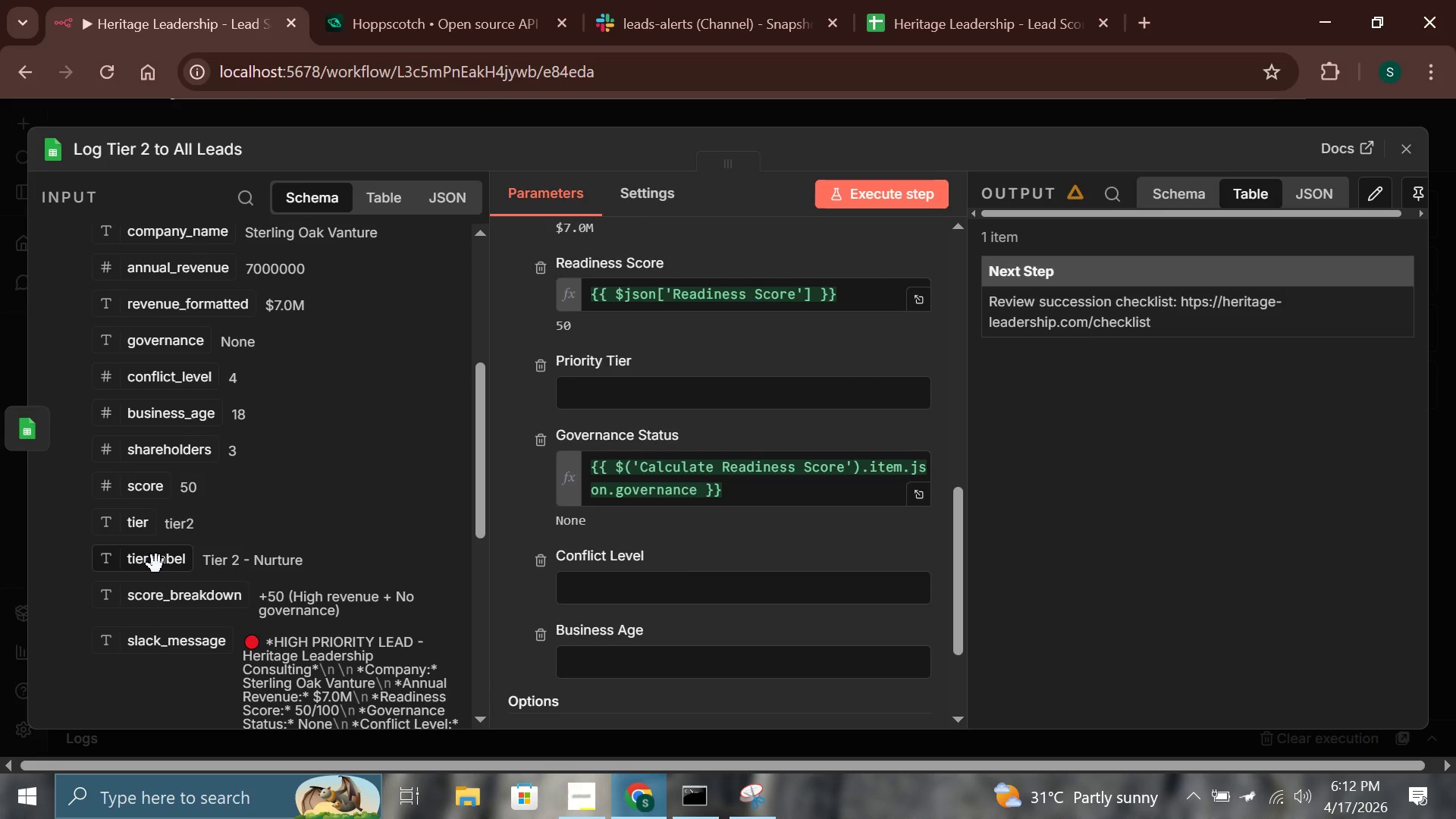 
left_click_drag(start_coordinate=[156, 564], to_coordinate=[573, 392])
 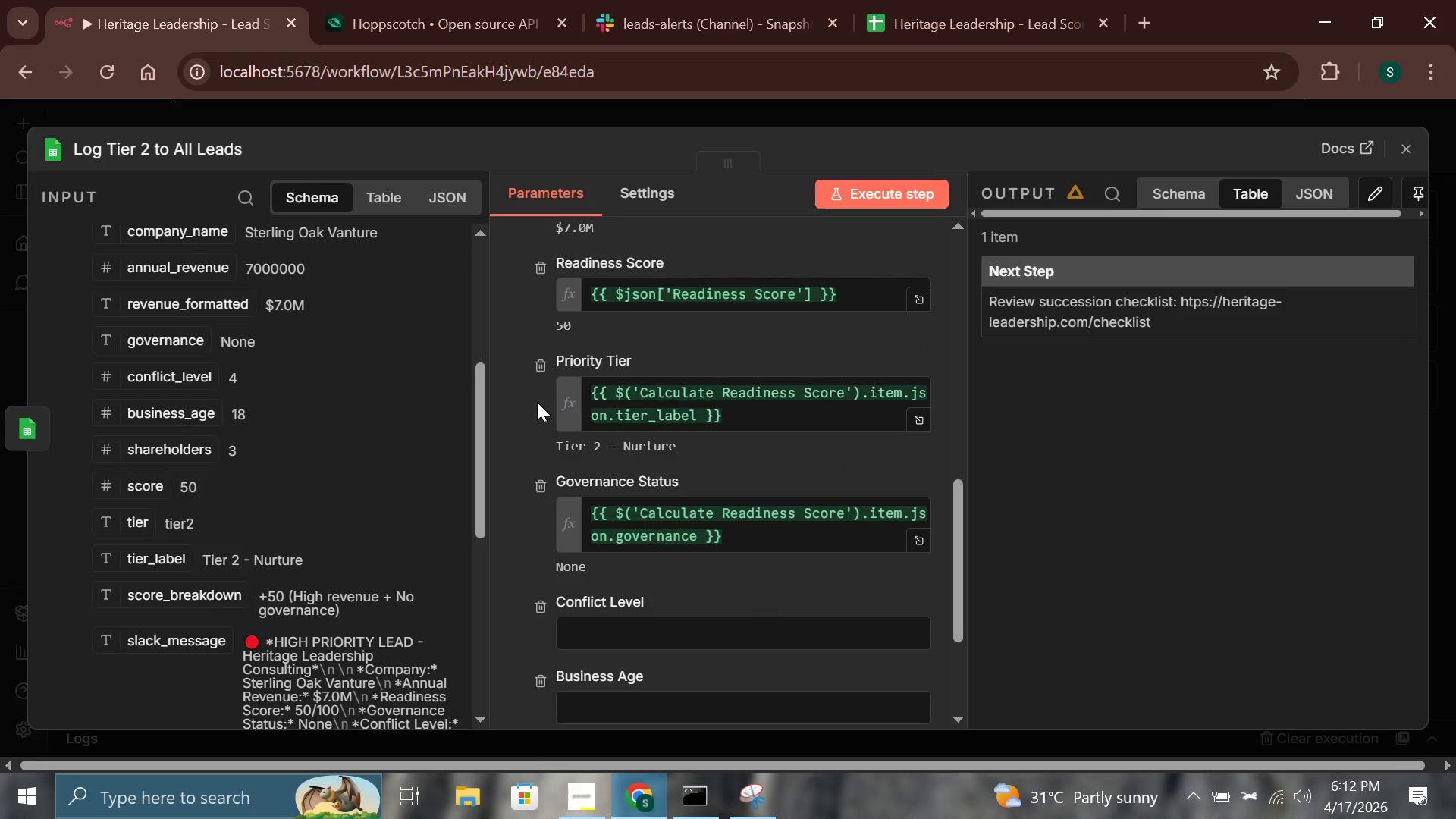 
left_click([537, 402])
 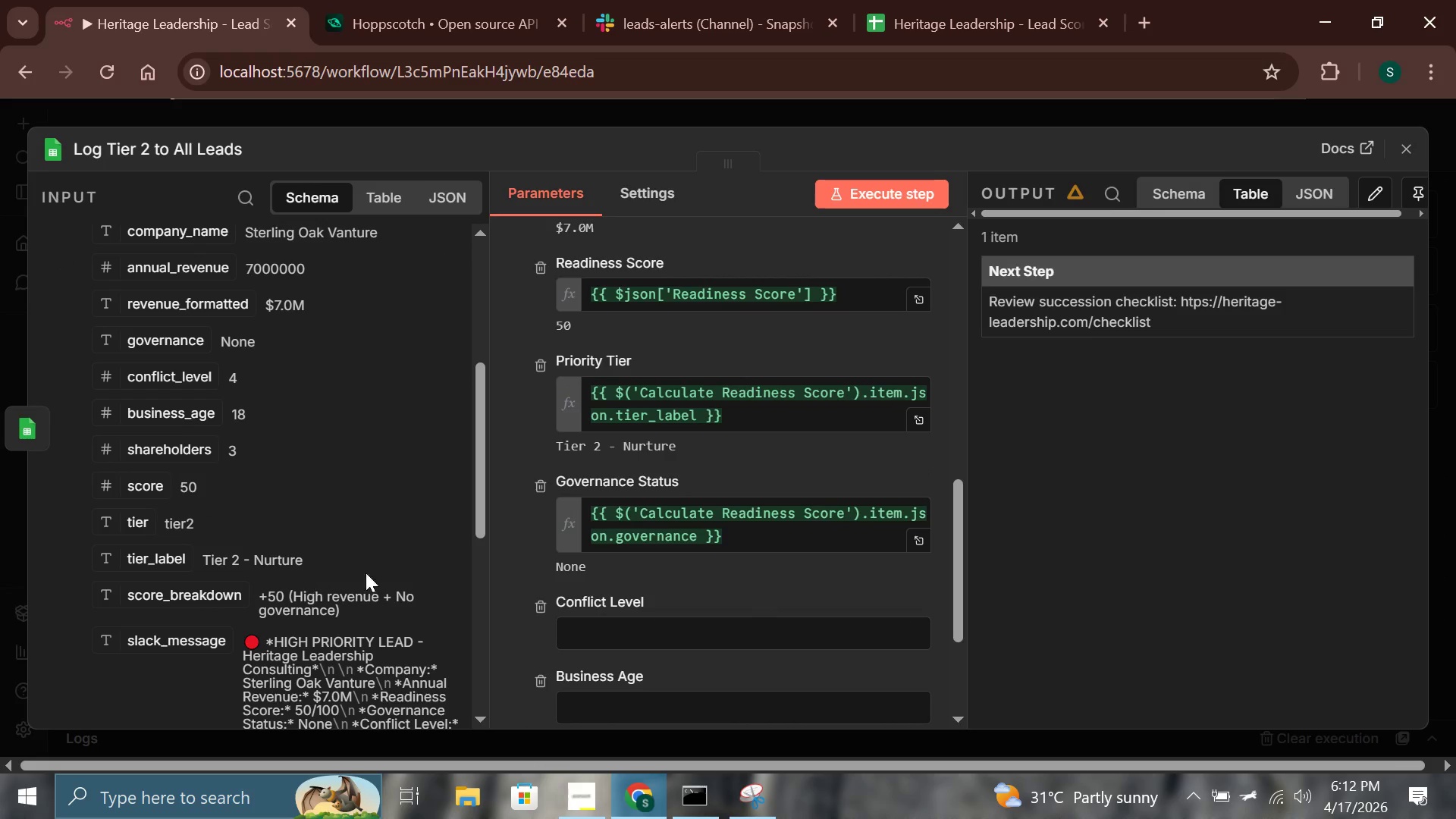 
scroll: coordinate [535, 563], scroll_direction: down, amount: 2.0
 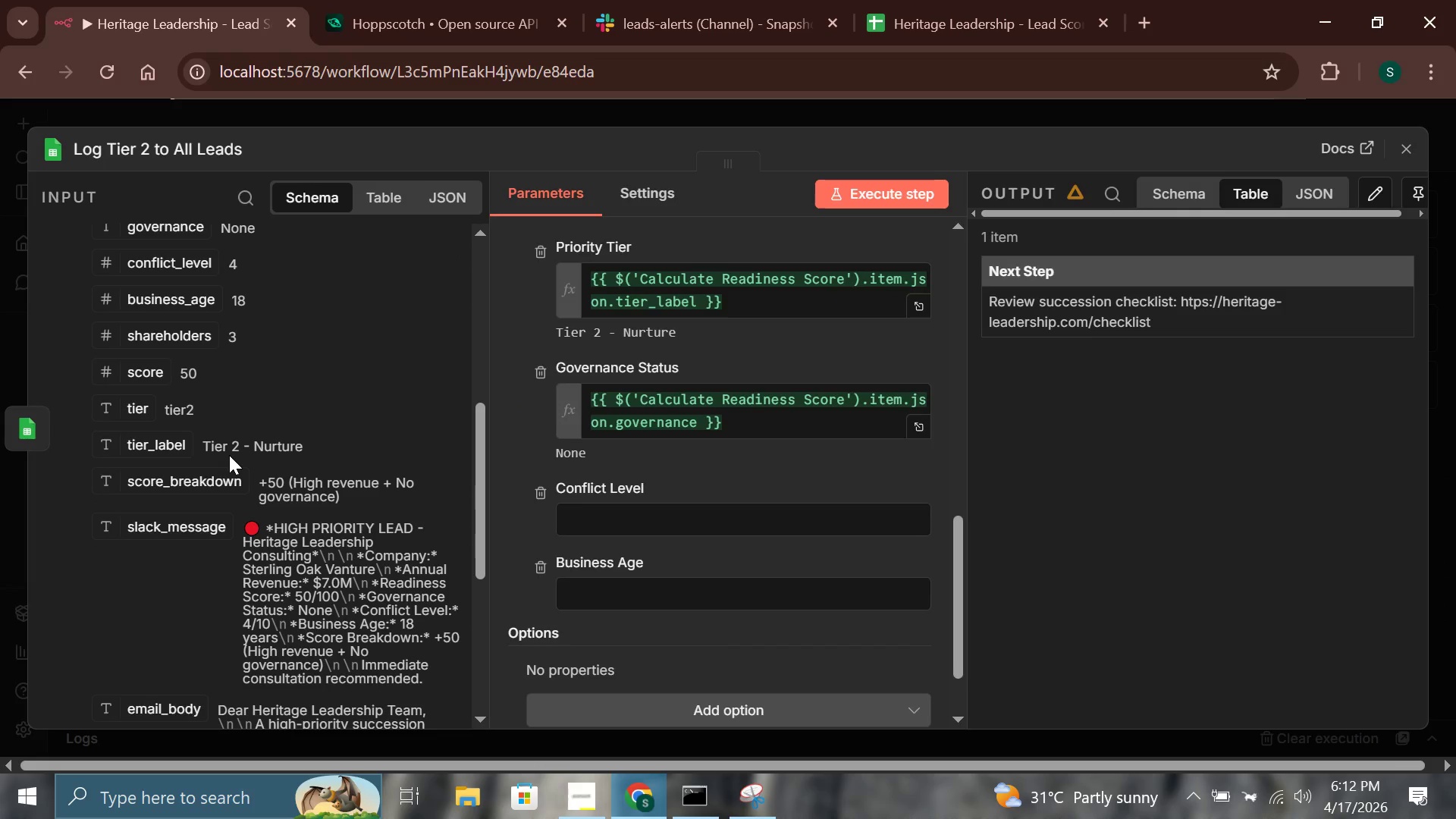 
scroll: coordinate [203, 517], scroll_direction: up, amount: 2.0
 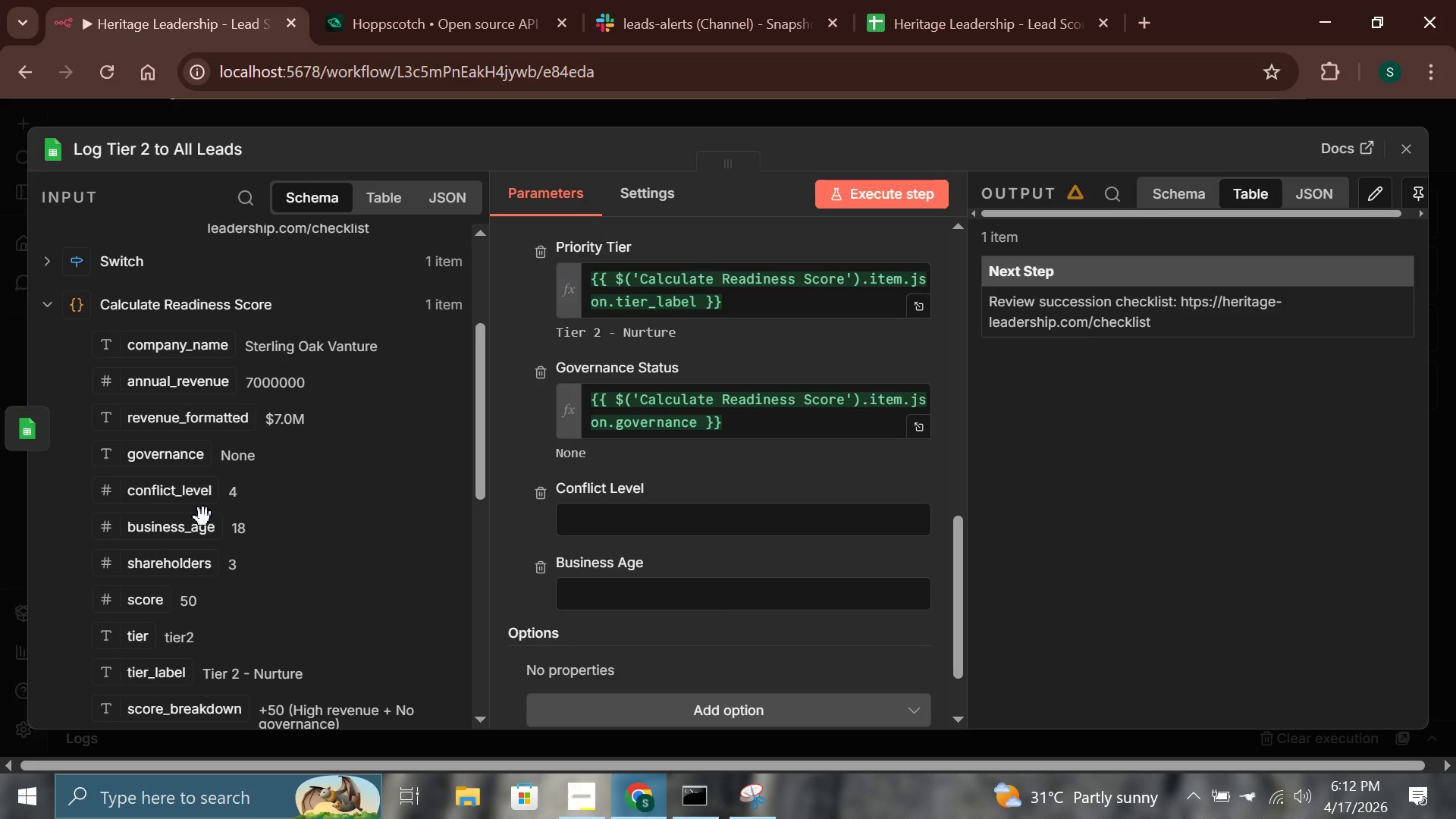 
scroll: coordinate [202, 517], scroll_direction: down, amount: 3.0
 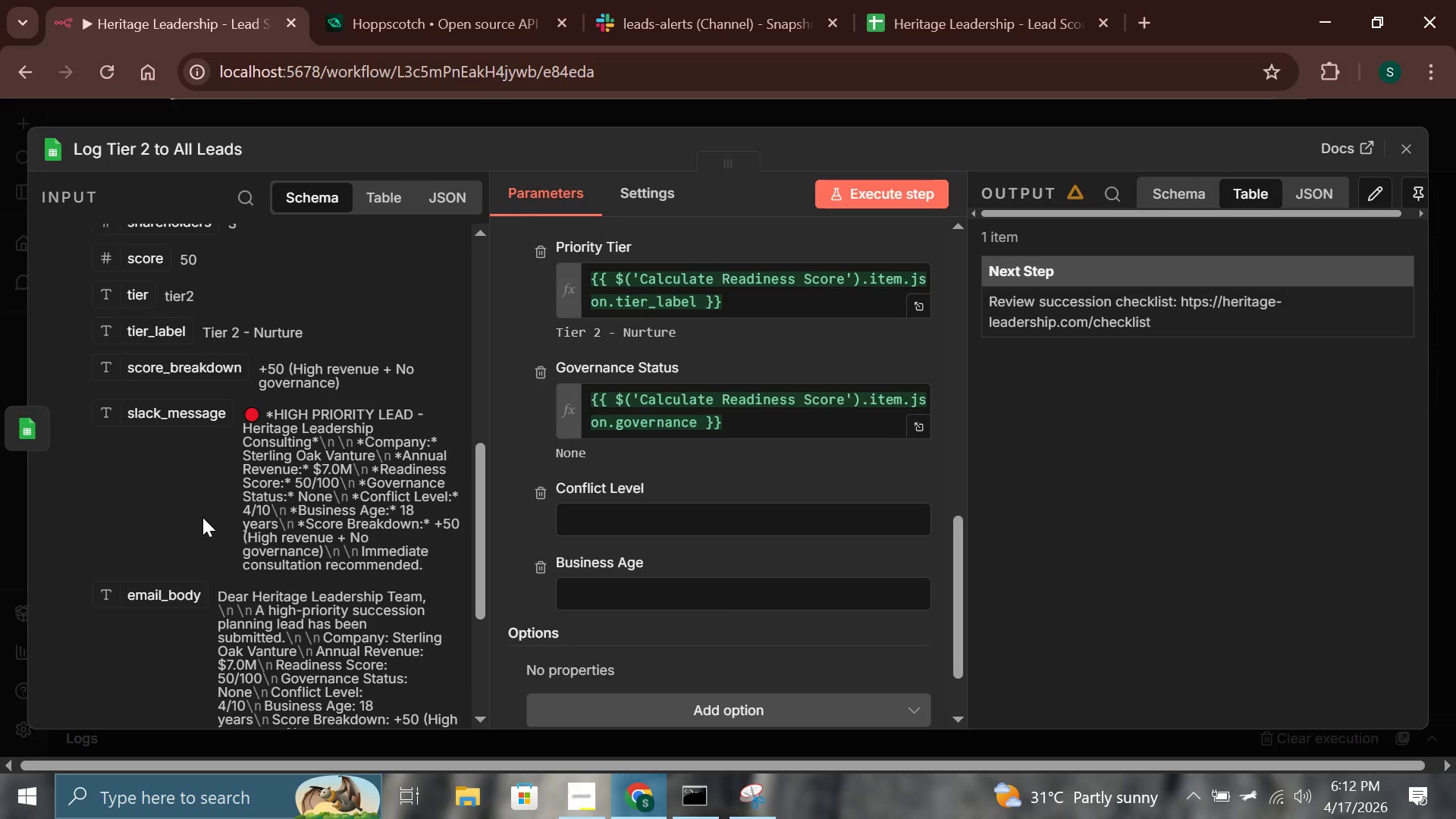 
scroll: coordinate [202, 517], scroll_direction: up, amount: 2.0
 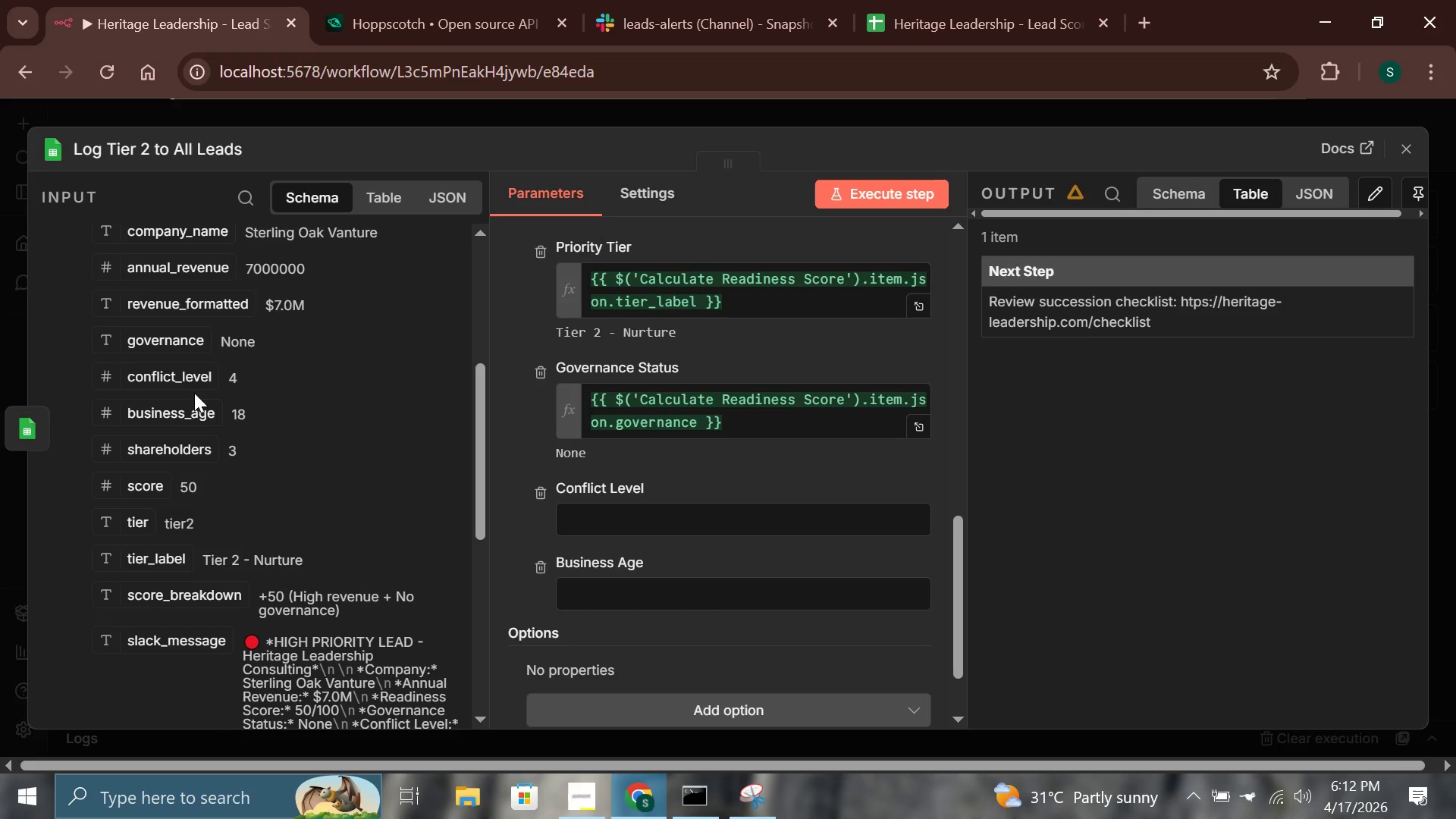 
left_click_drag(start_coordinate=[192, 385], to_coordinate=[607, 532])
 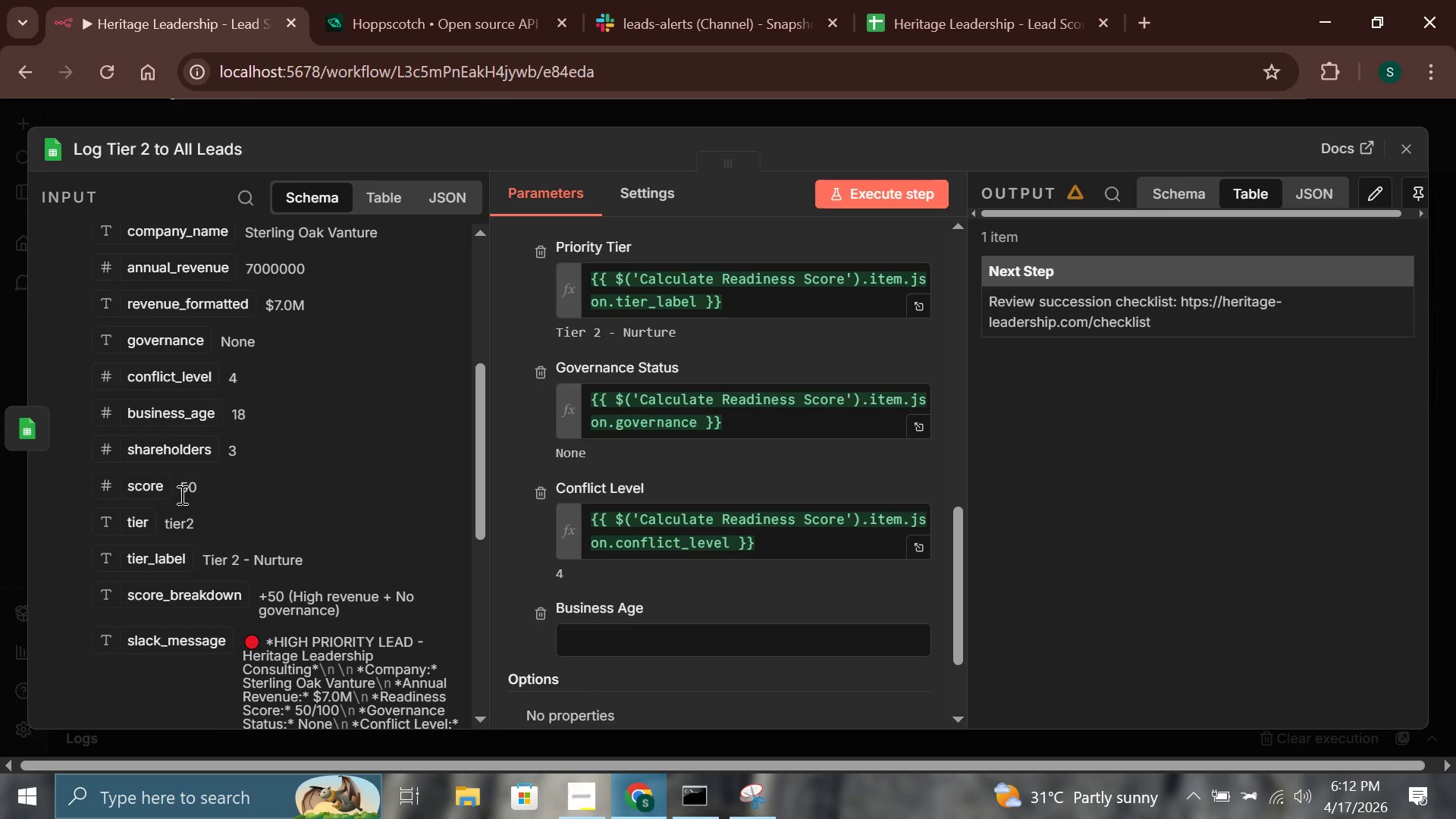 
left_click_drag(start_coordinate=[180, 416], to_coordinate=[639, 640])
 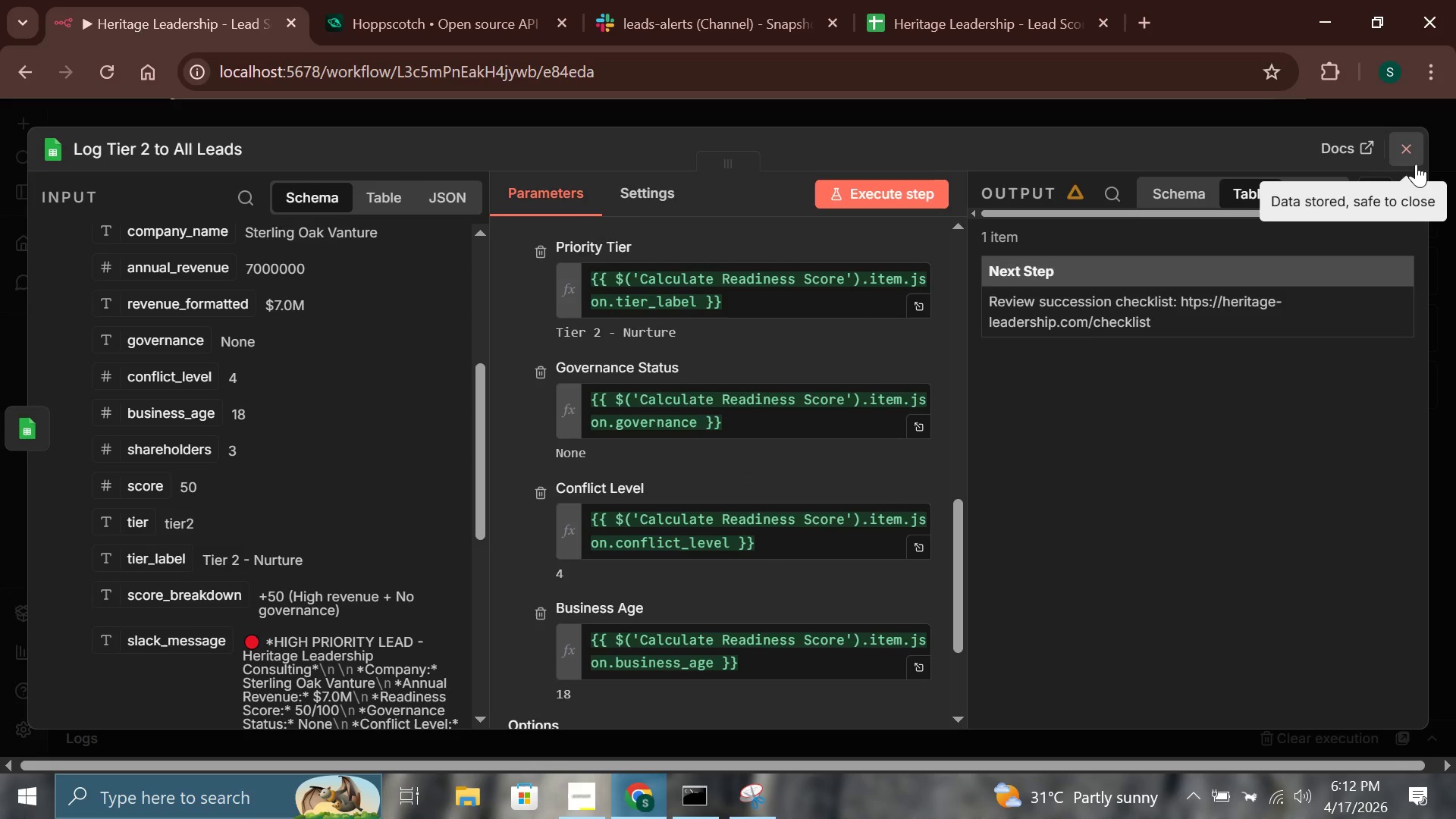 
left_click([1413, 158])
 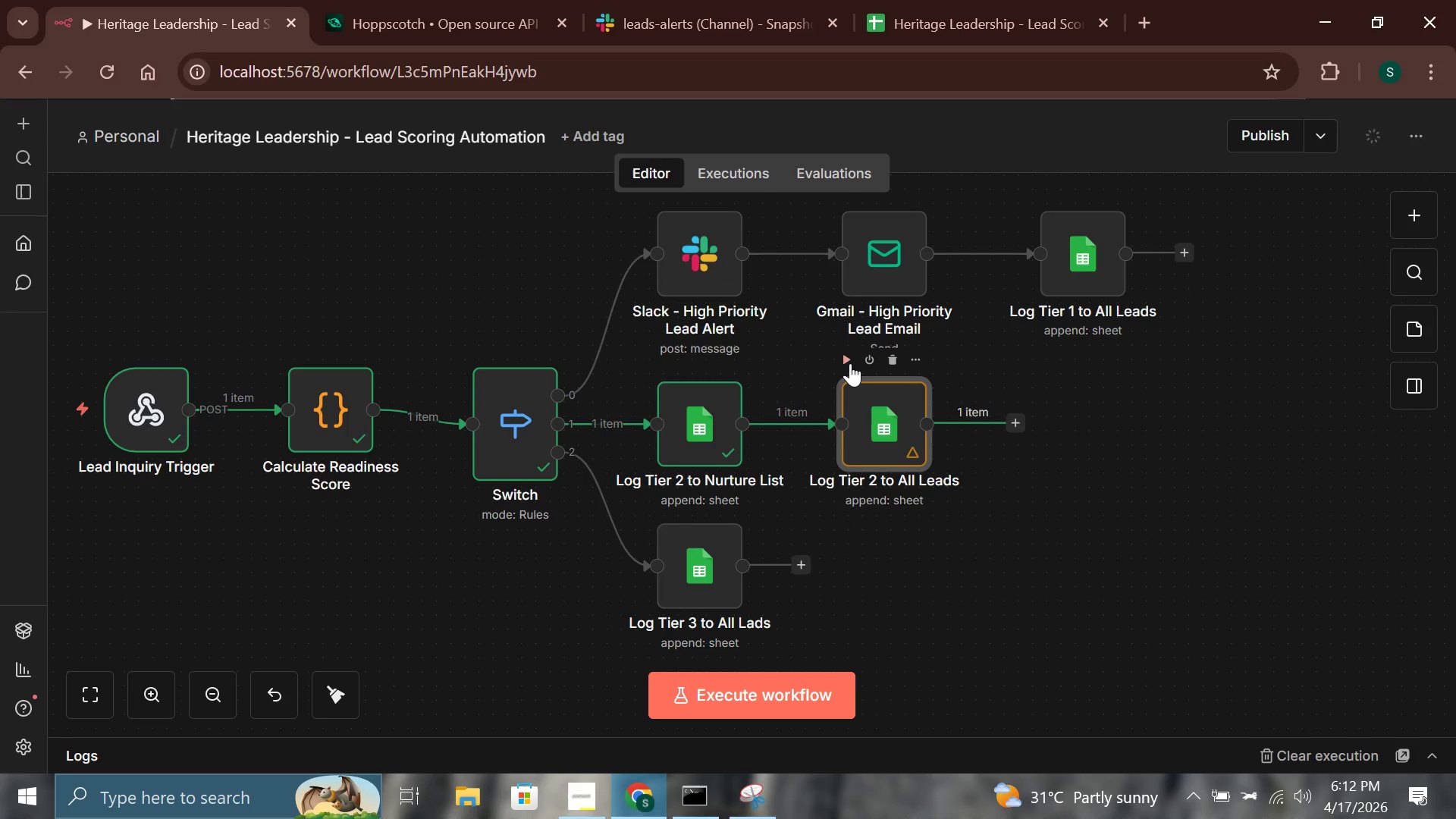 
left_click([850, 363])
 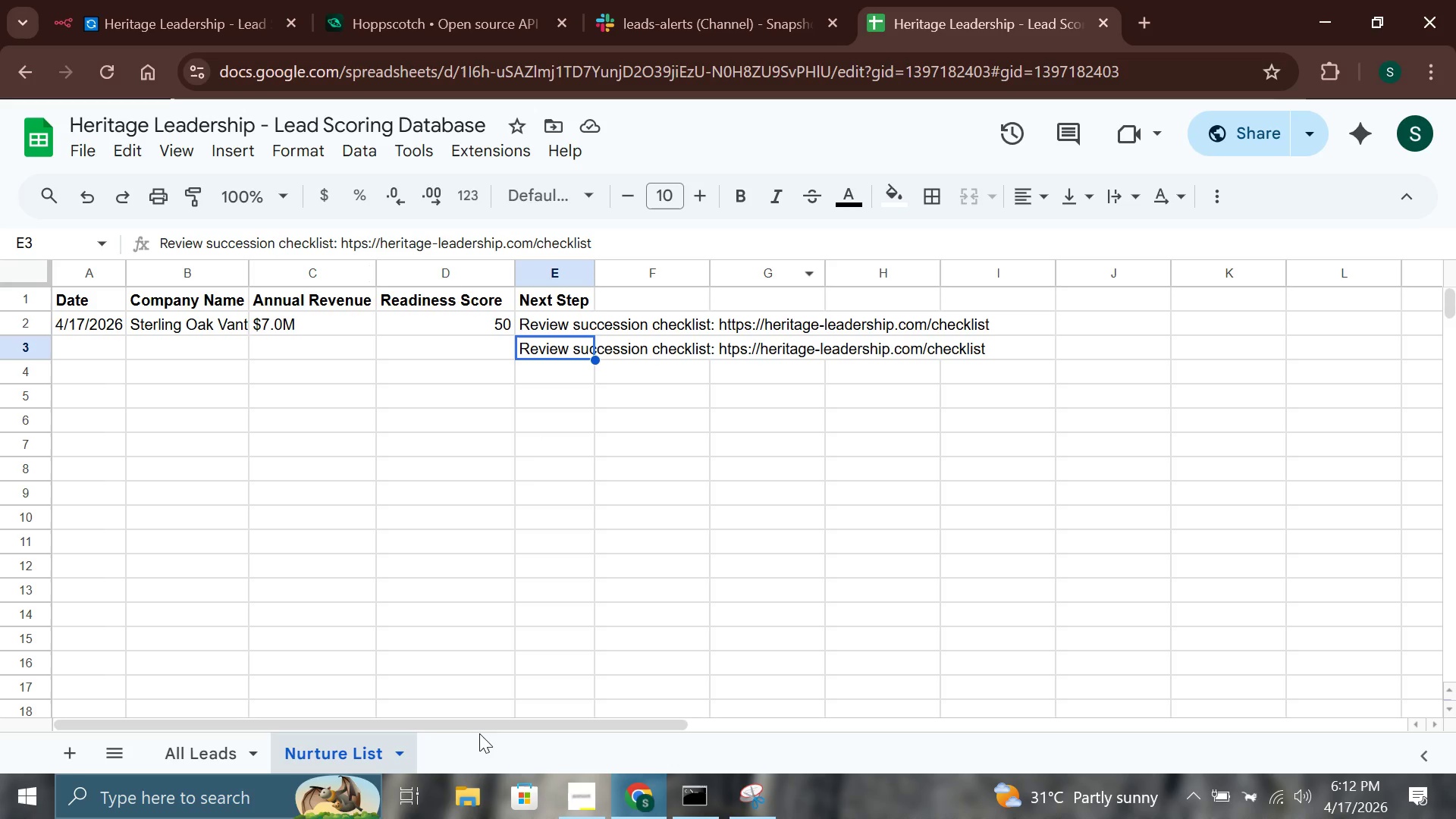 
wait(6.34)
 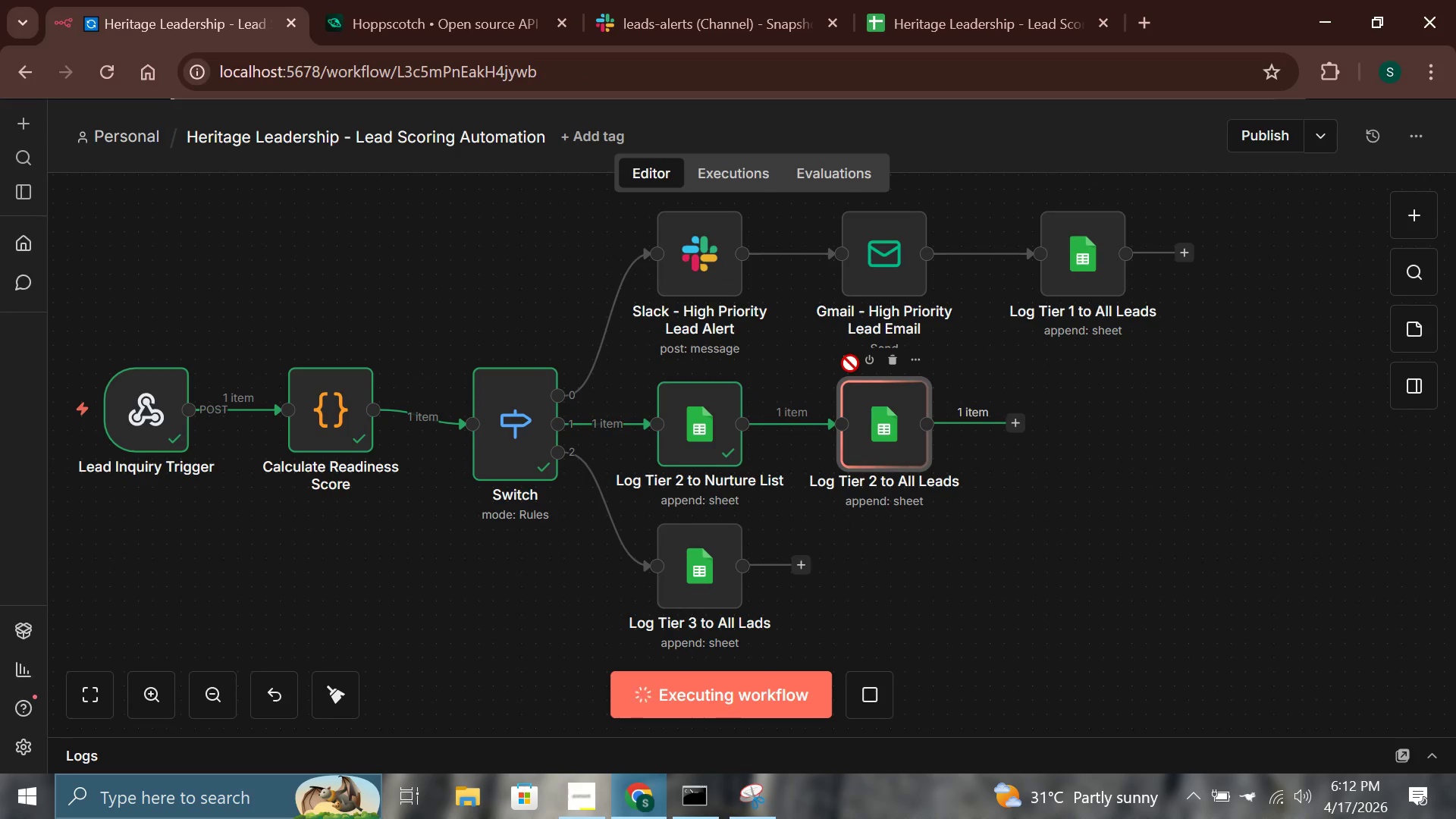 
left_click([30, 350])
 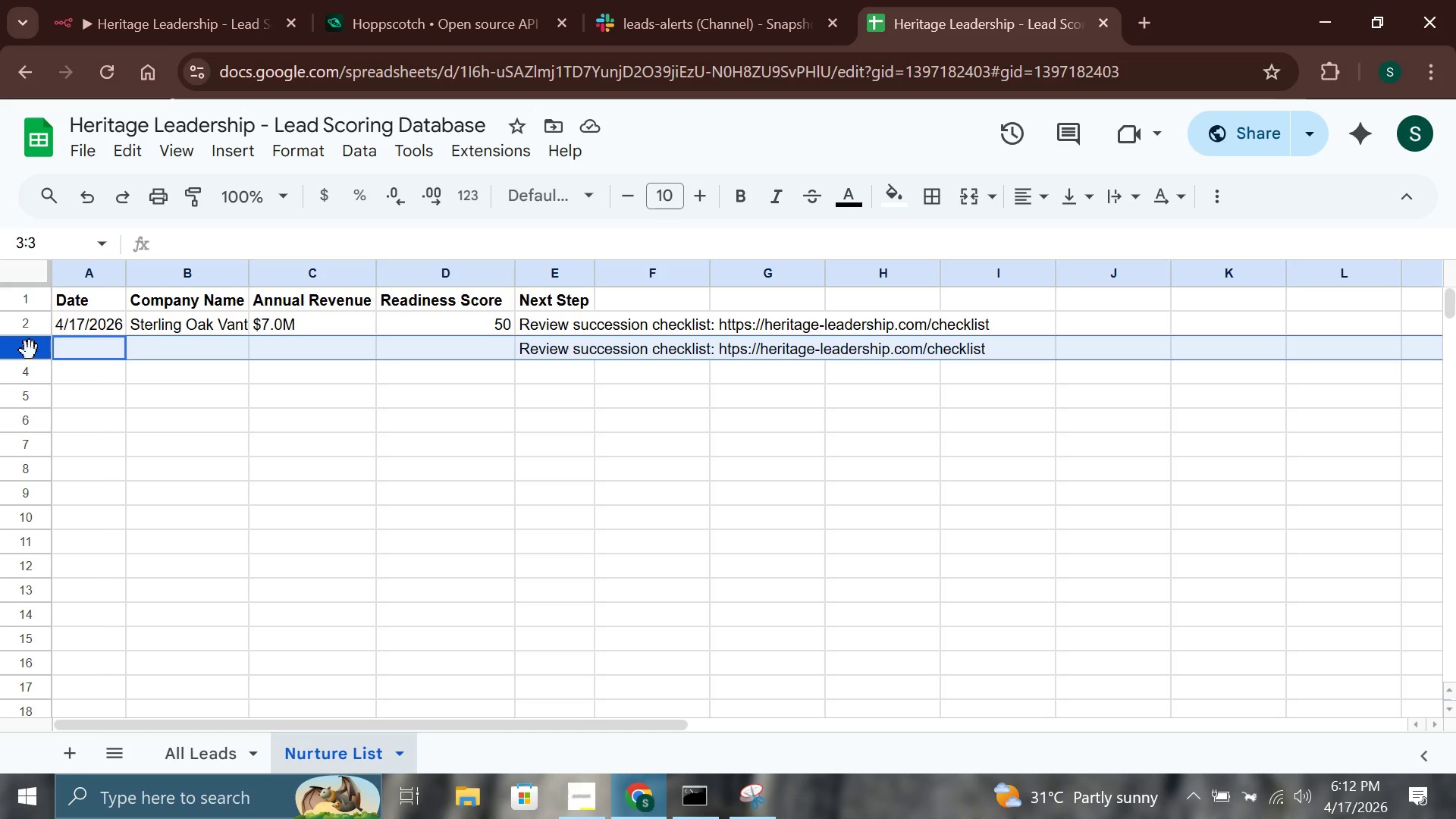 
key(Delete)
 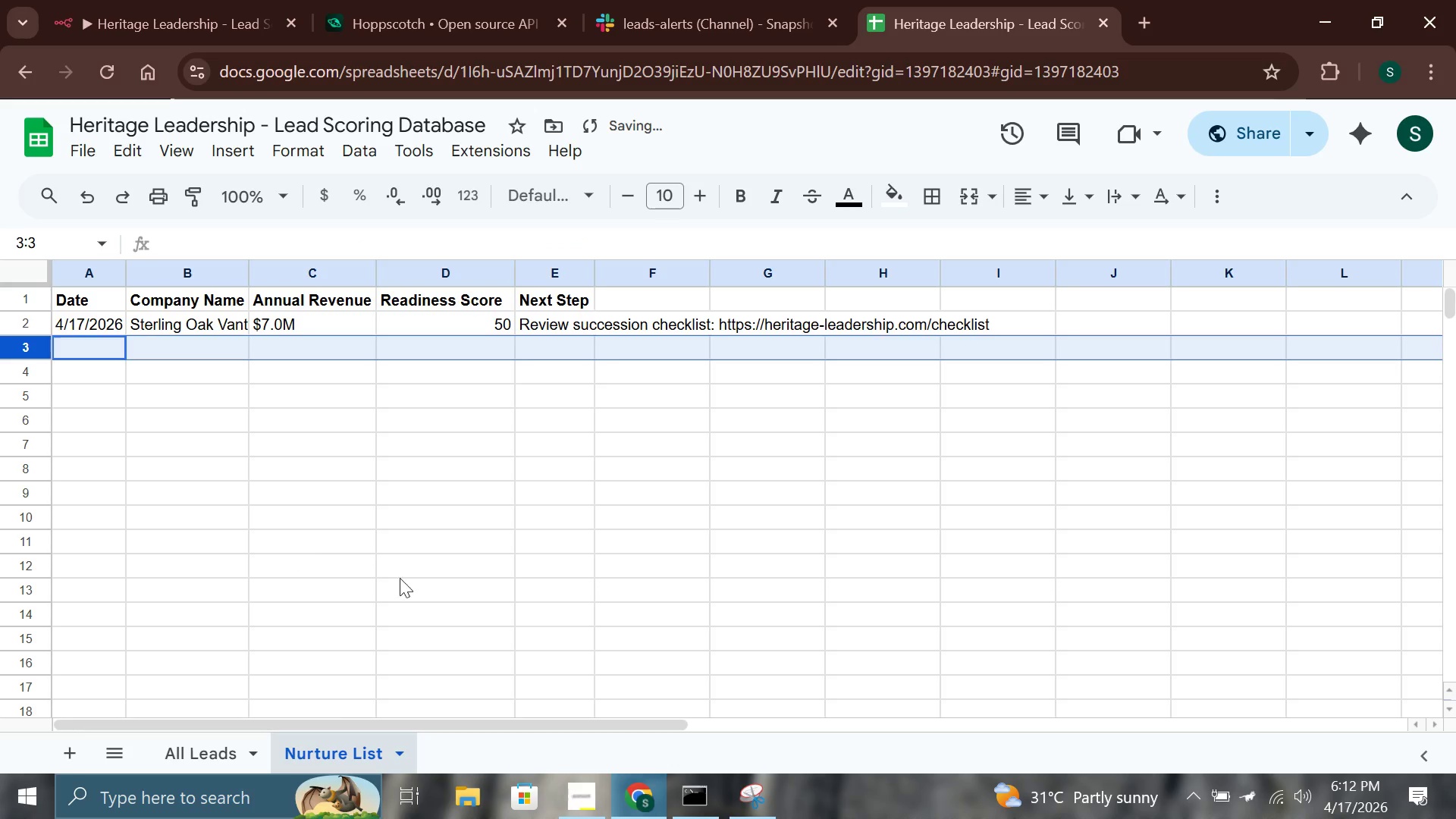 
left_click([409, 576])
 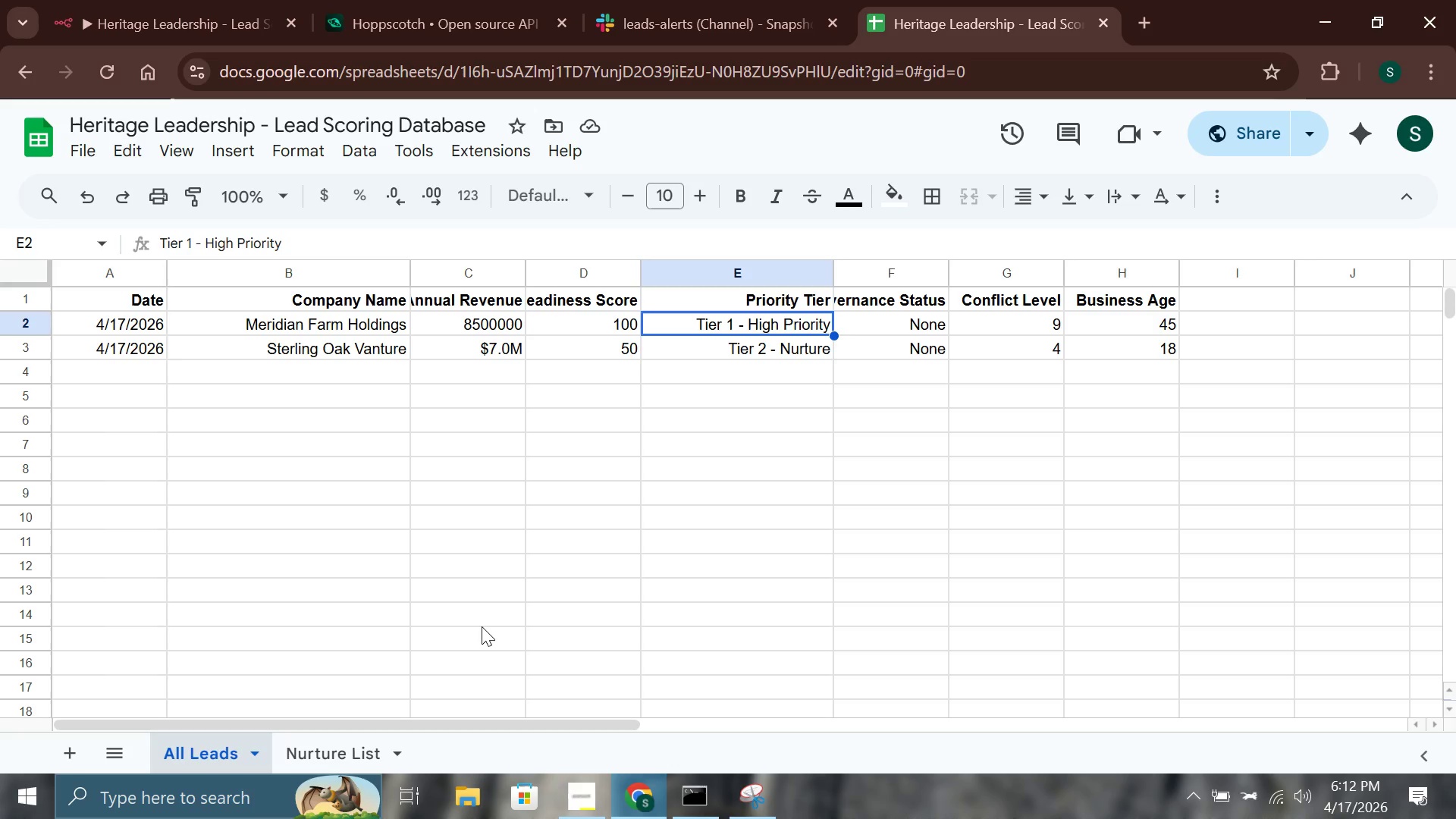 
wait(12.52)
 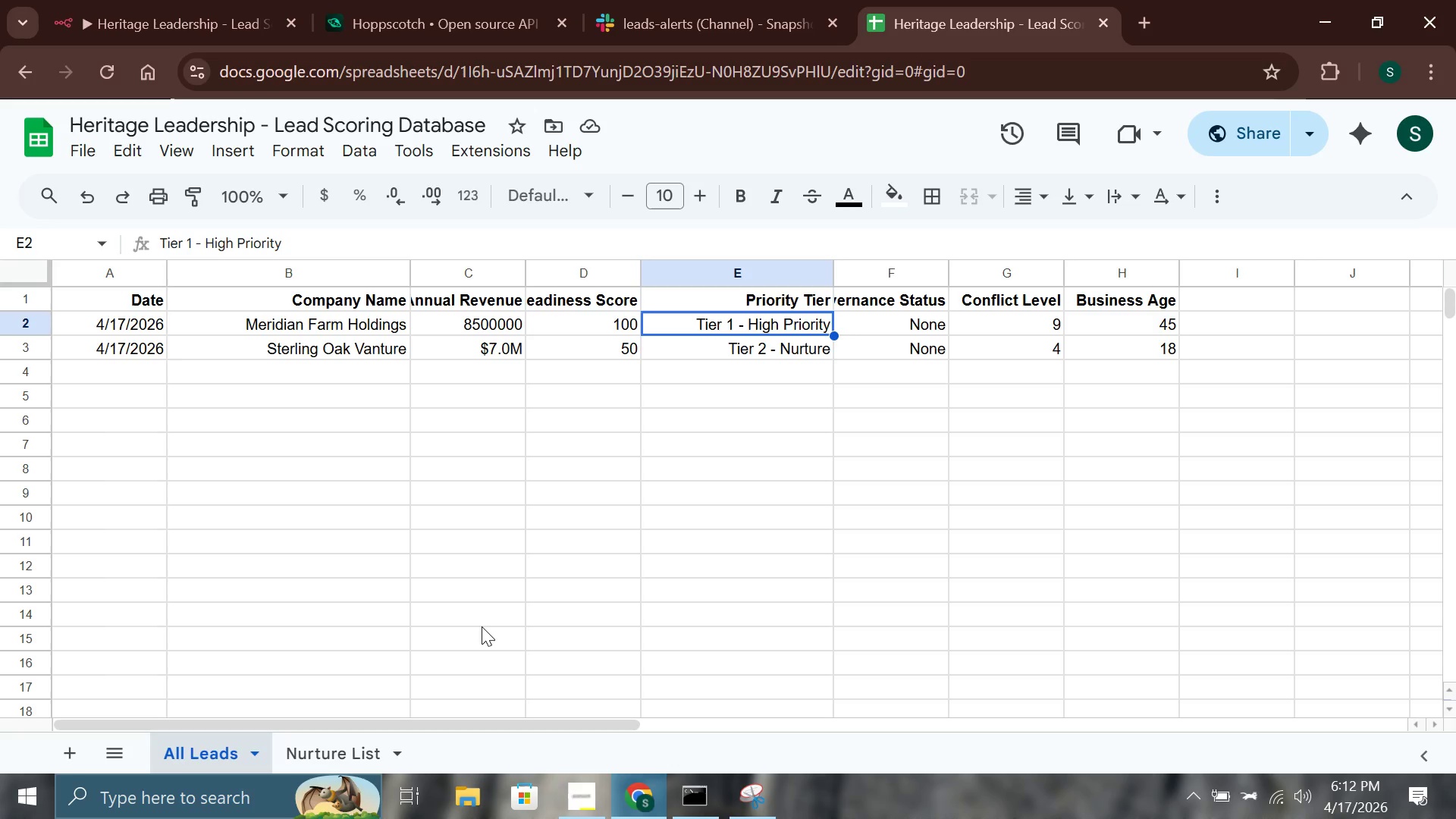 
left_click([768, 268])
 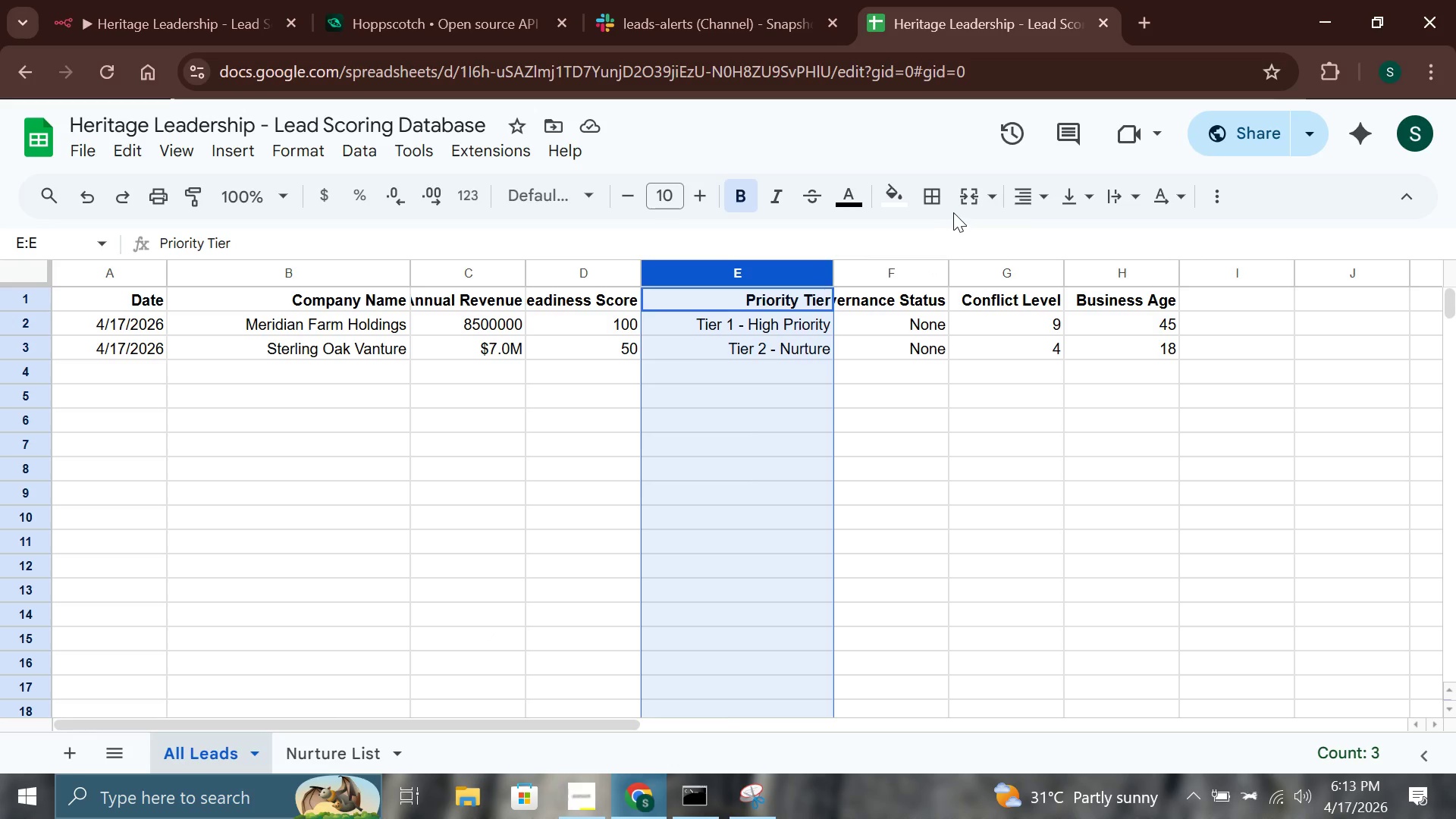 
left_click([1023, 199])
 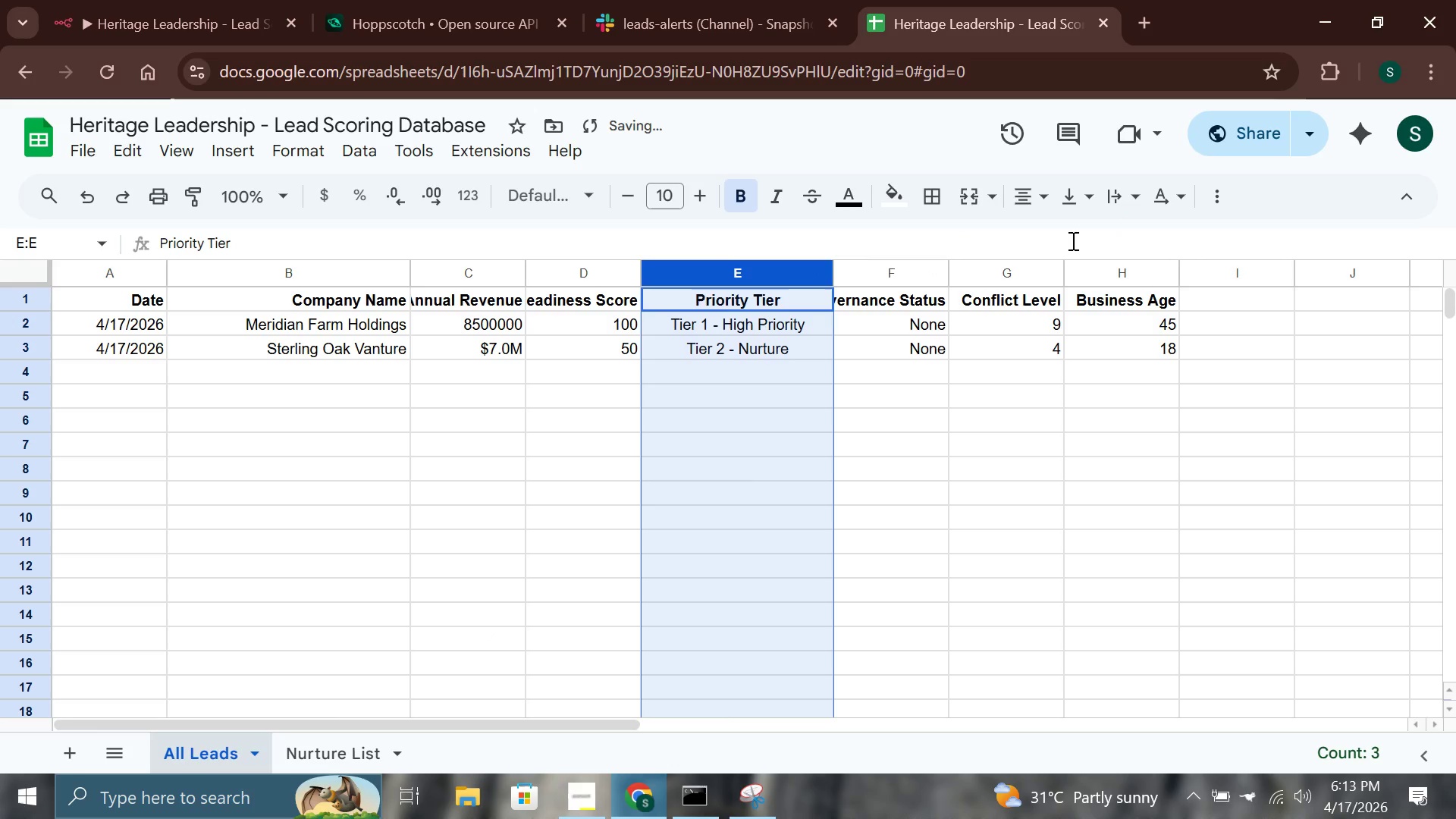 
left_click_drag(start_coordinate=[962, 240], to_coordinate=[529, 234])
 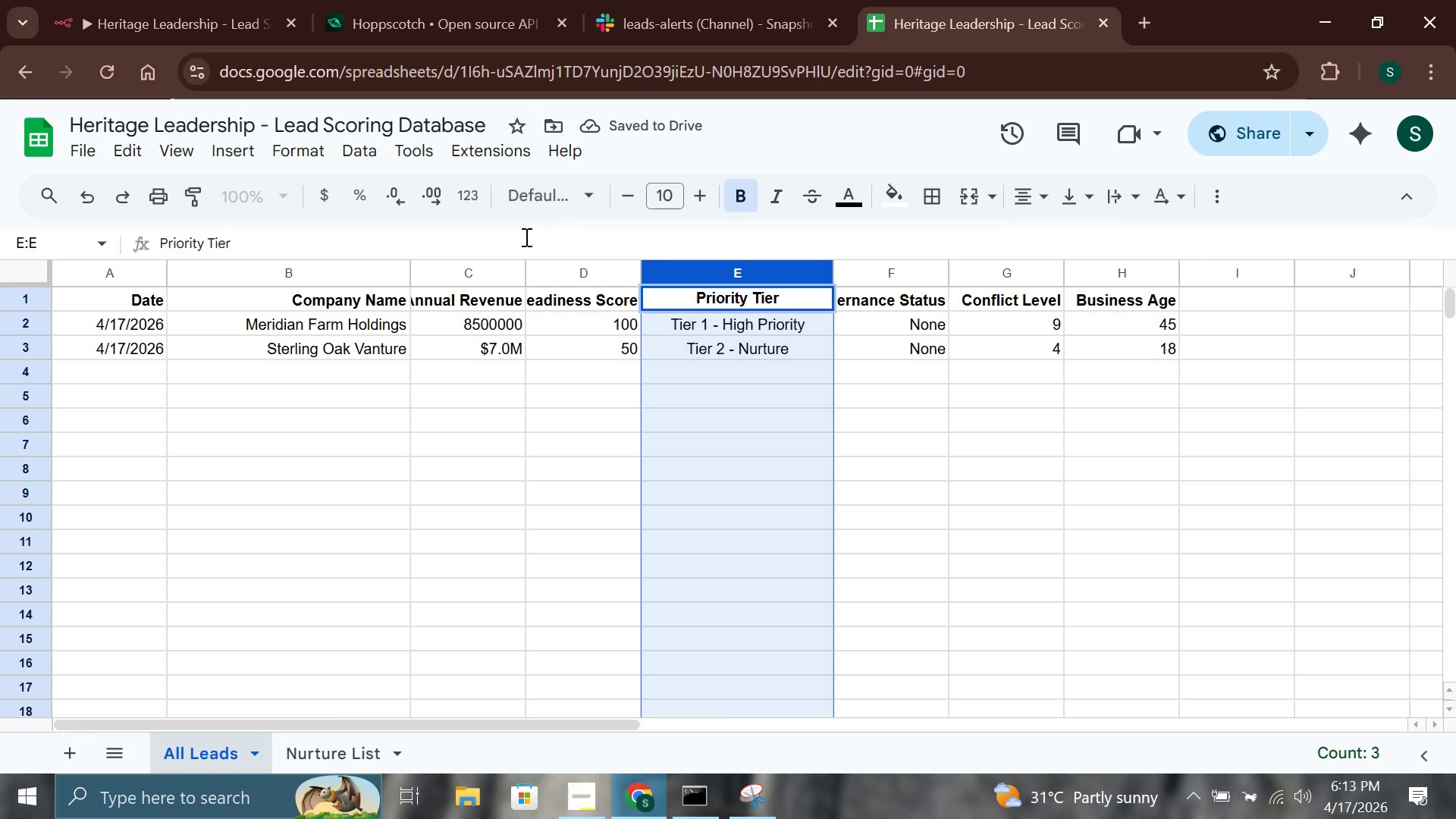 
left_click([529, 234])
 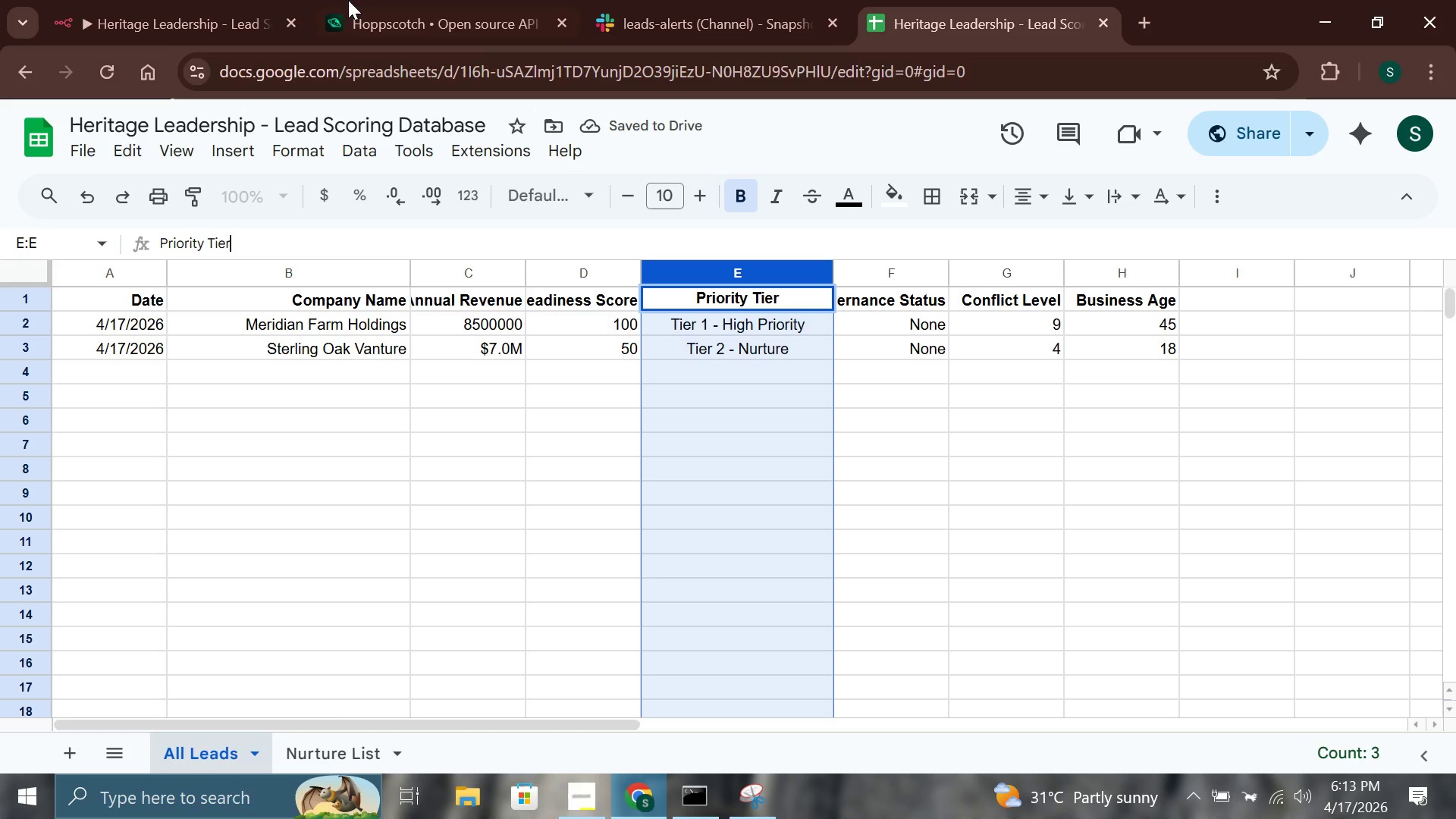 
left_click([204, 0])
 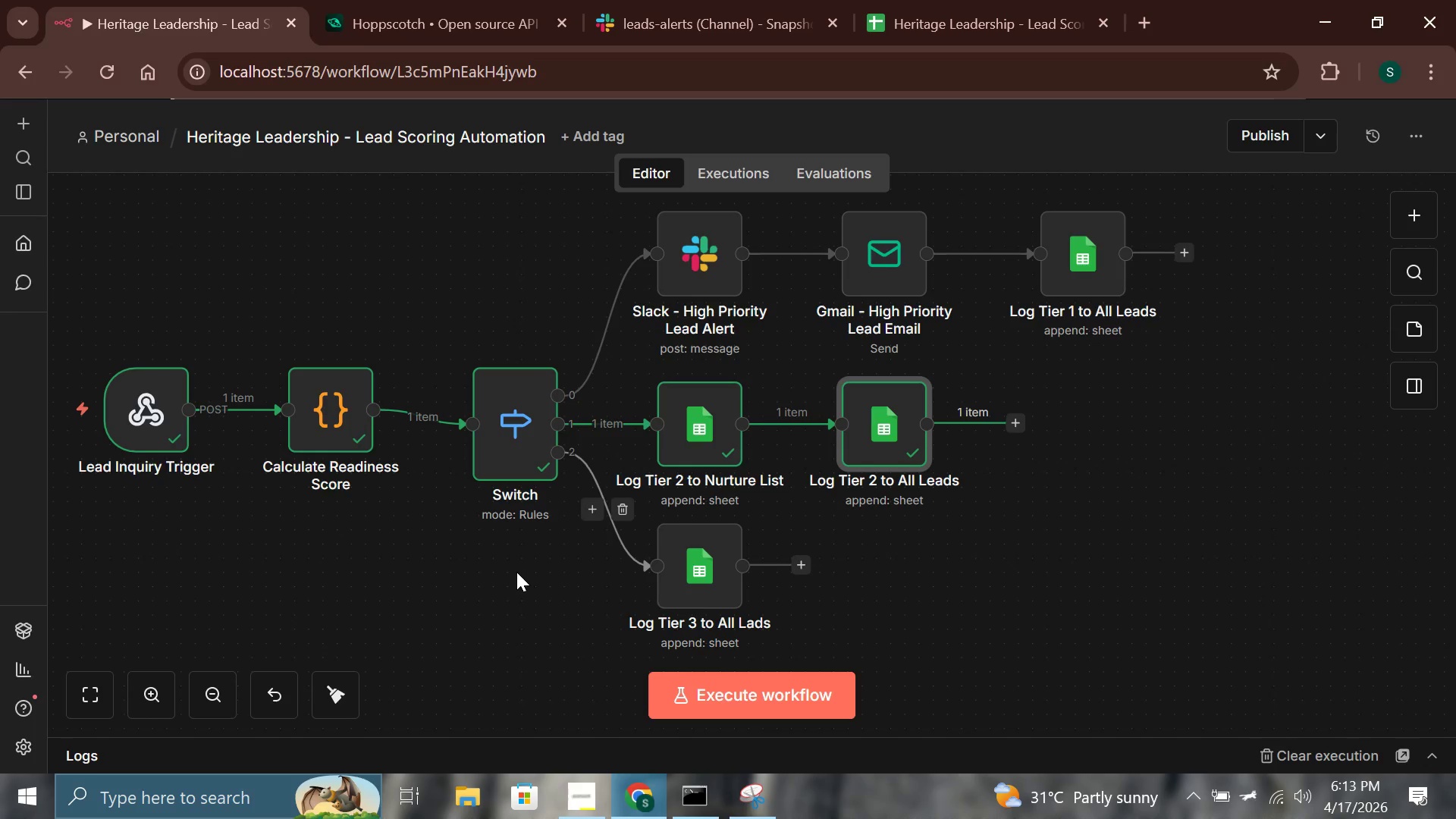 
left_click([354, 0])
 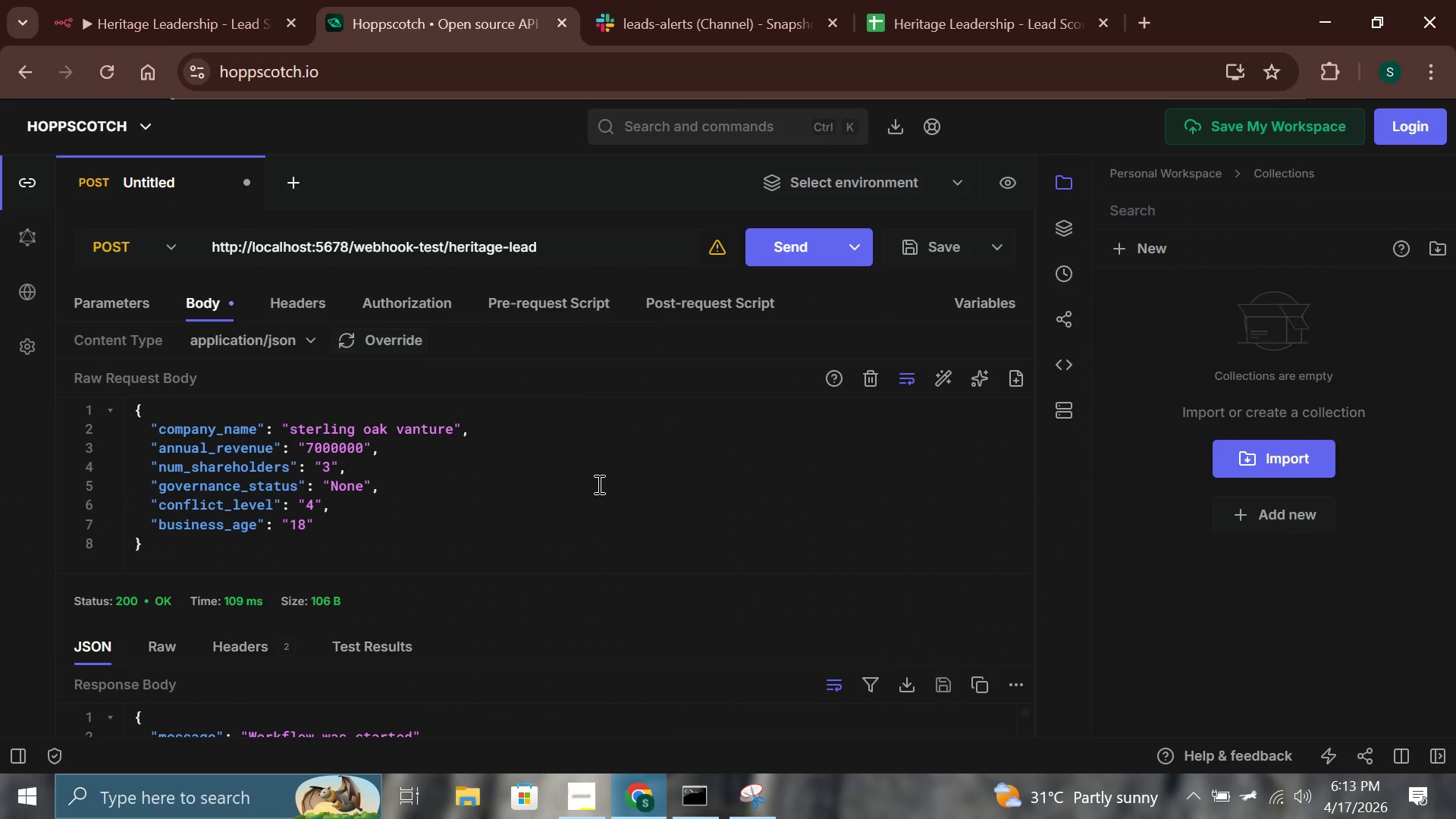 
left_click([455, 433])
 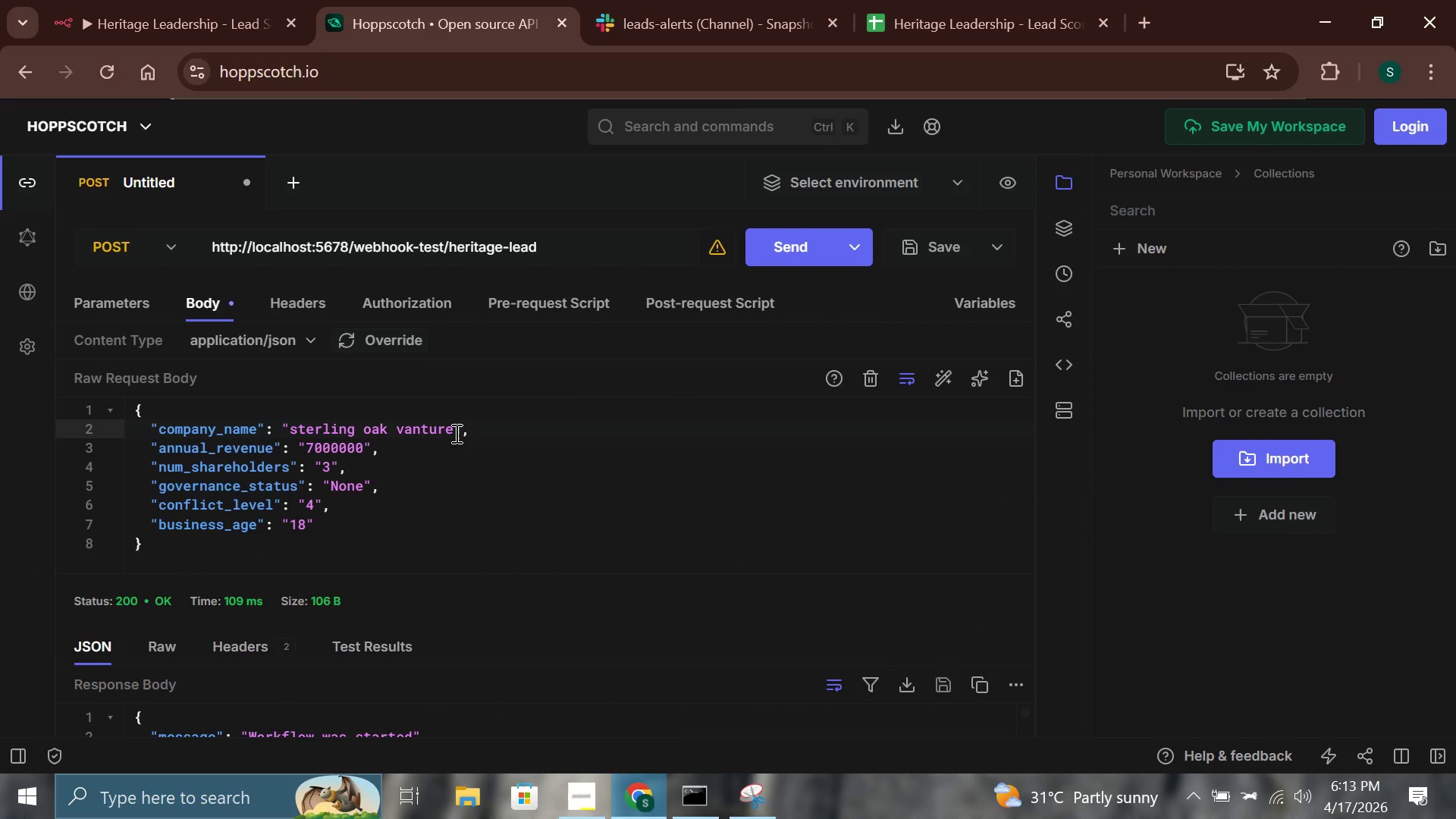 
hold_key(key=Backspace, duration=0.98)
 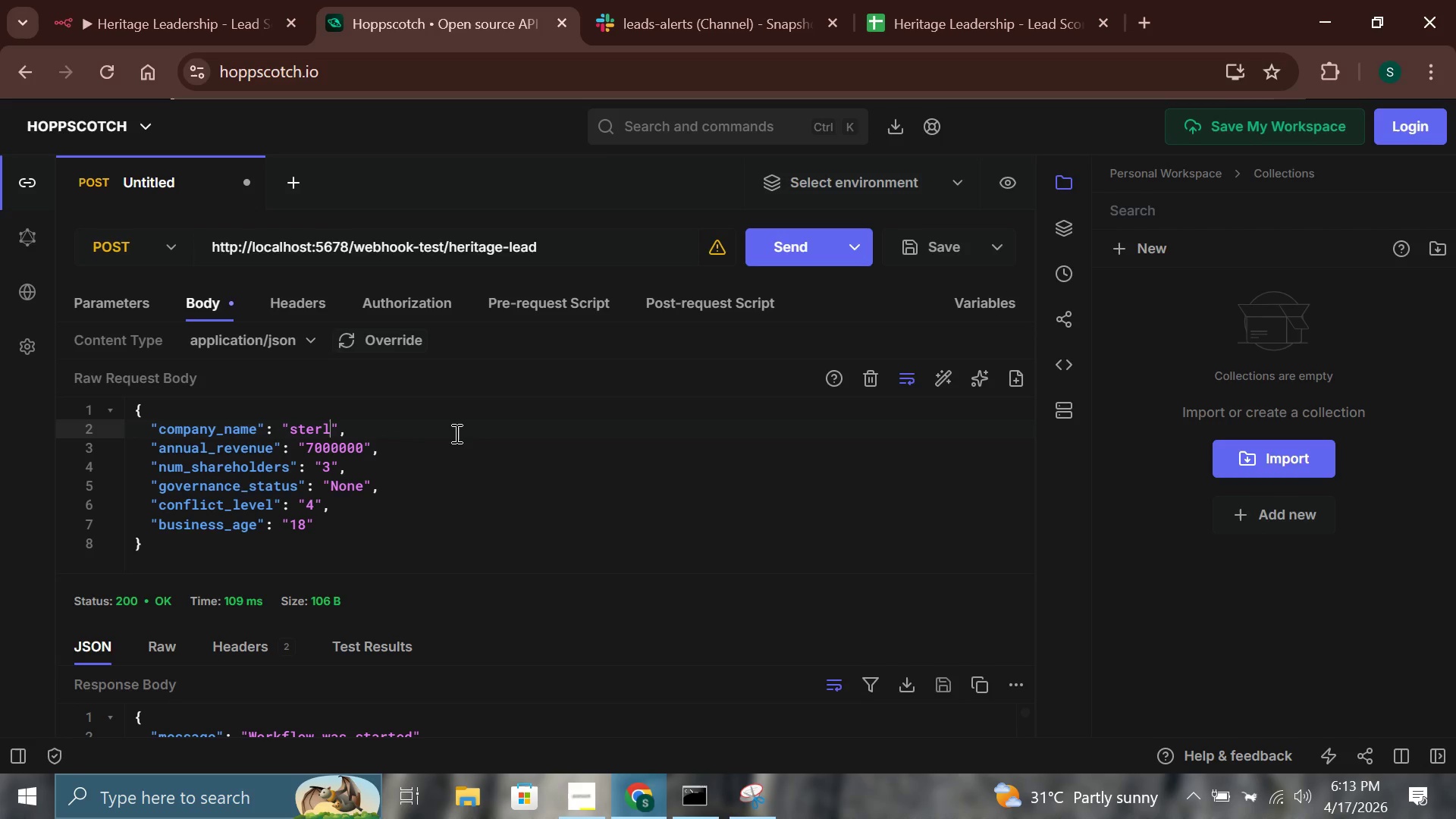 
key(Backspace)
 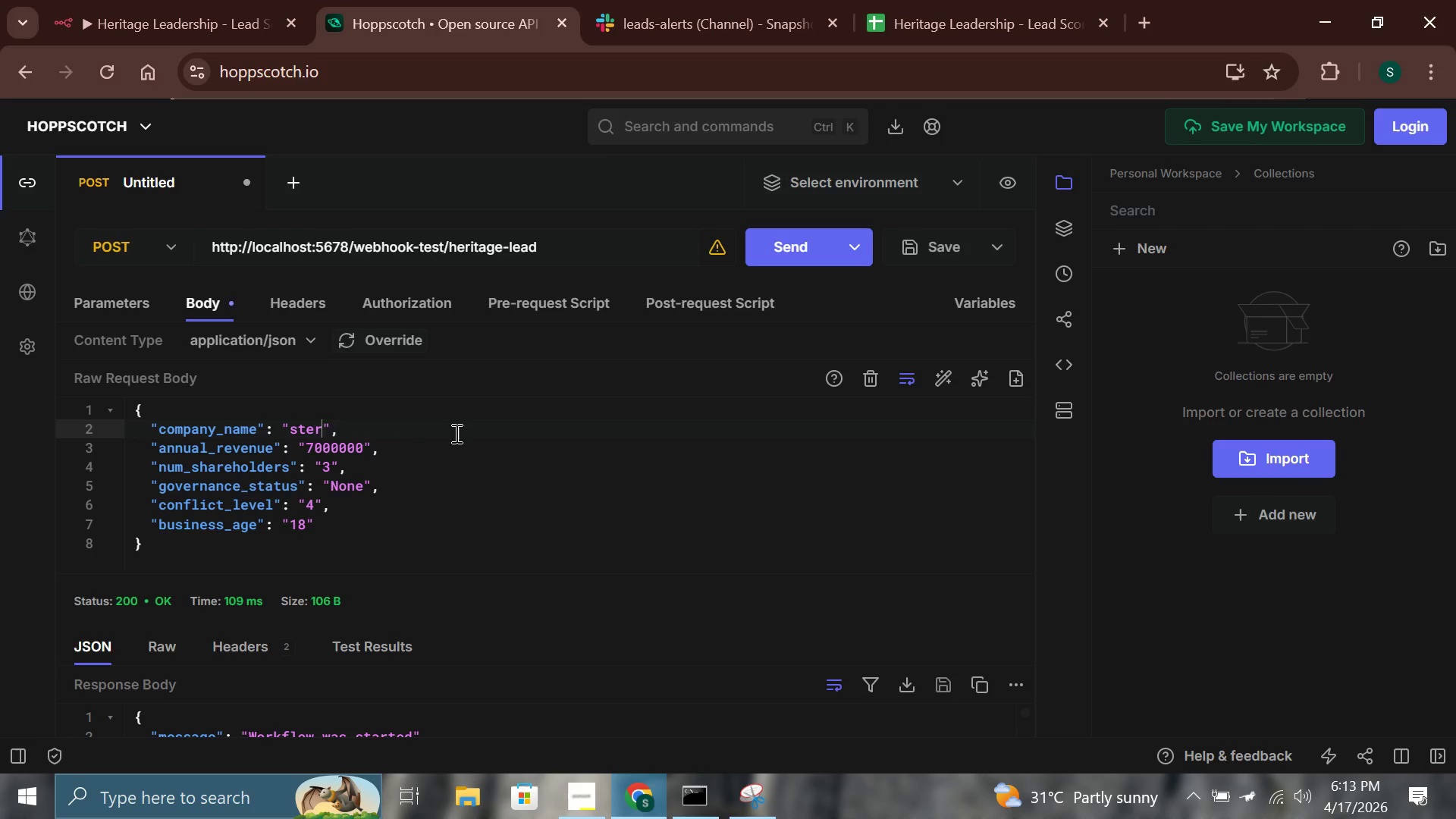 
key(Backspace)
 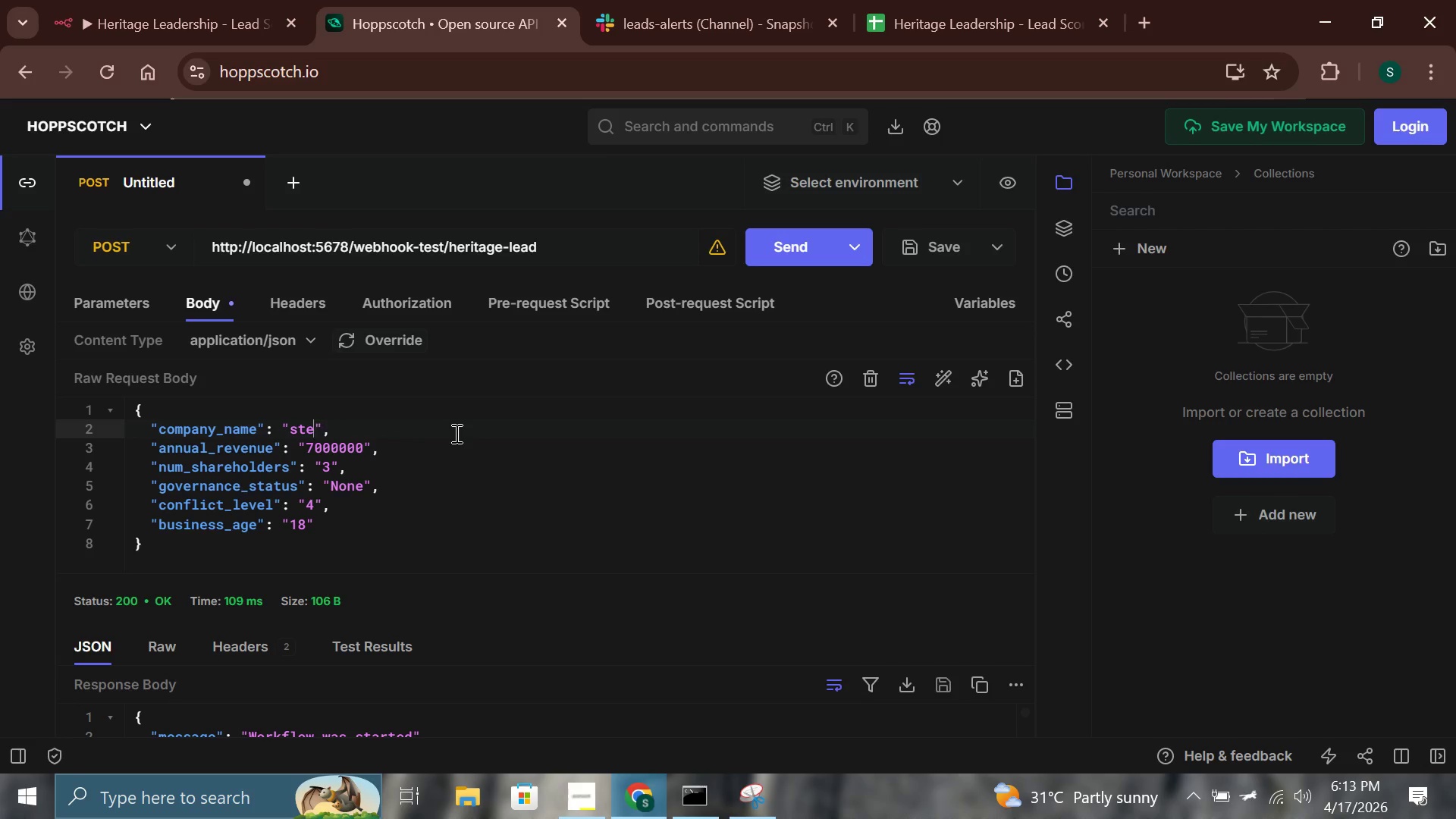 
key(Backspace)
 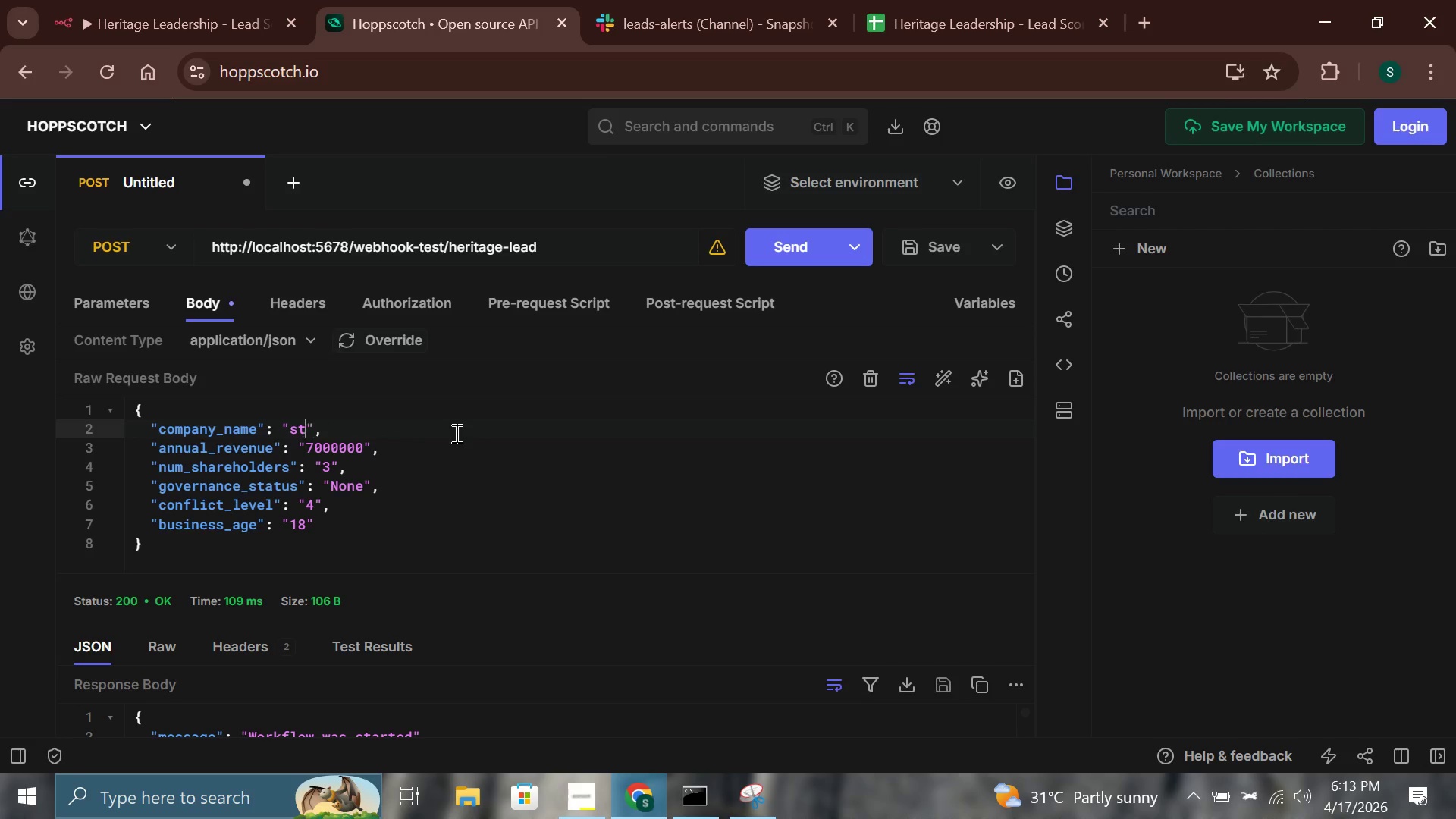 
key(Backspace)
 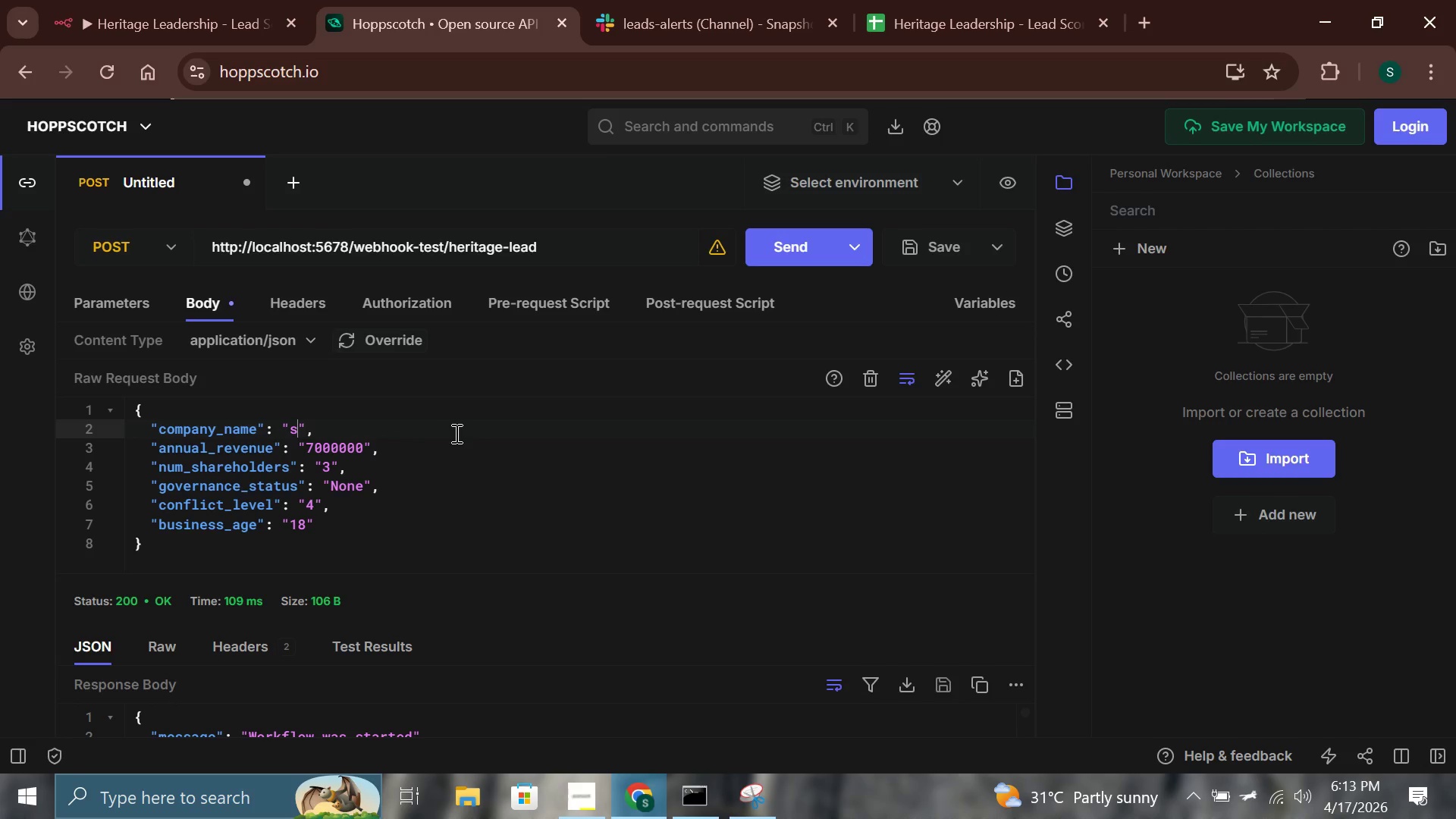 
key(Backspace)
 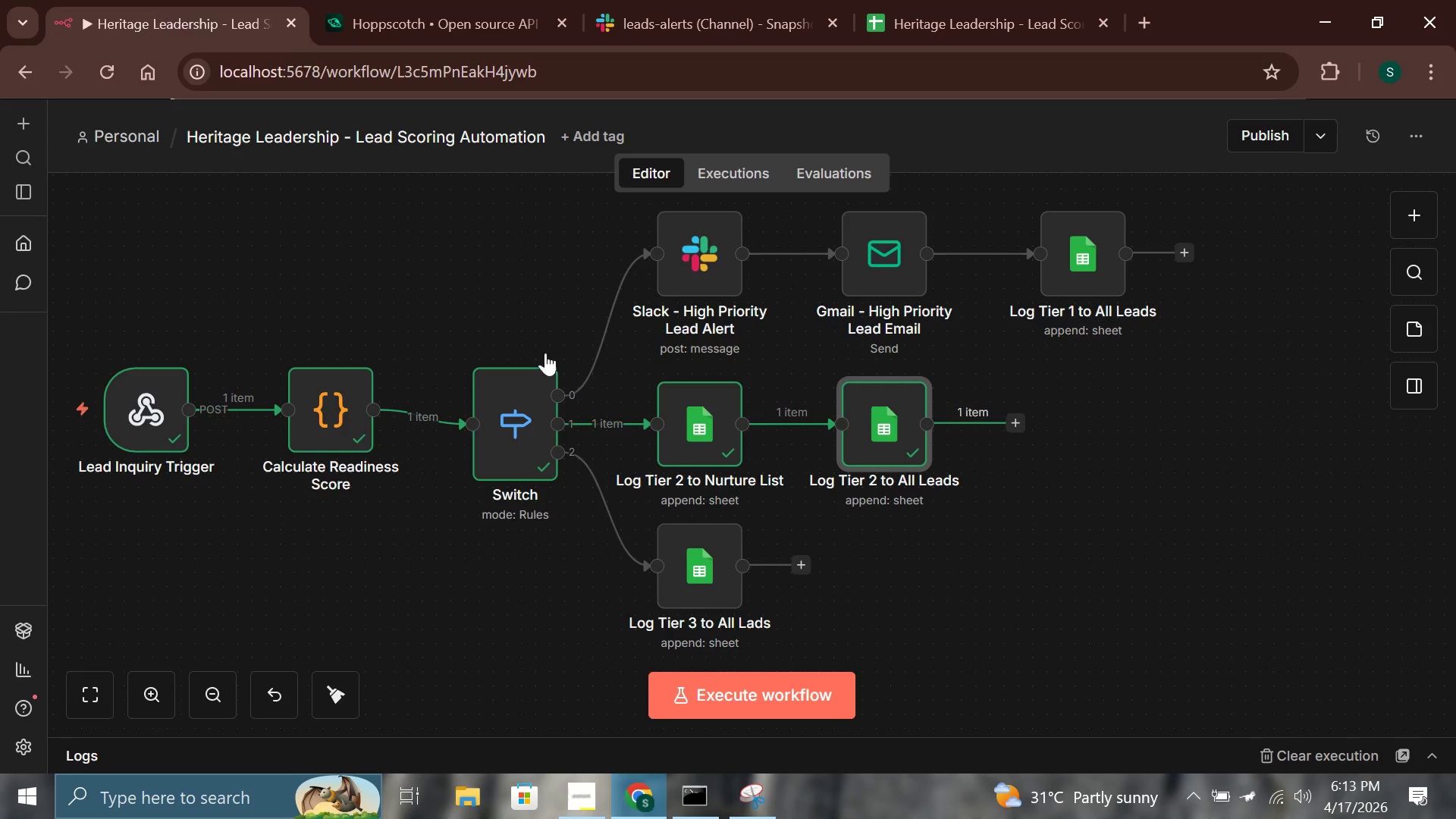 
left_click([742, 169])
 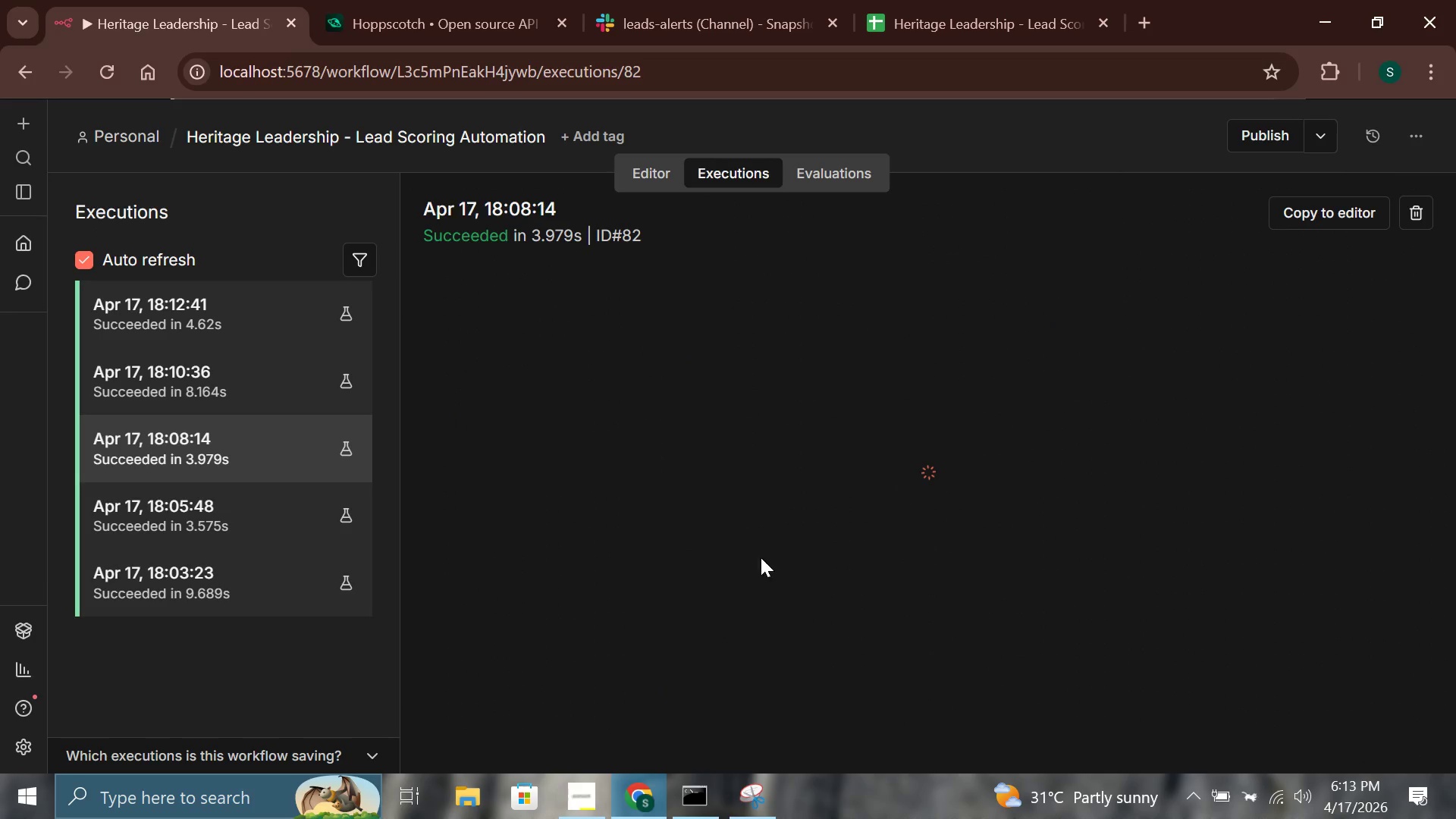 
left_click([224, 299])
 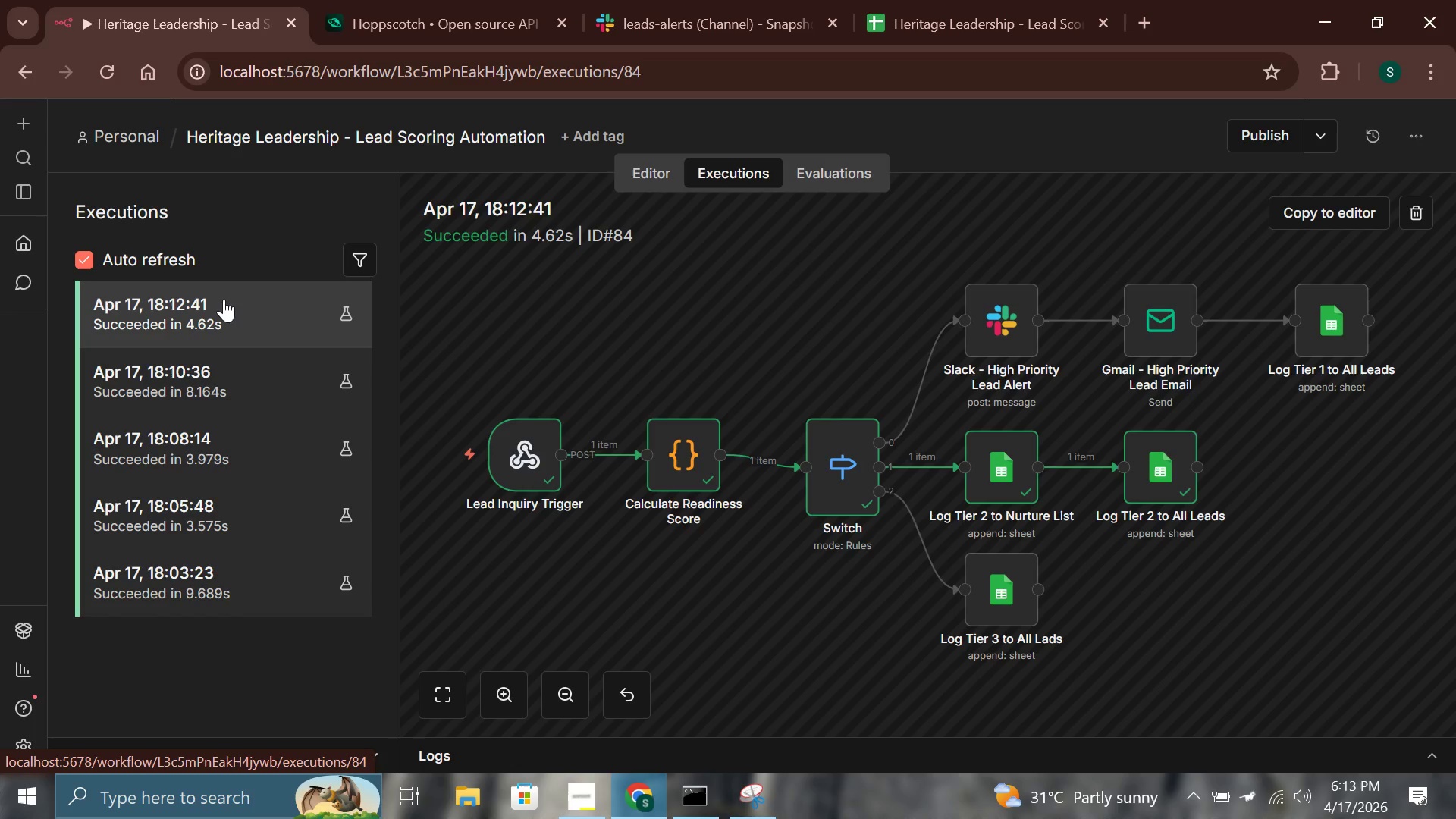 
wait(10.75)
 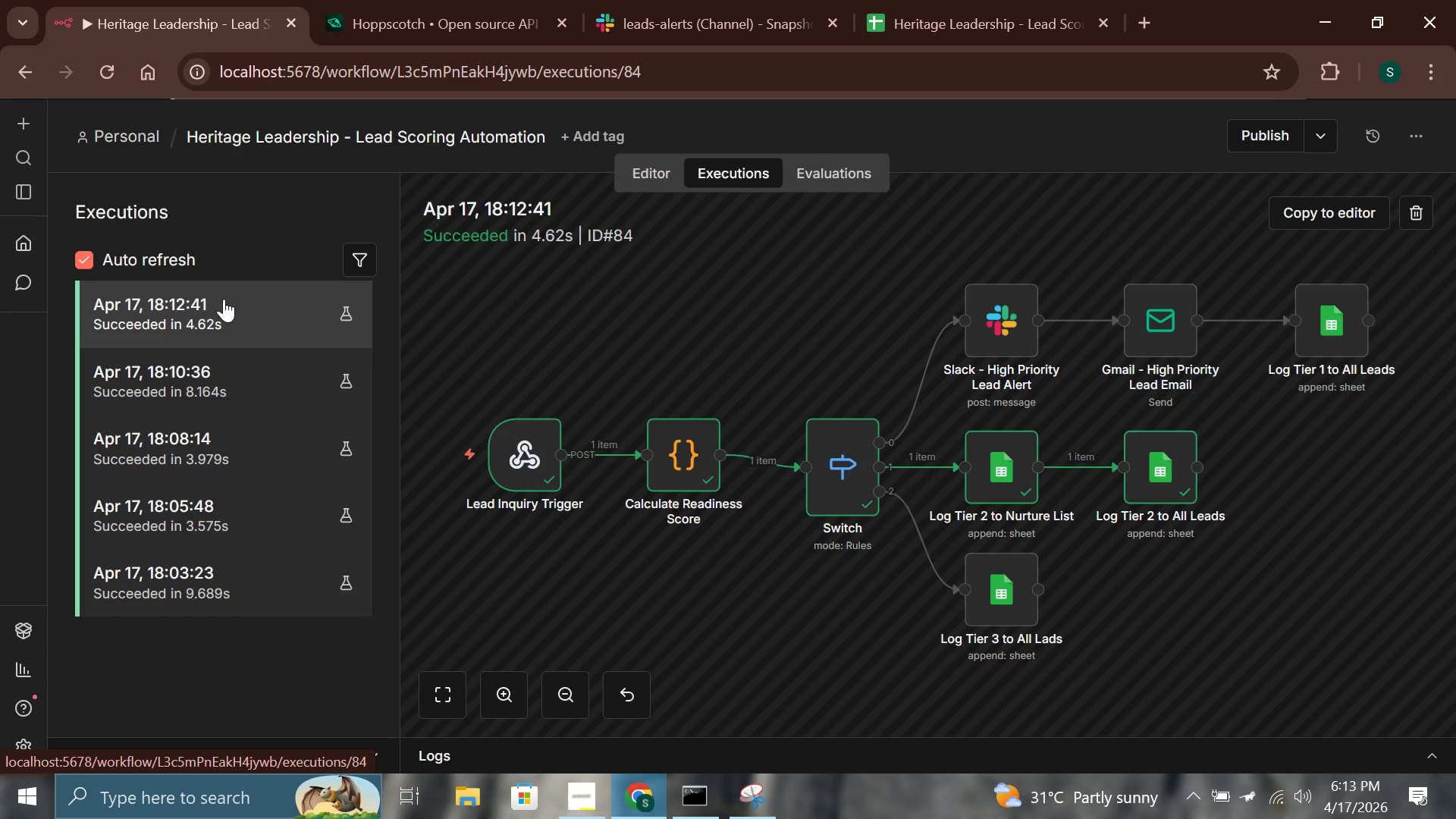 
left_click([209, 90])
 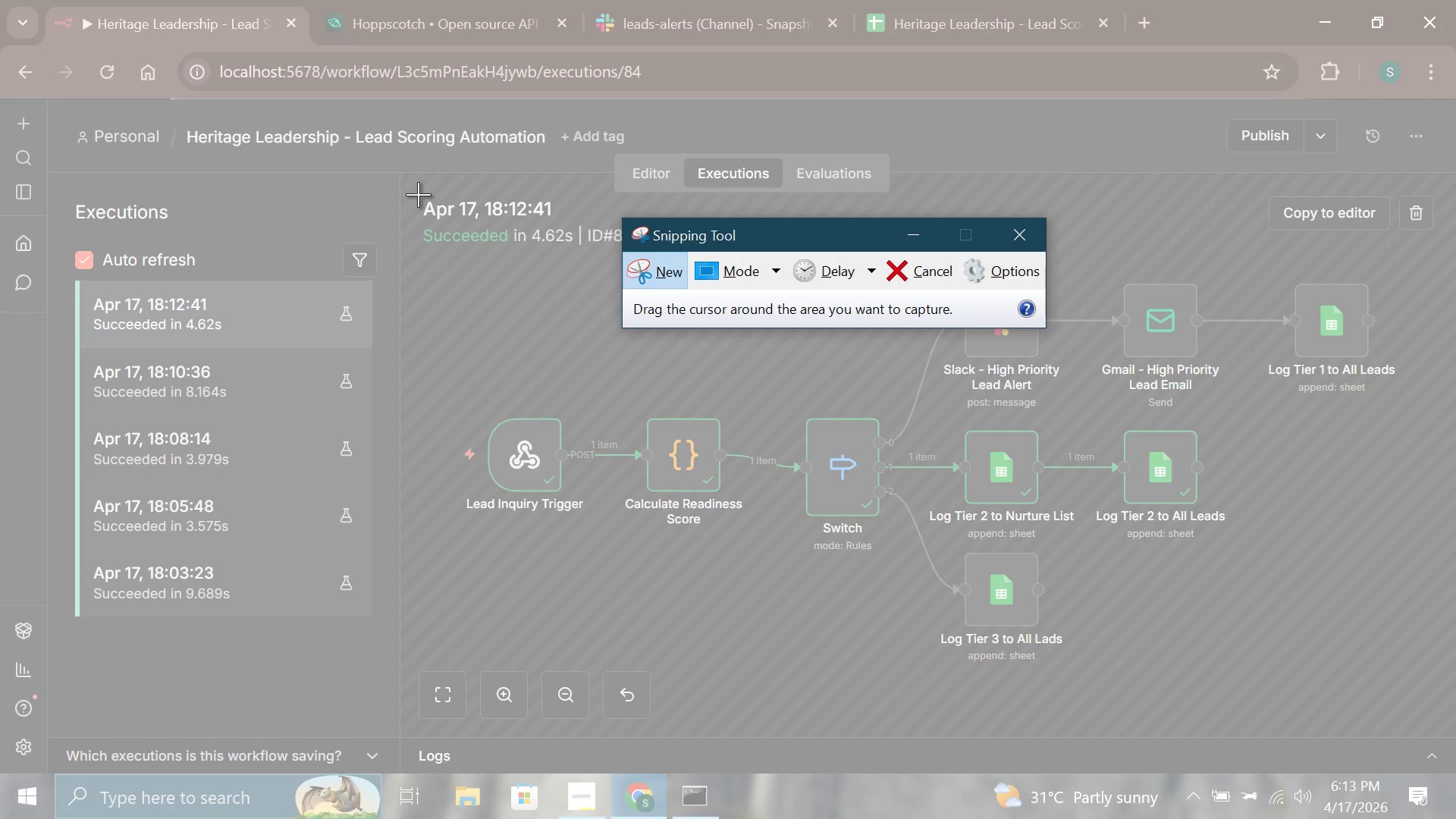 
left_click_drag(start_coordinate=[418, 194], to_coordinate=[1449, 794])
 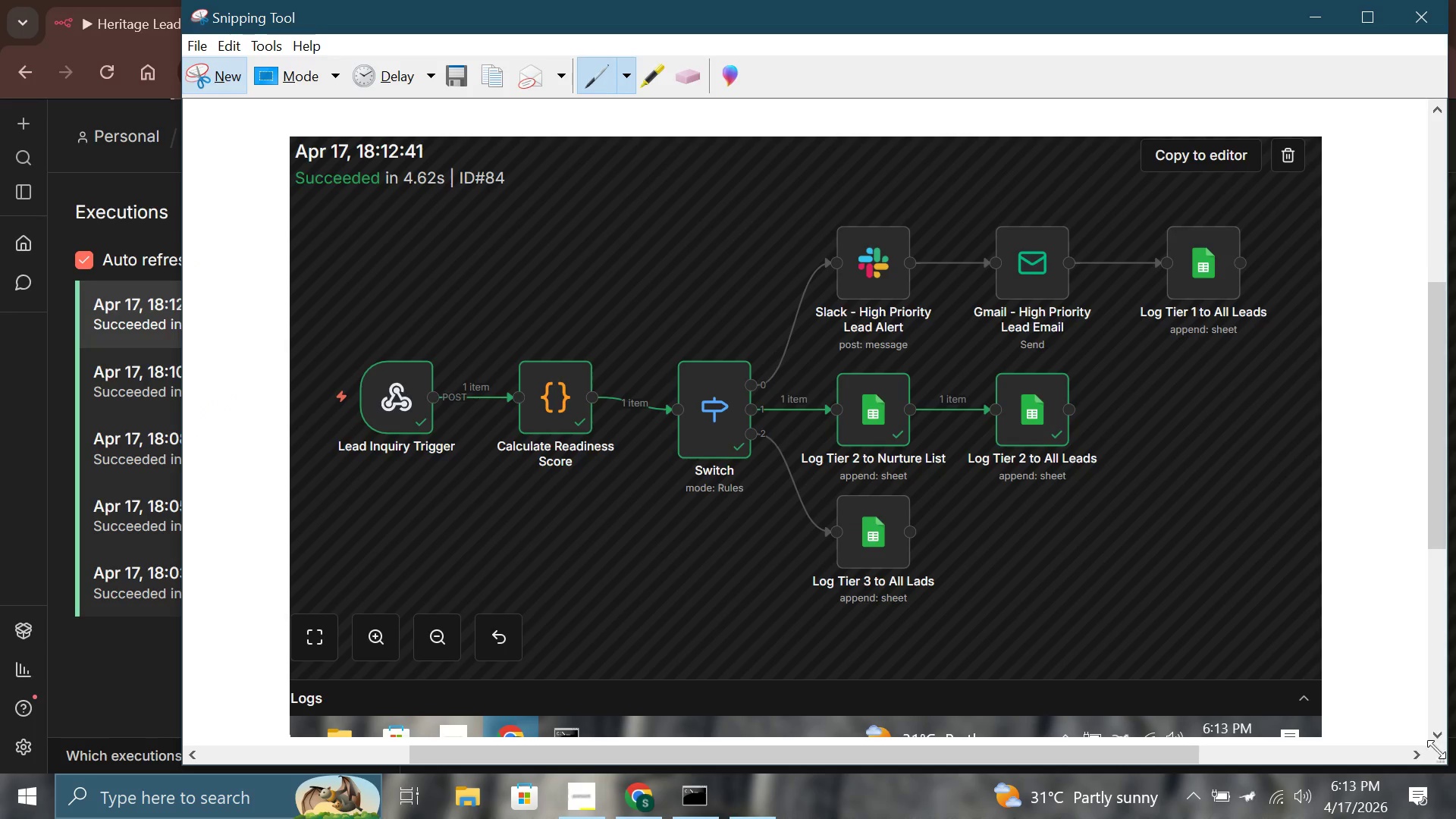 
double_click([1437, 742])
 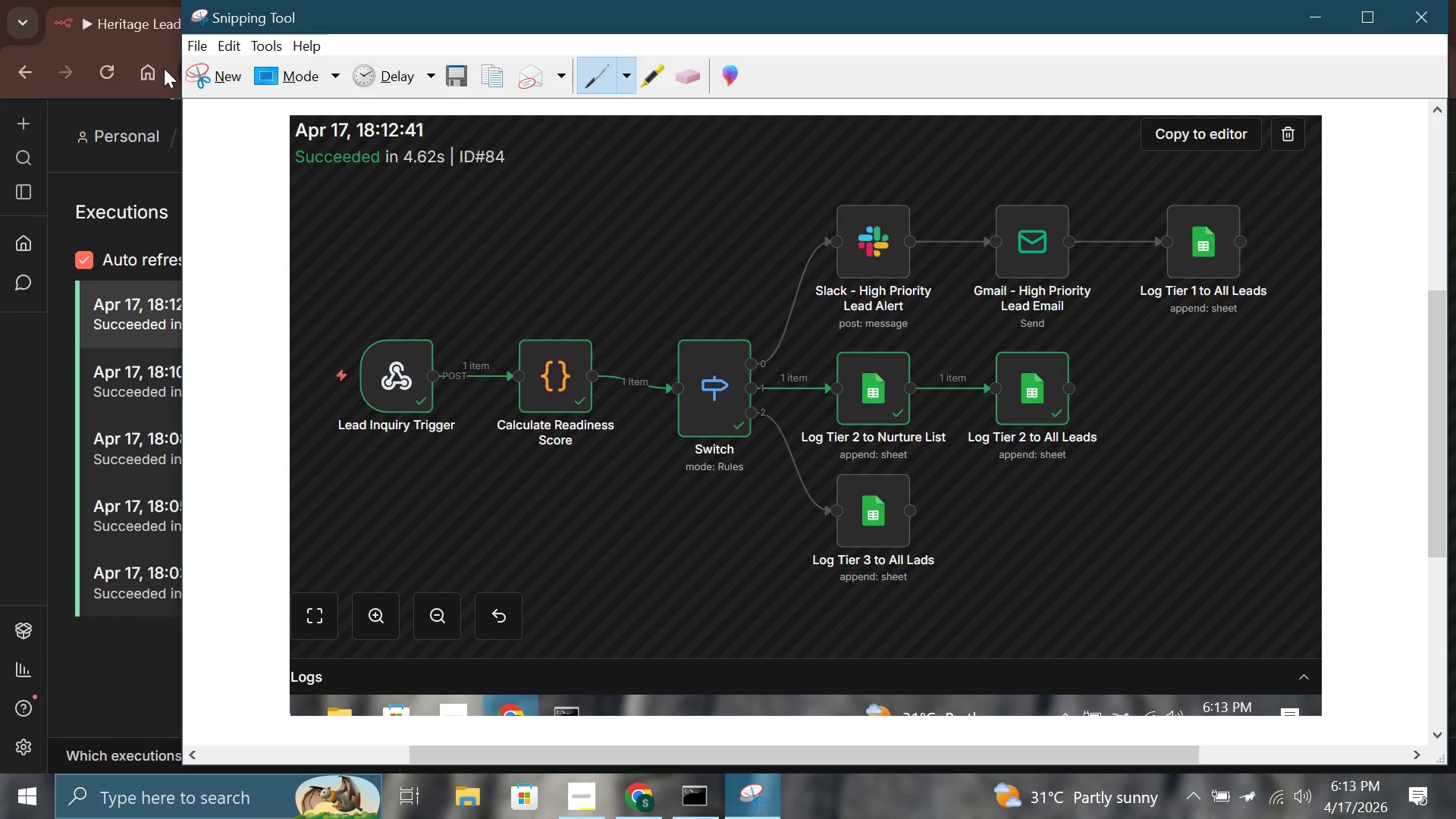 
left_click([206, 86])
 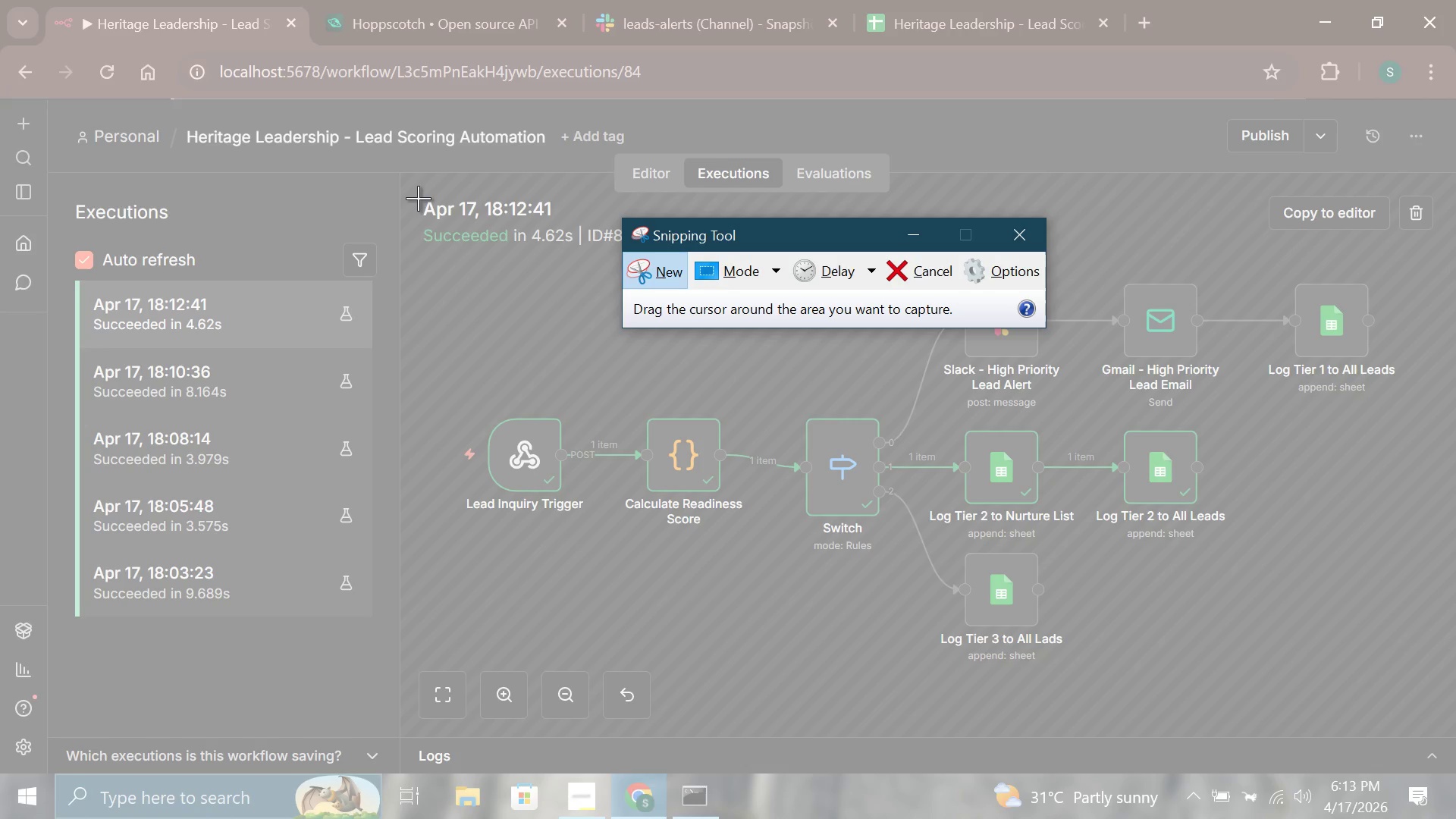 
left_click_drag(start_coordinate=[419, 196], to_coordinate=[1452, 767])
 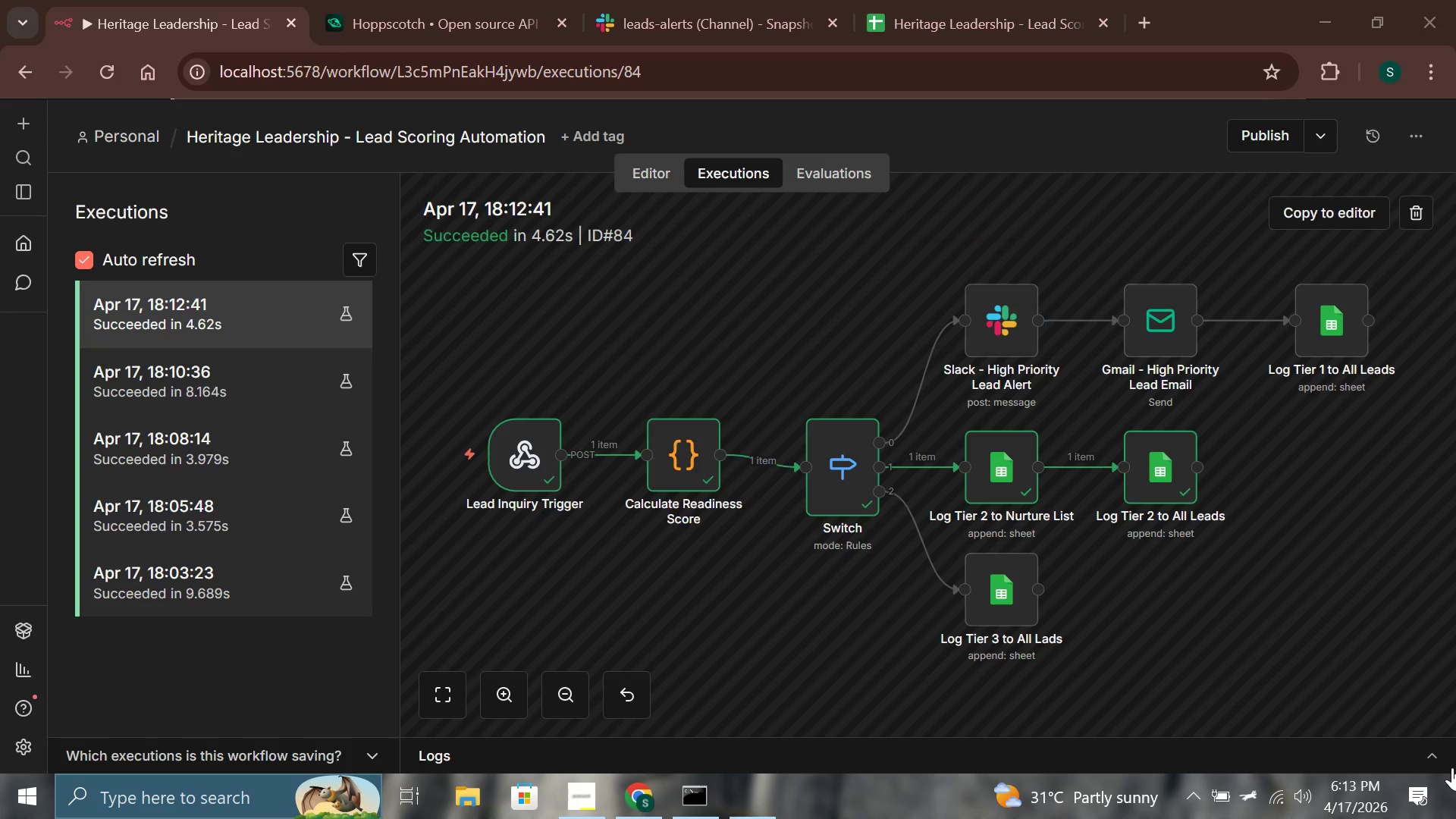 
left_click([1452, 767])
 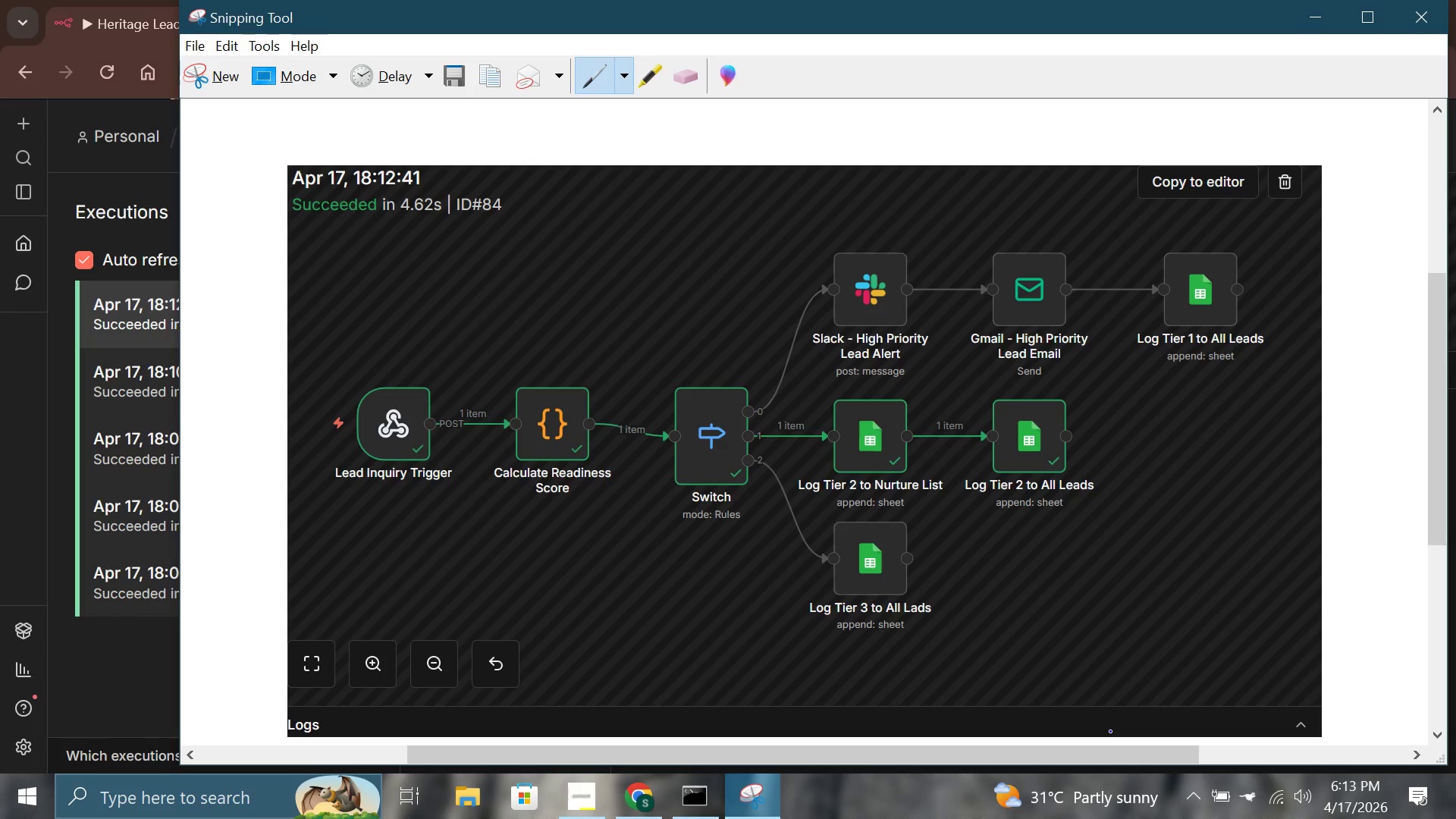 
key(T)
 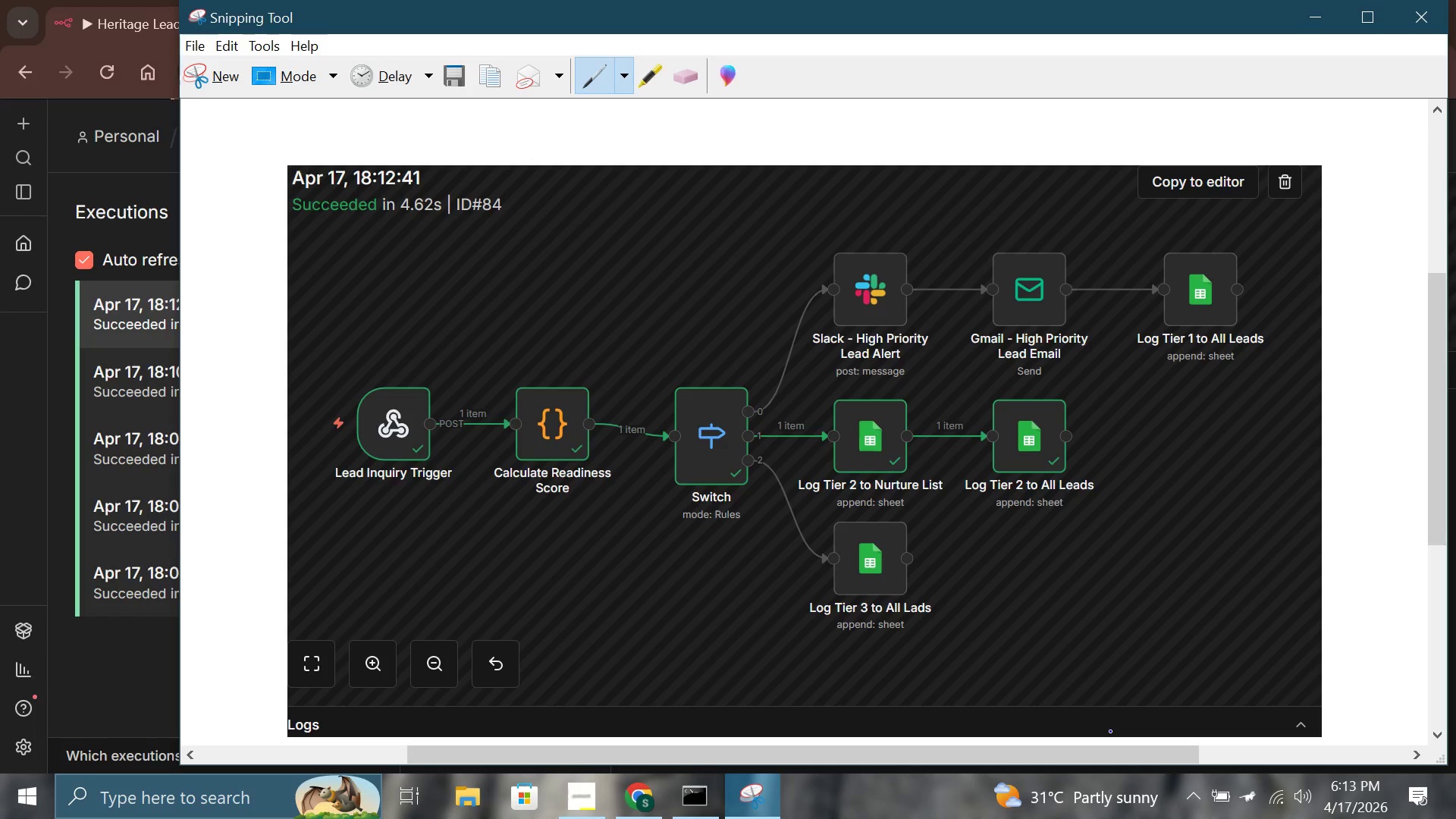 
key(Backspace)
 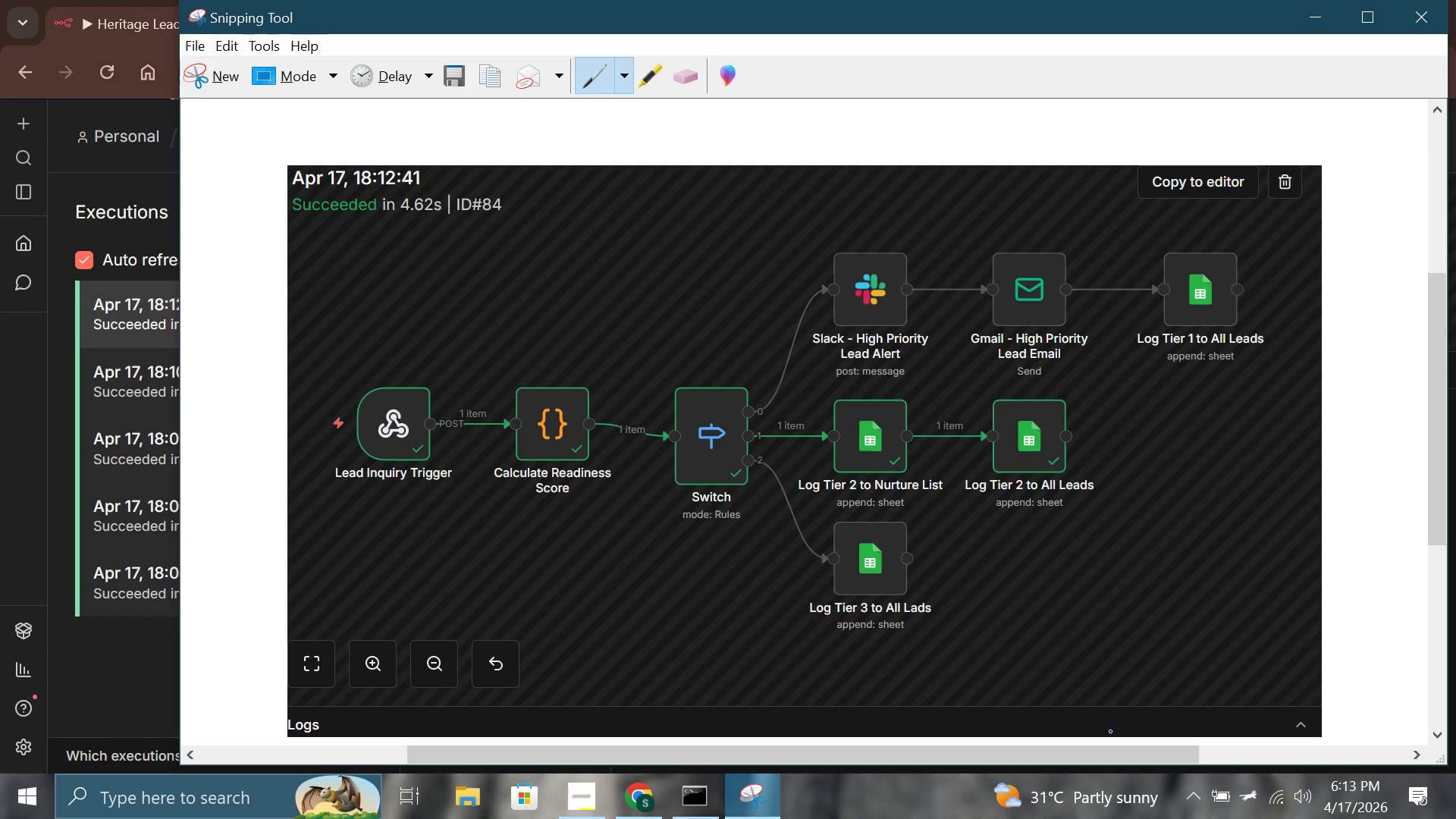 
key(Shift+ShiftLeft)
 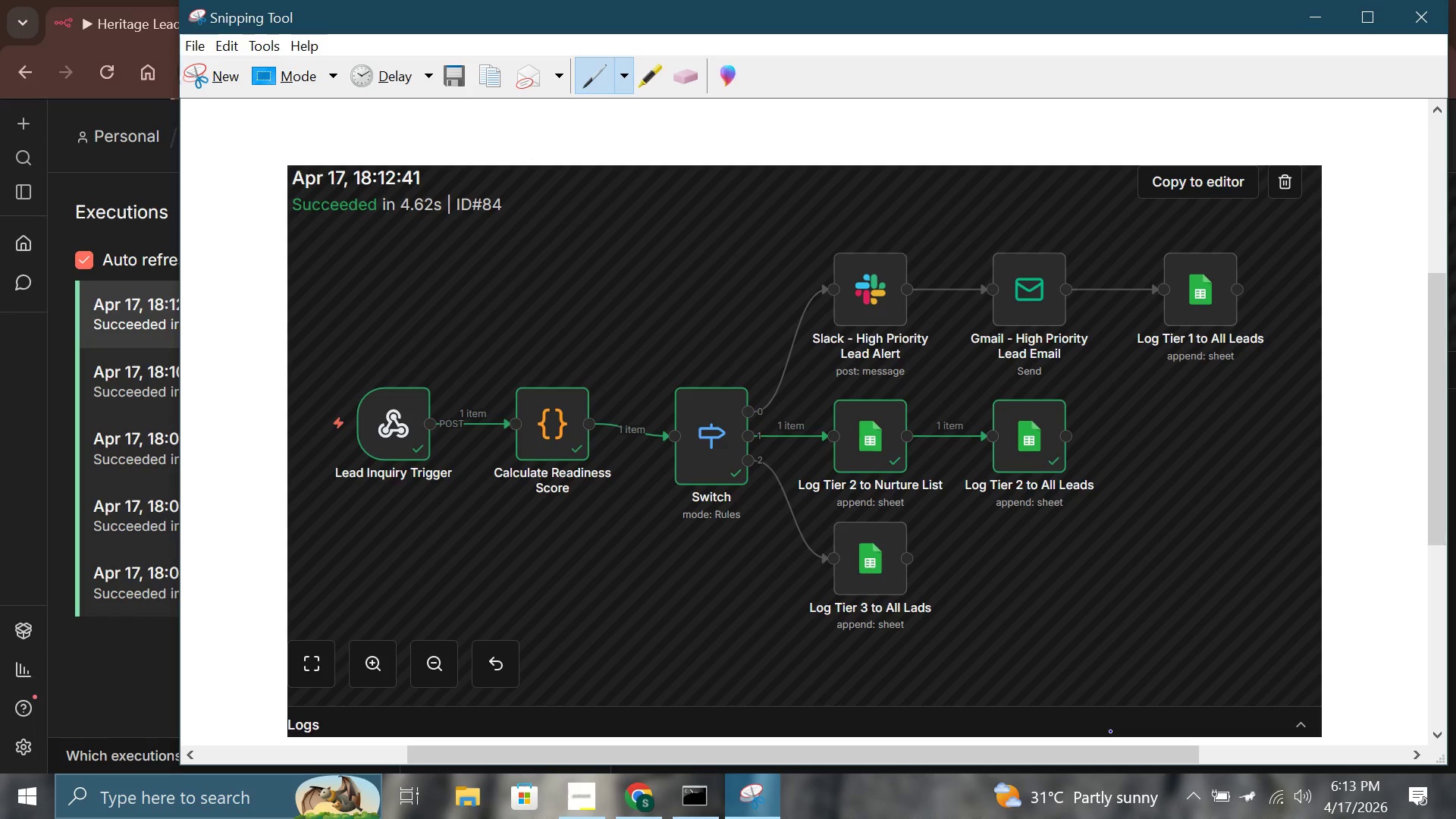 
key(Control+S)
 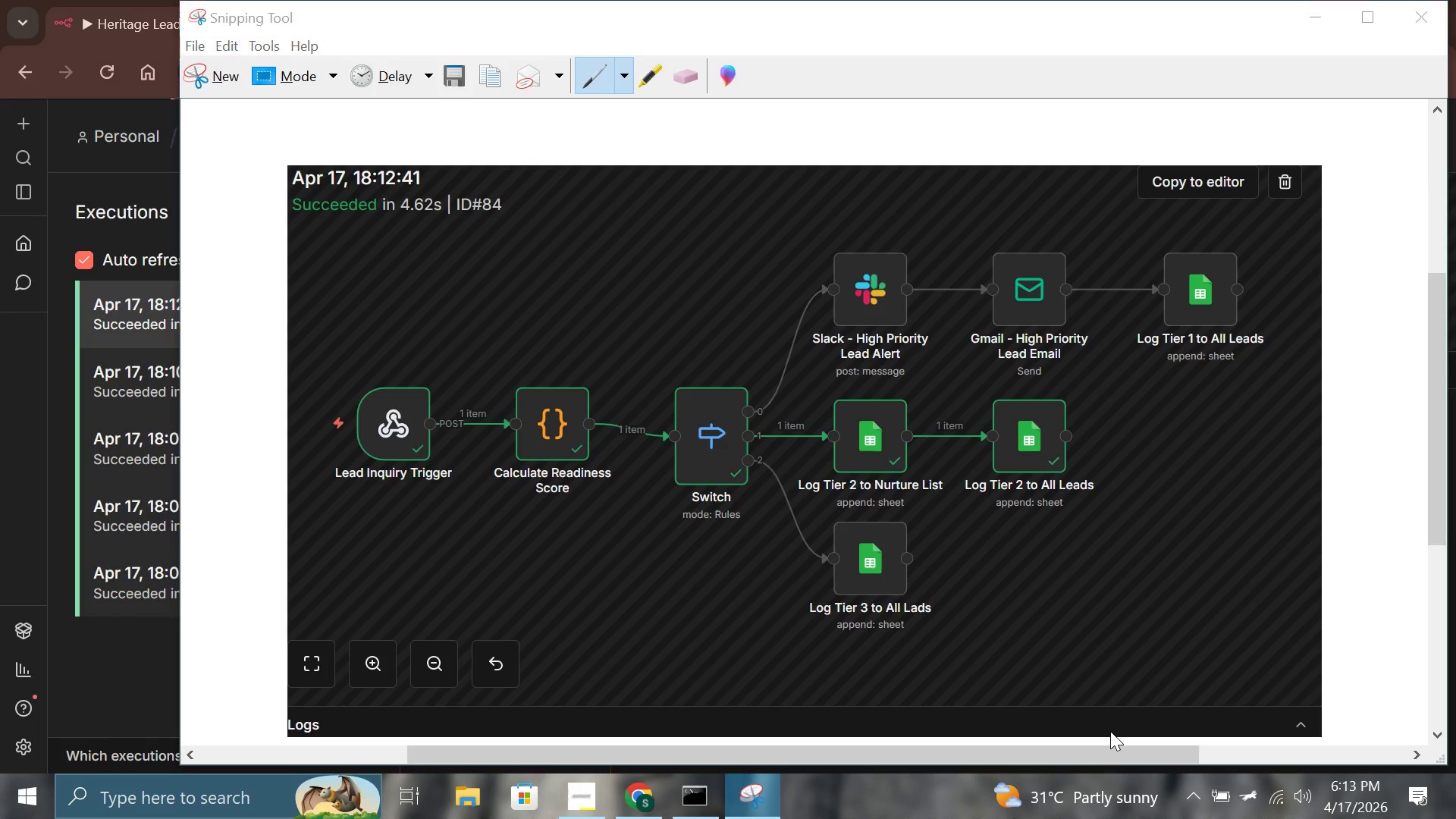 
type(Tier-)
key(Backspace)
type(2-Execution)
 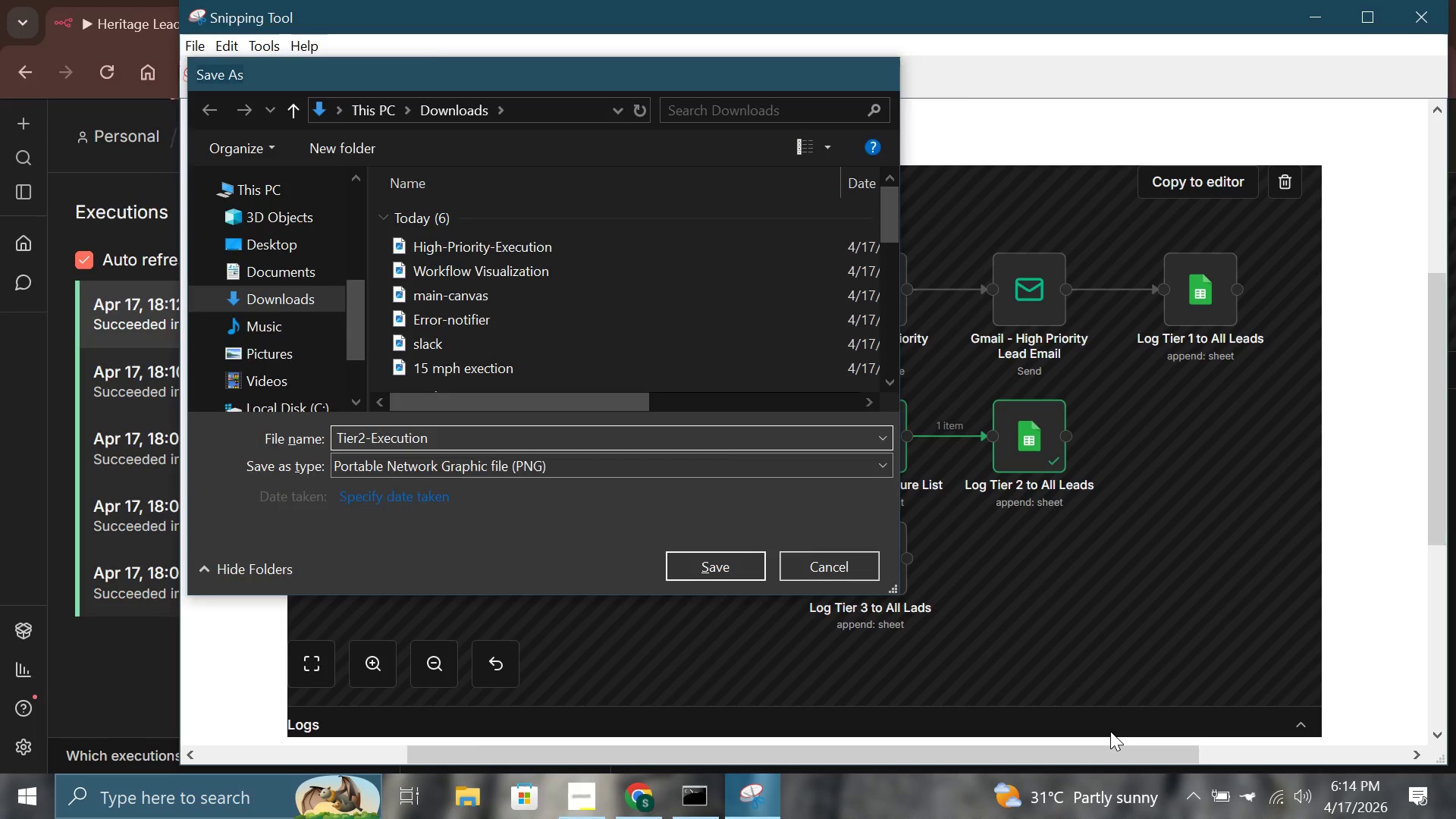 
 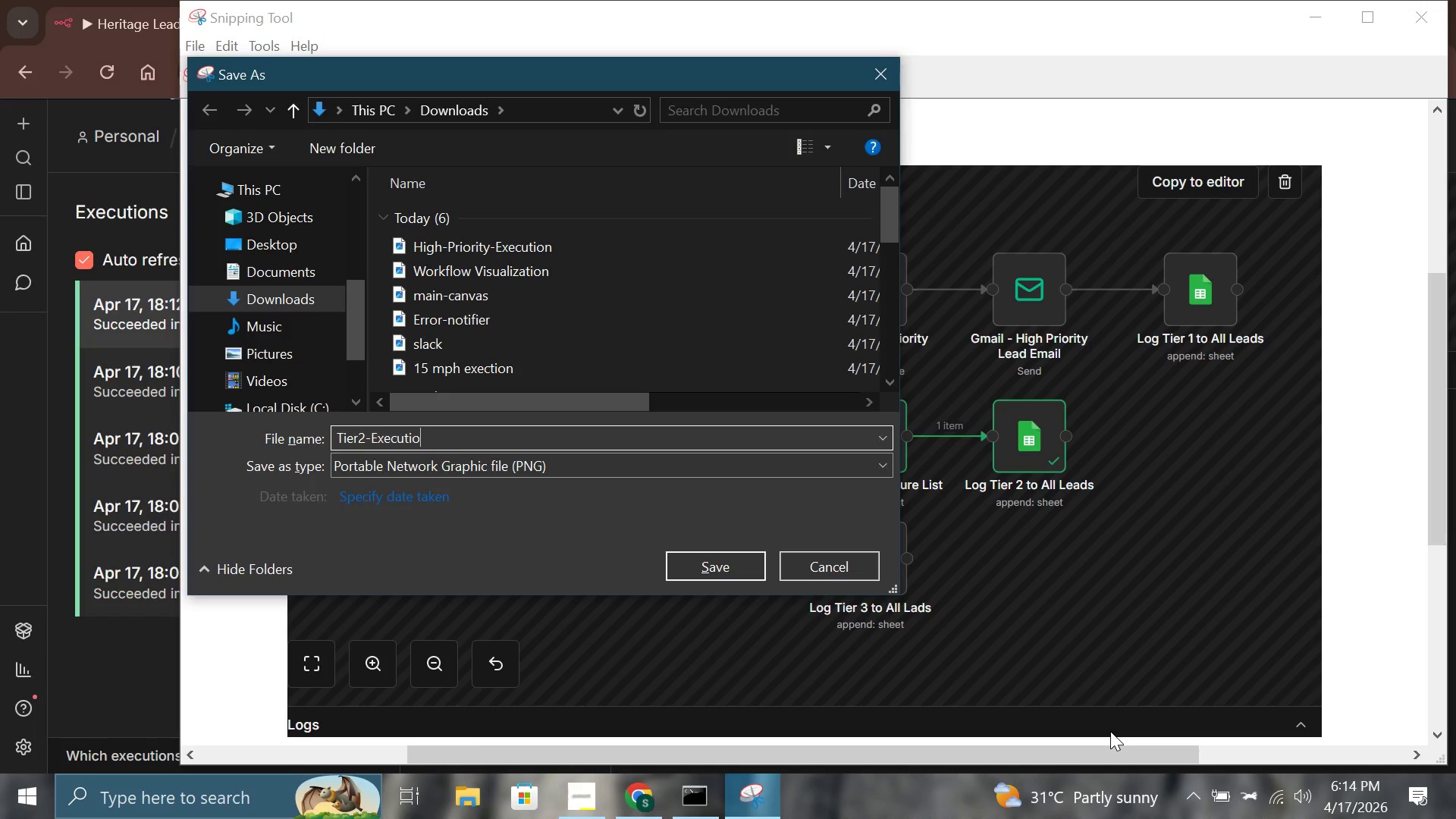 
key(Enter)
 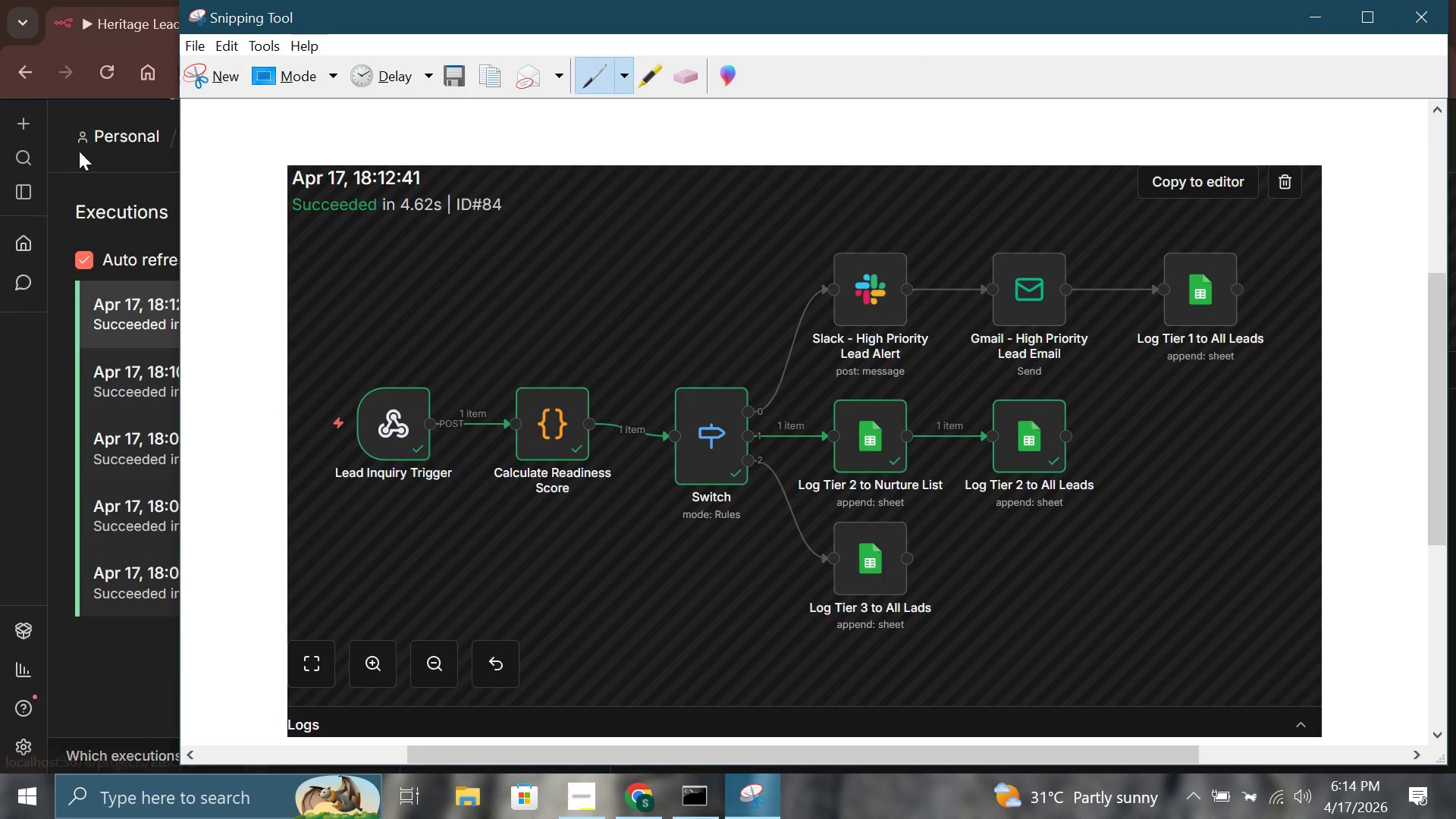 
left_click([102, 174])
 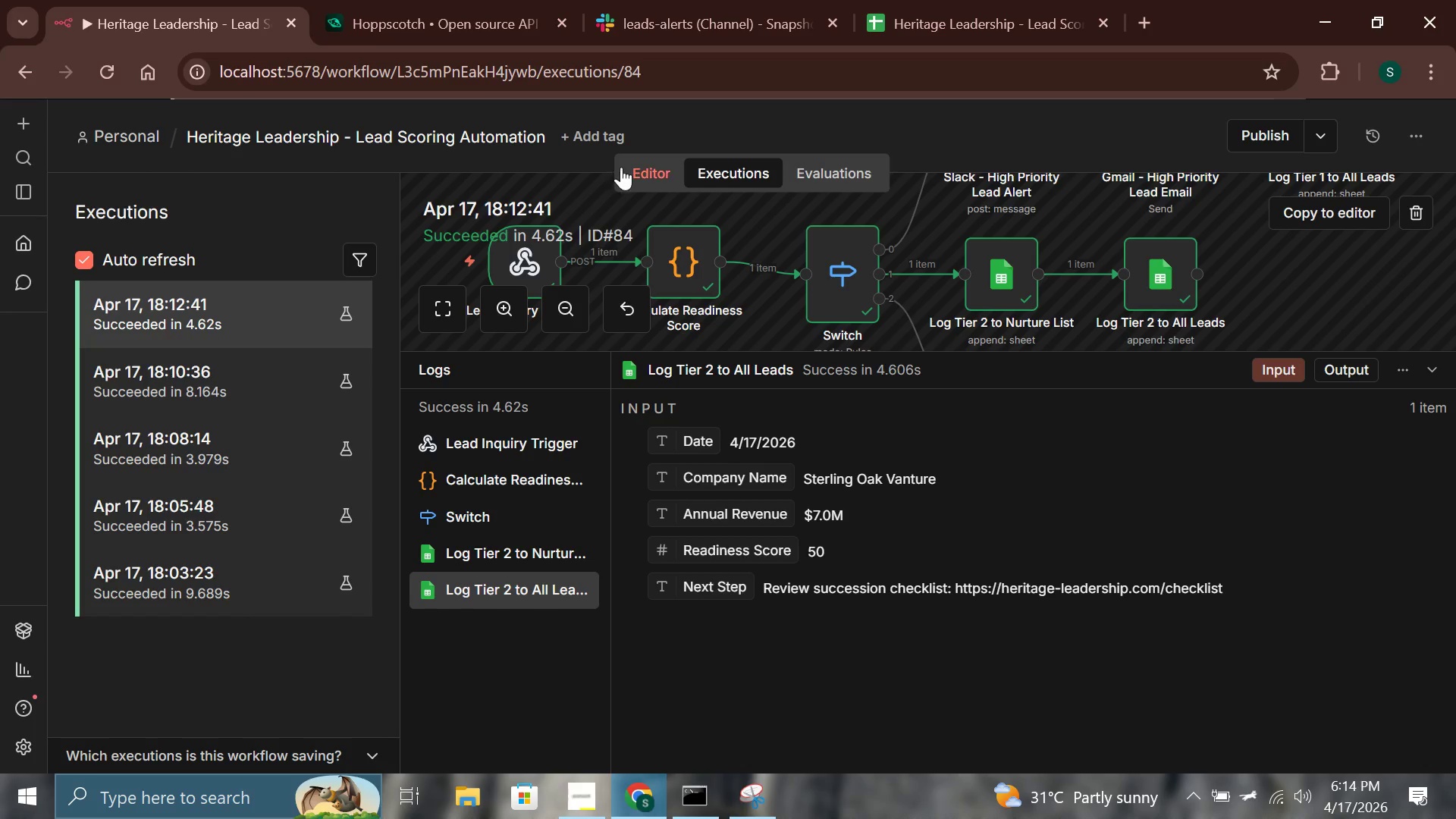 
left_click([626, 165])
 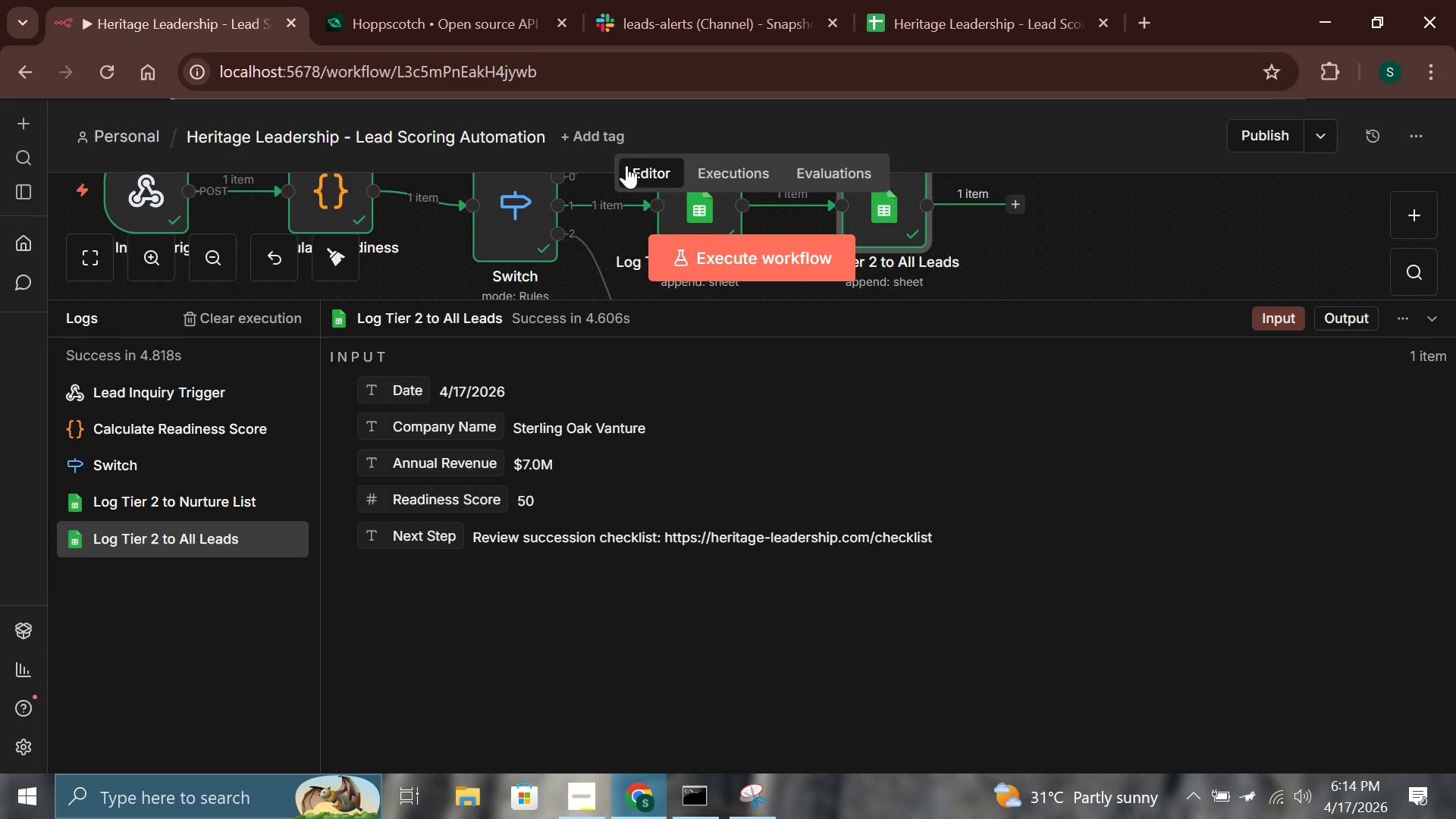 
wait(20.55)
 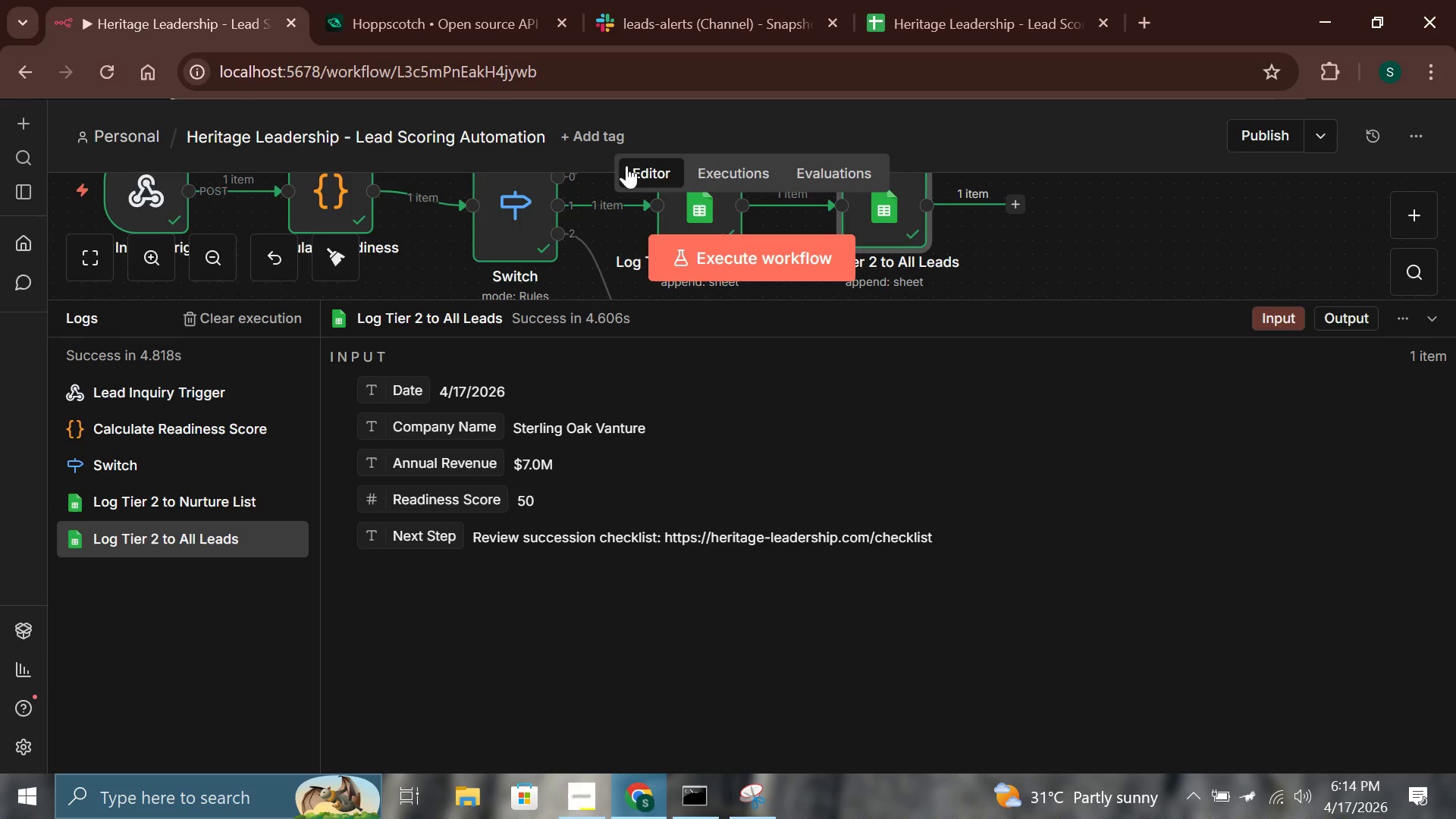 
left_click([1430, 312])
 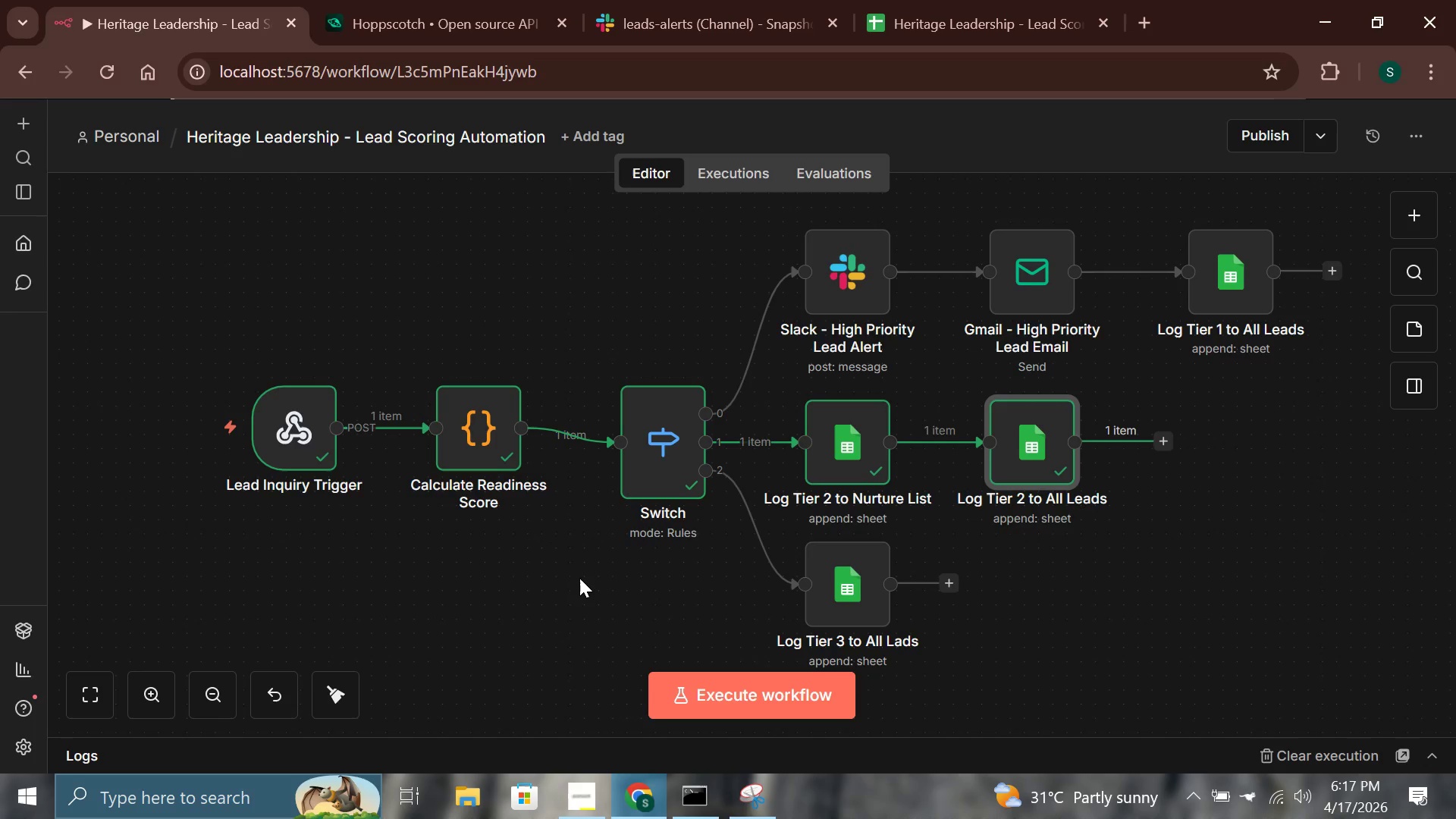 
wait(198.97)
 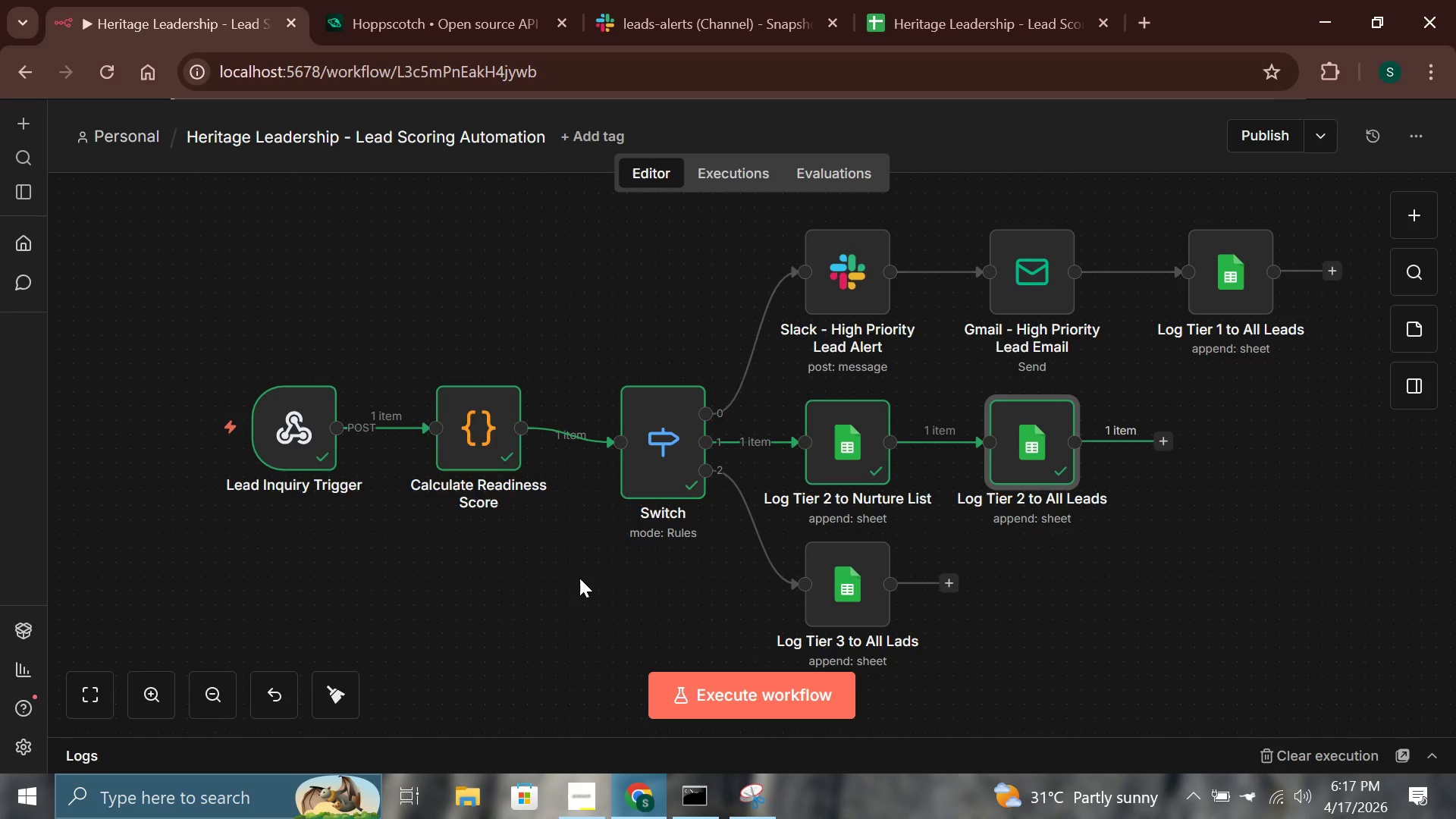 
left_click([466, 0])
 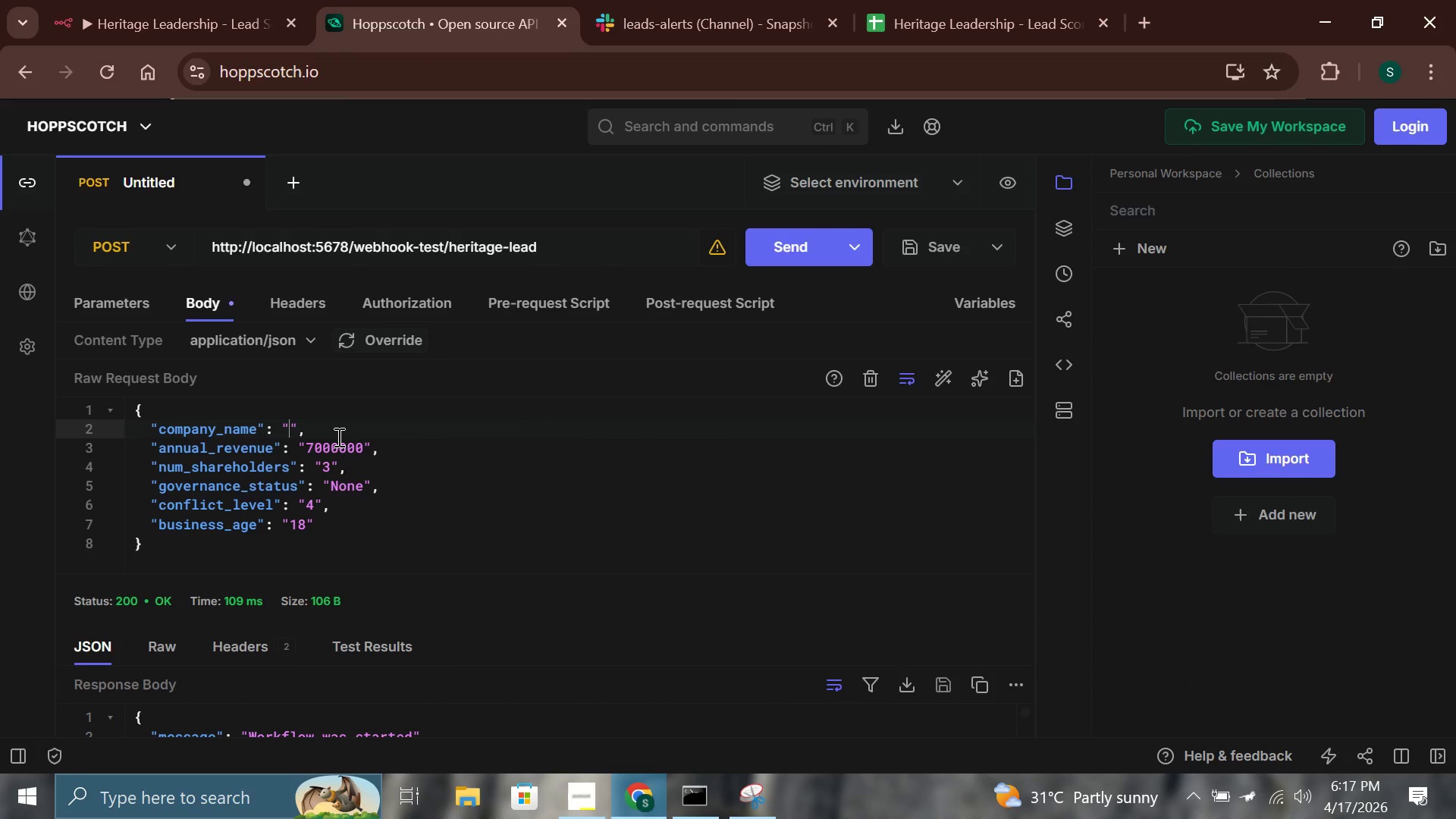 
type(blue pine consulting )
key(Backspace)
 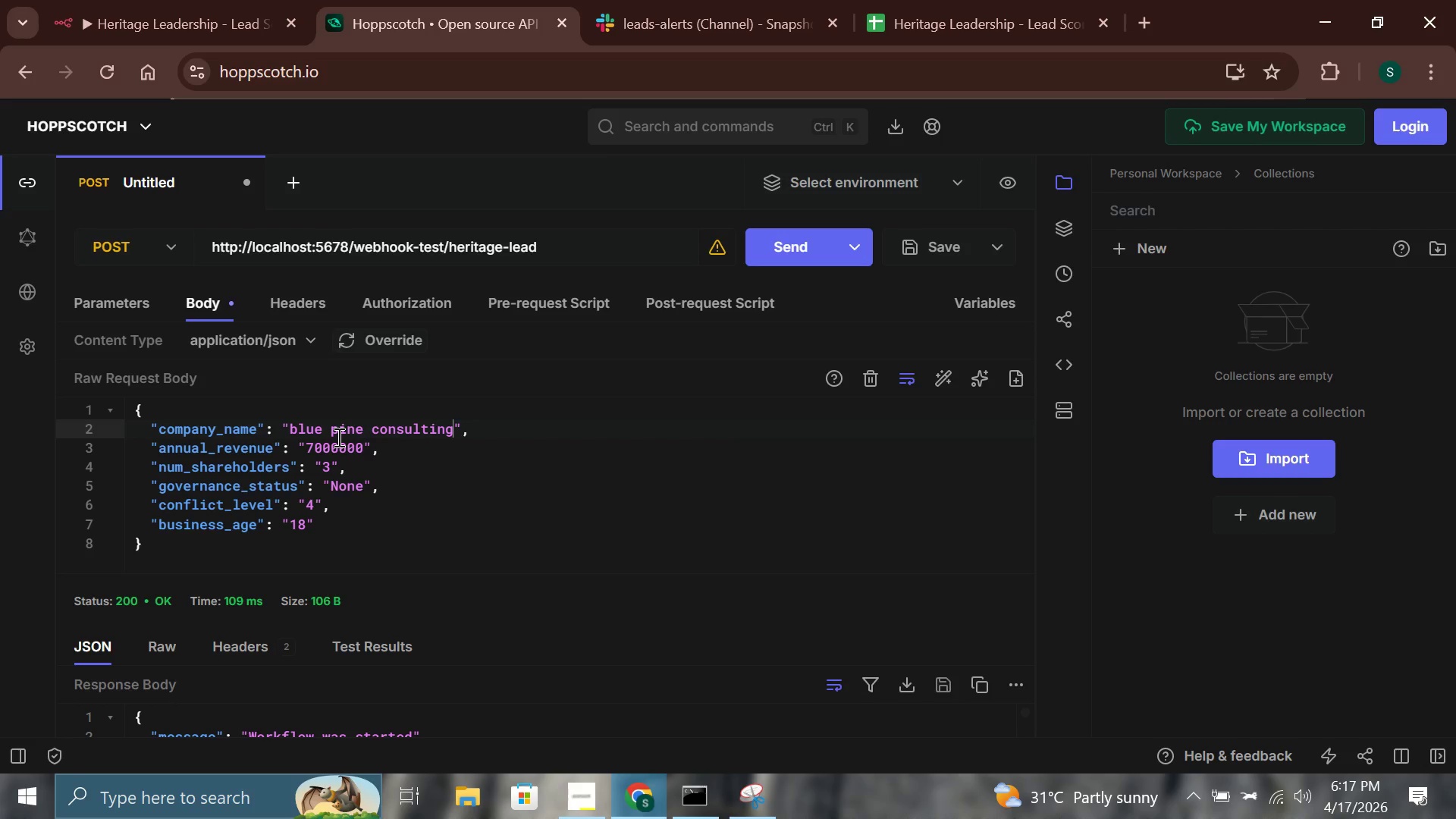 
key(ArrowDown)
 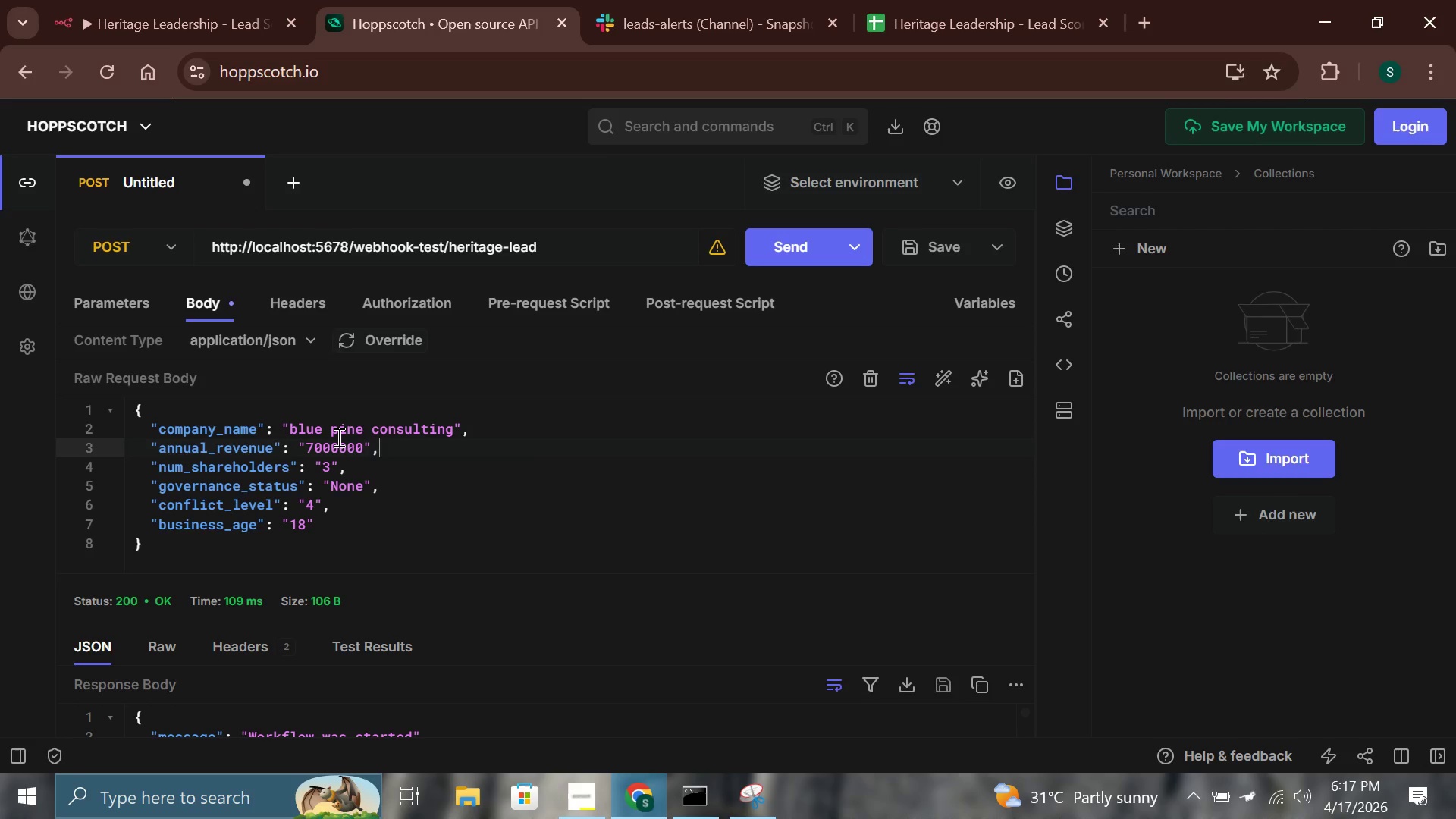 
key(ArrowLeft)
 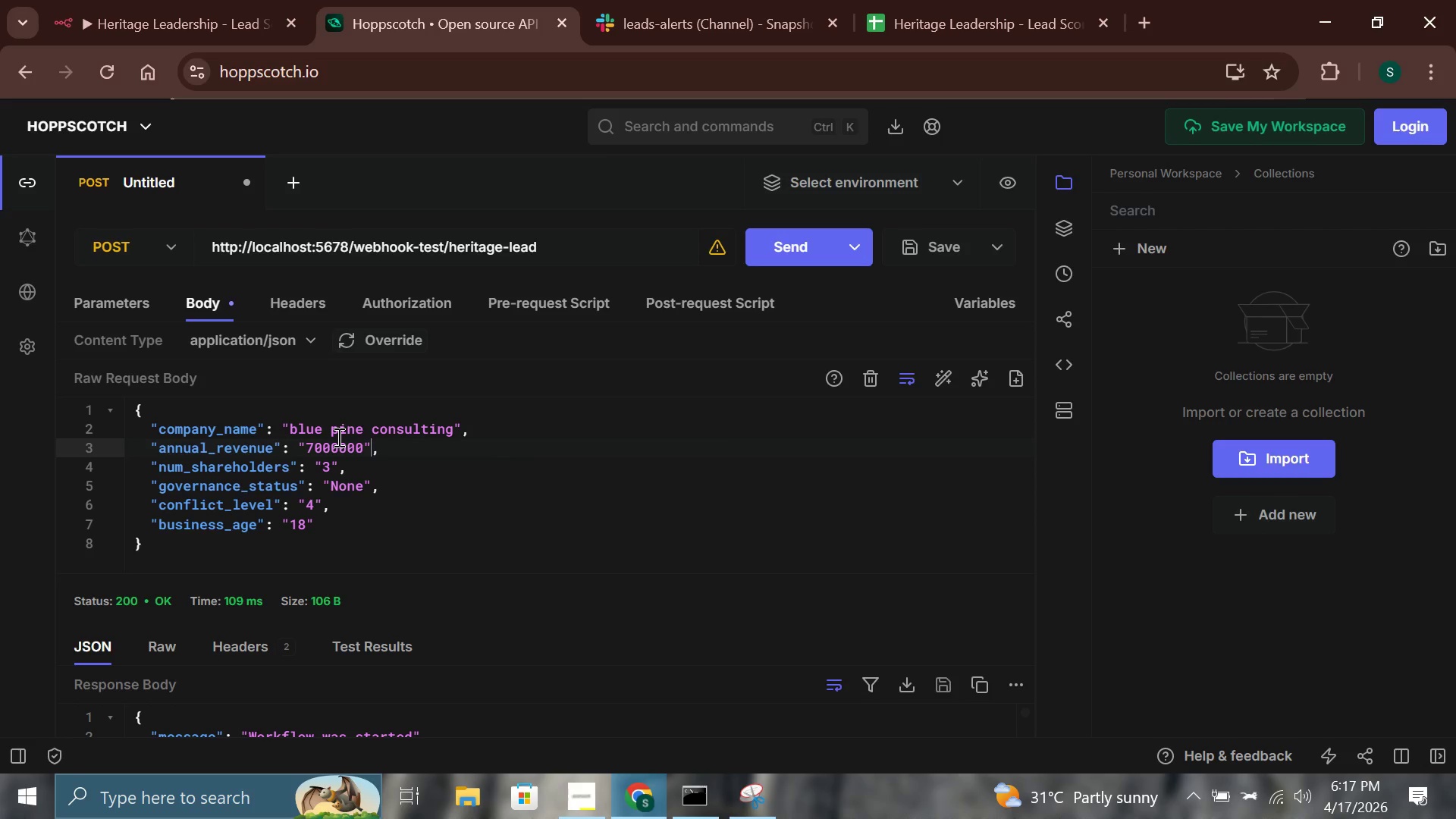 
key(ArrowLeft)
 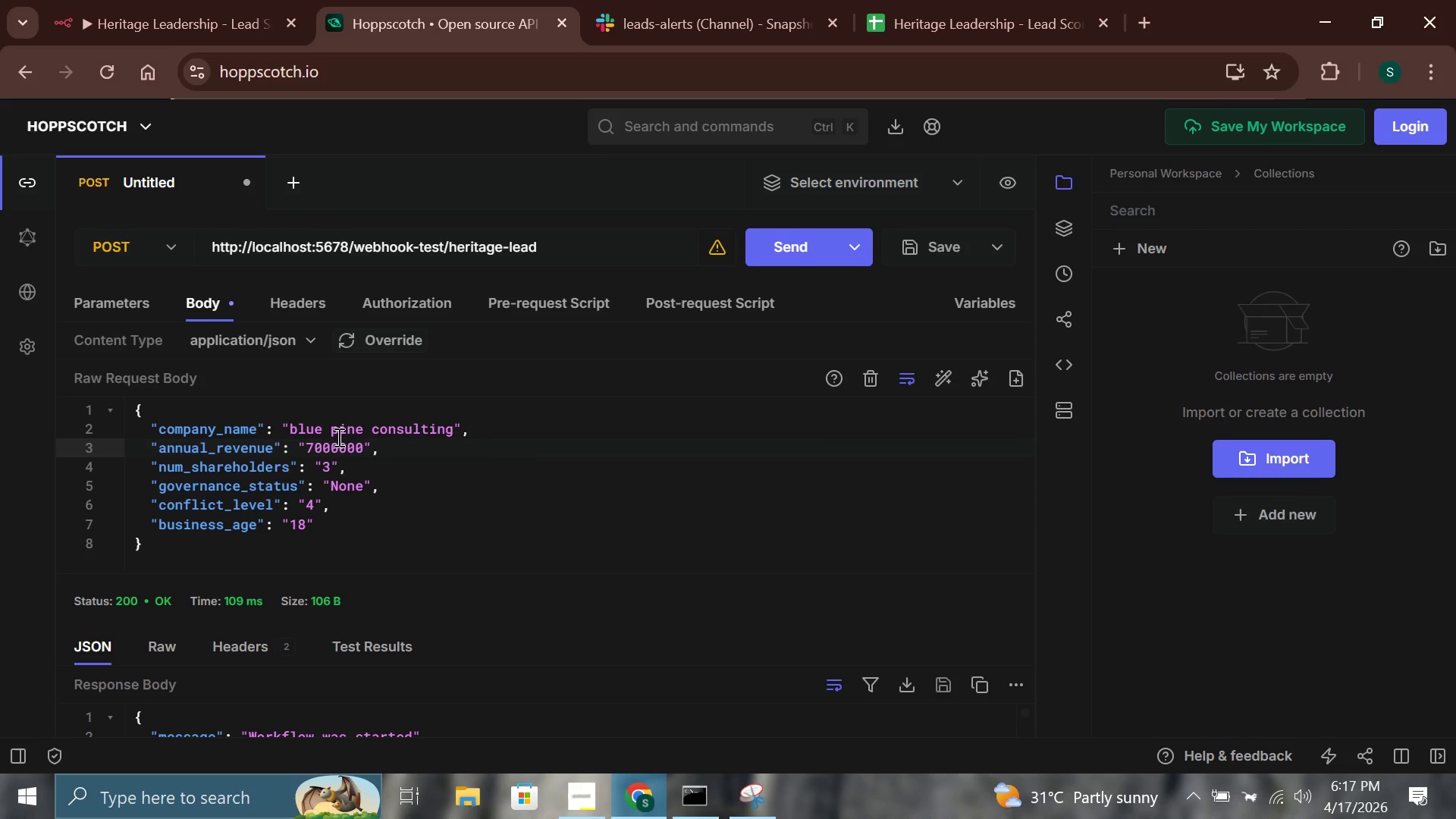 
key(Backspace)
key(Backspace)
key(Backspace)
key(Backspace)
key(Backspace)
key(Backspace)
key(Backspace)
type(1200000)
 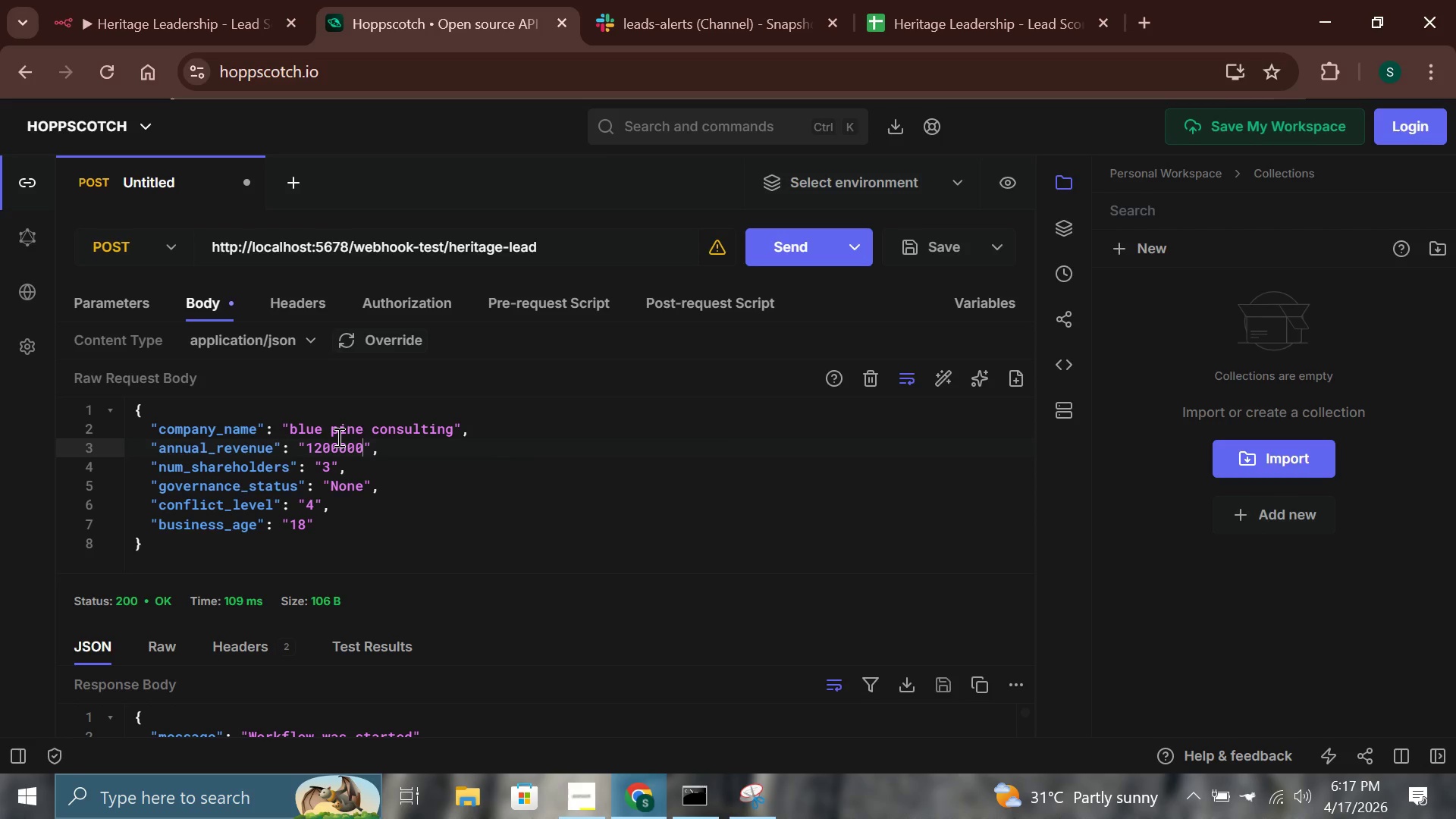 
key(ArrowDown)
 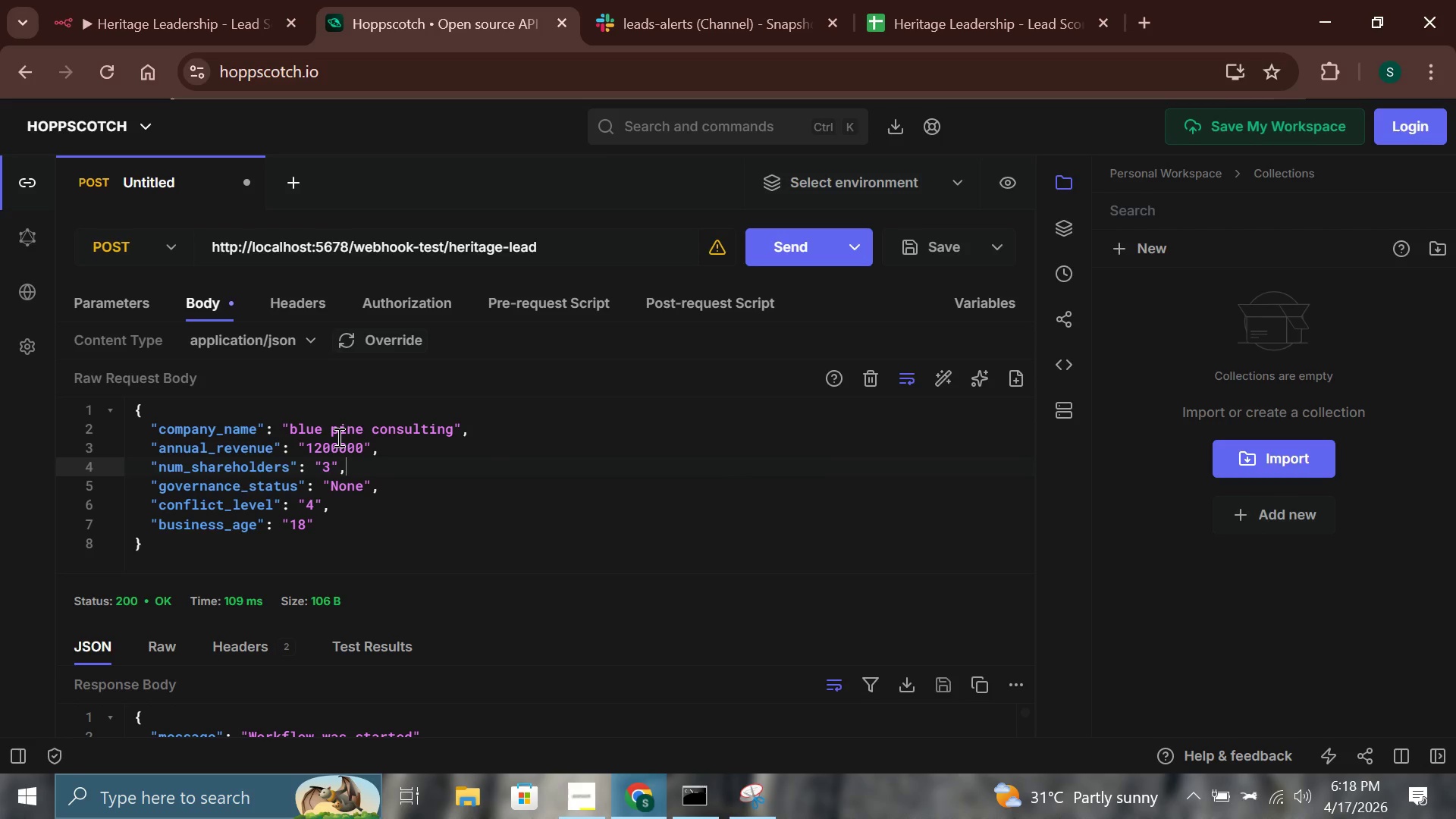 
key(ArrowLeft)
 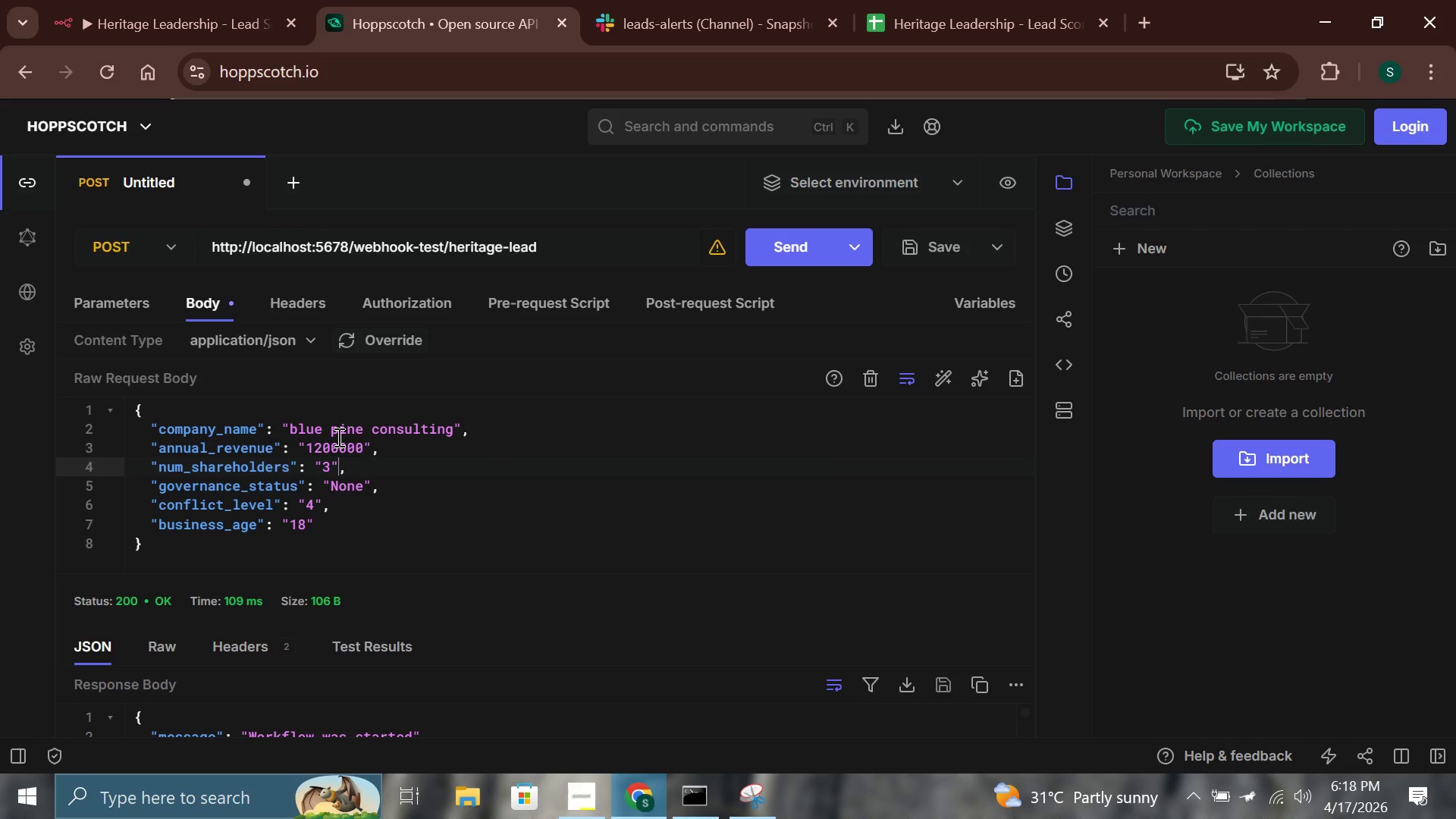 
key(ArrowLeft)
 